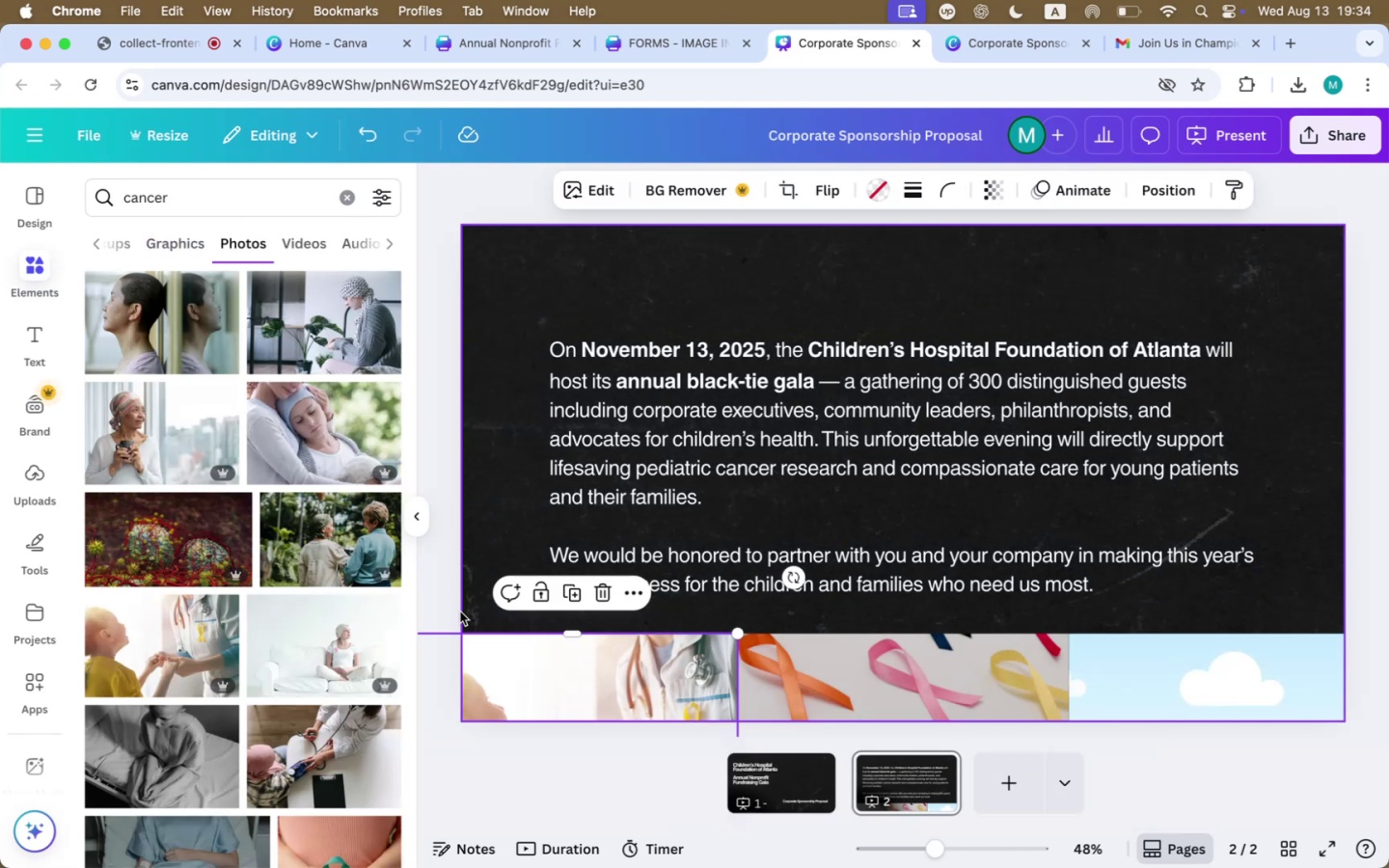 
left_click([441, 610])
 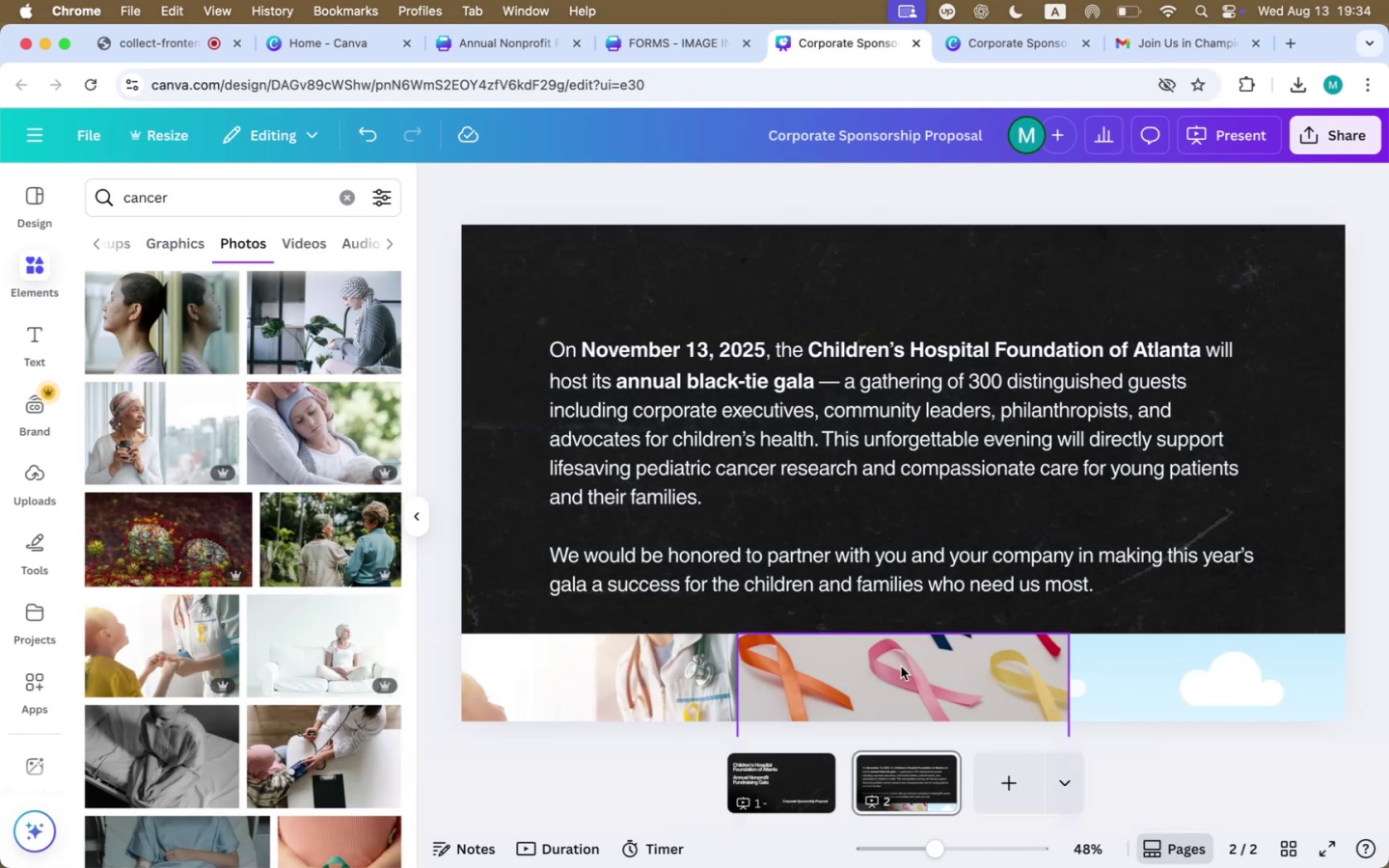 
scroll: coordinate [295, 602], scroll_direction: down, amount: 68.0
 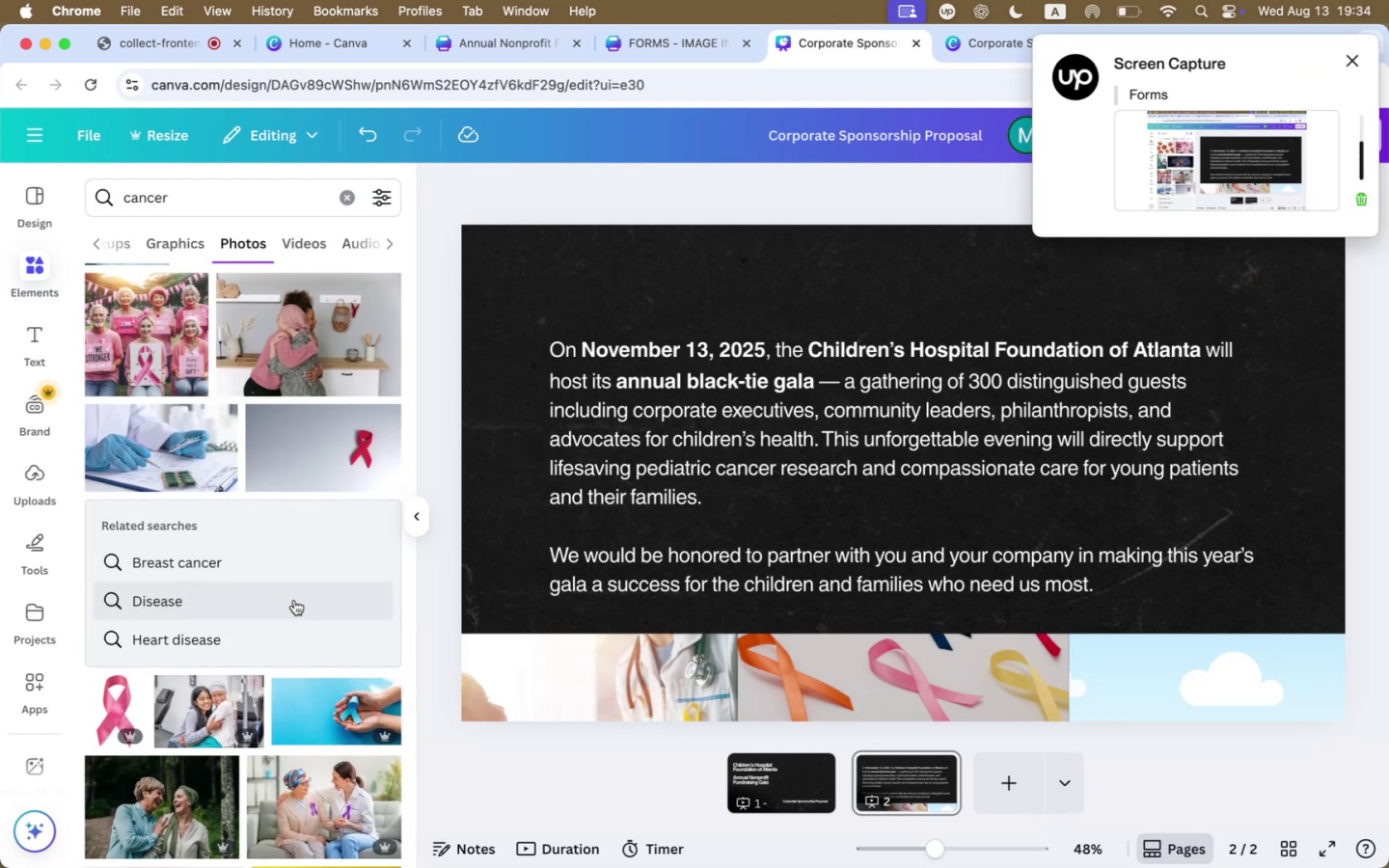 
double_click([572, 691])
 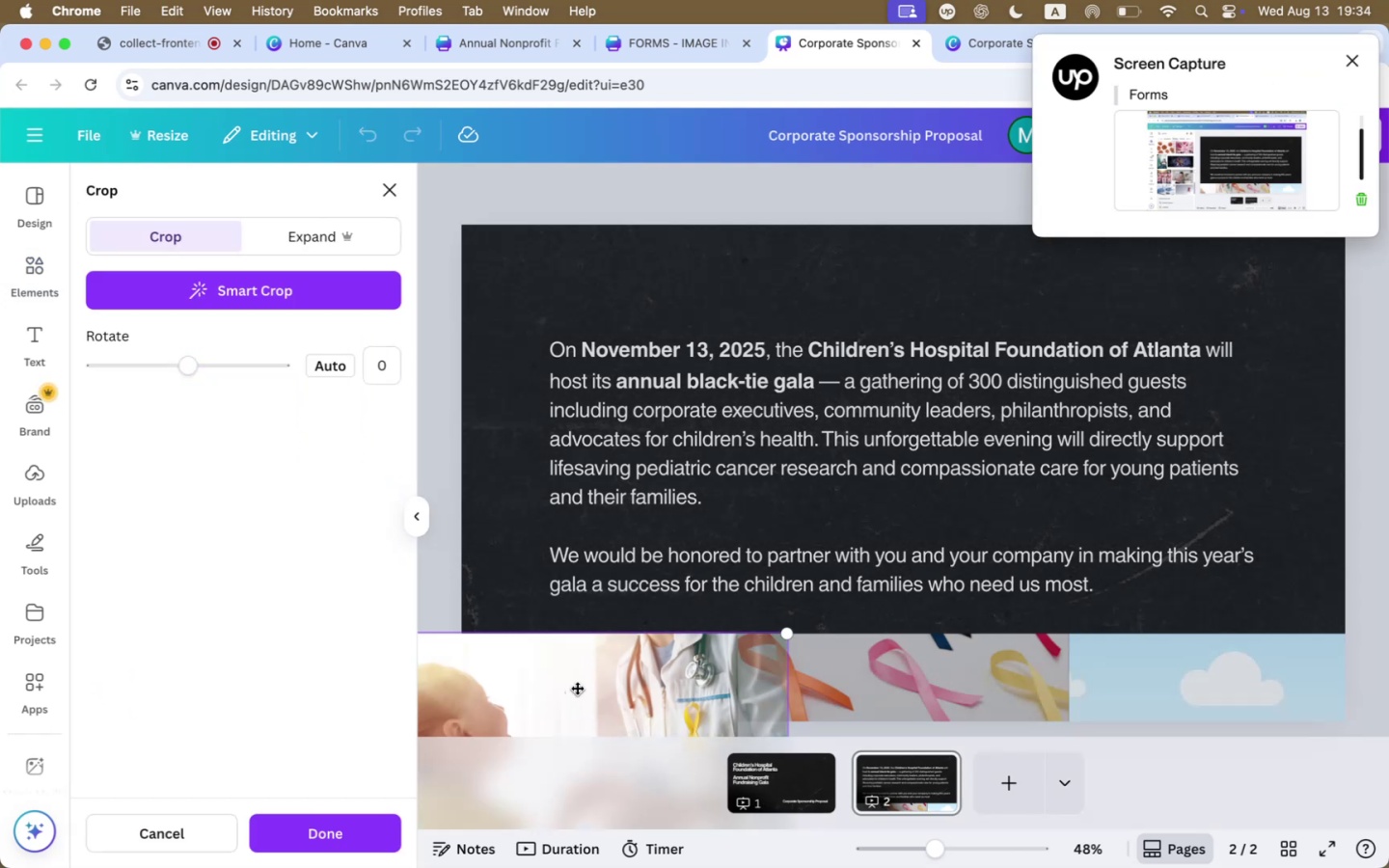 
left_click_drag(start_coordinate=[601, 675], to_coordinate=[593, 646])
 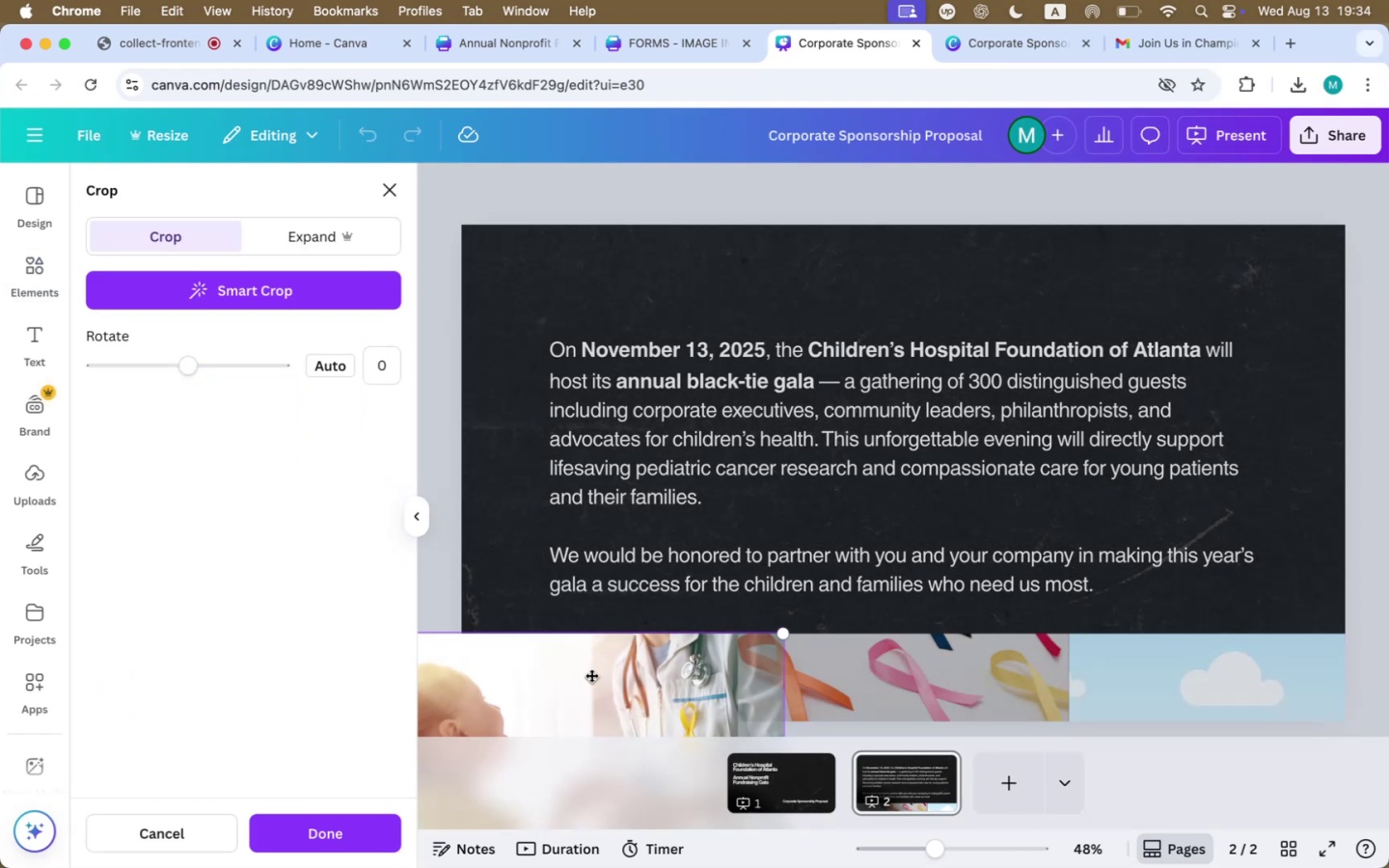 
left_click_drag(start_coordinate=[588, 688], to_coordinate=[592, 671])
 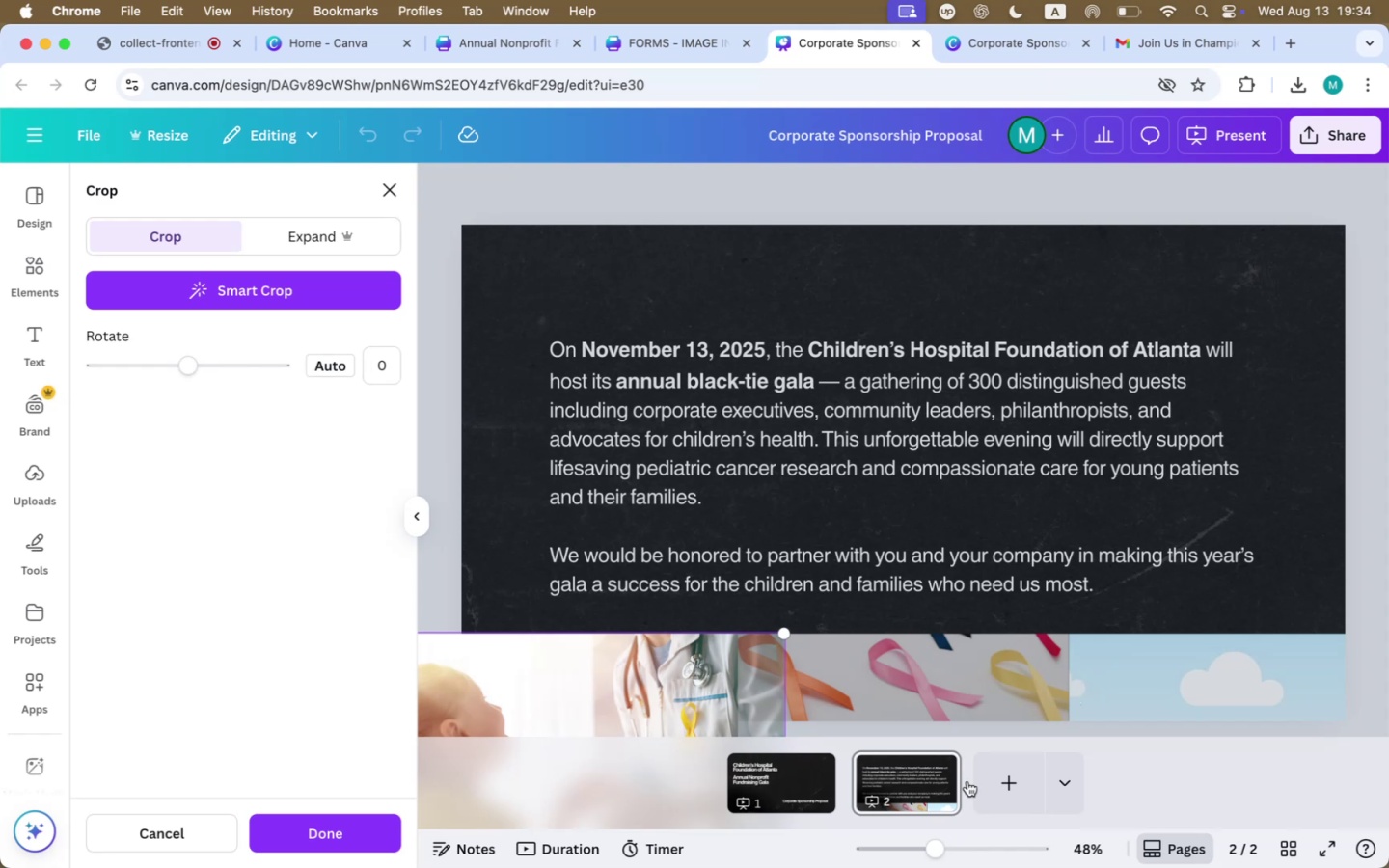 
left_click_drag(start_coordinate=[935, 846], to_coordinate=[901, 849])
 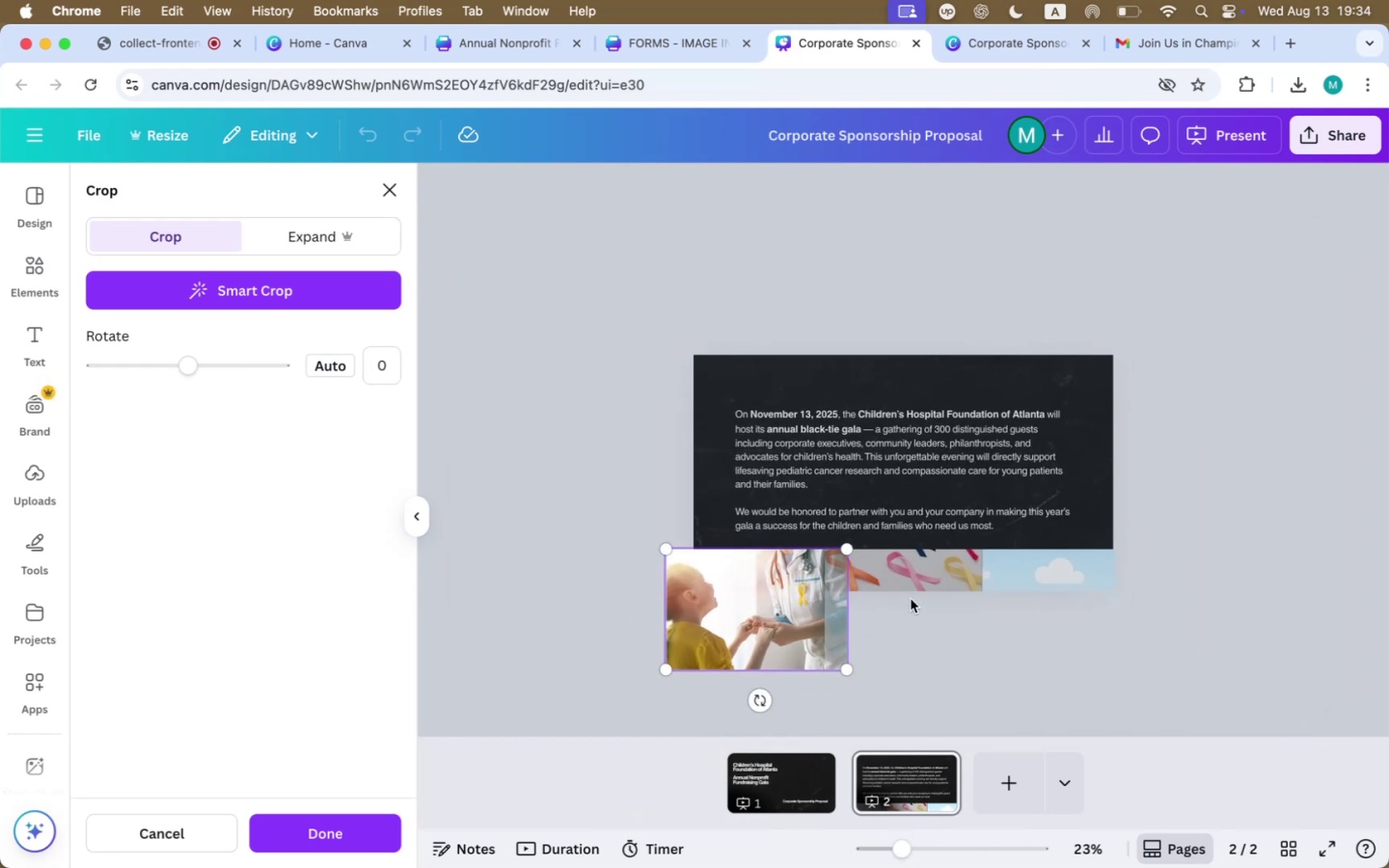 
hold_key(key=ShiftLeft, duration=0.39)
left_click([912, 588])
 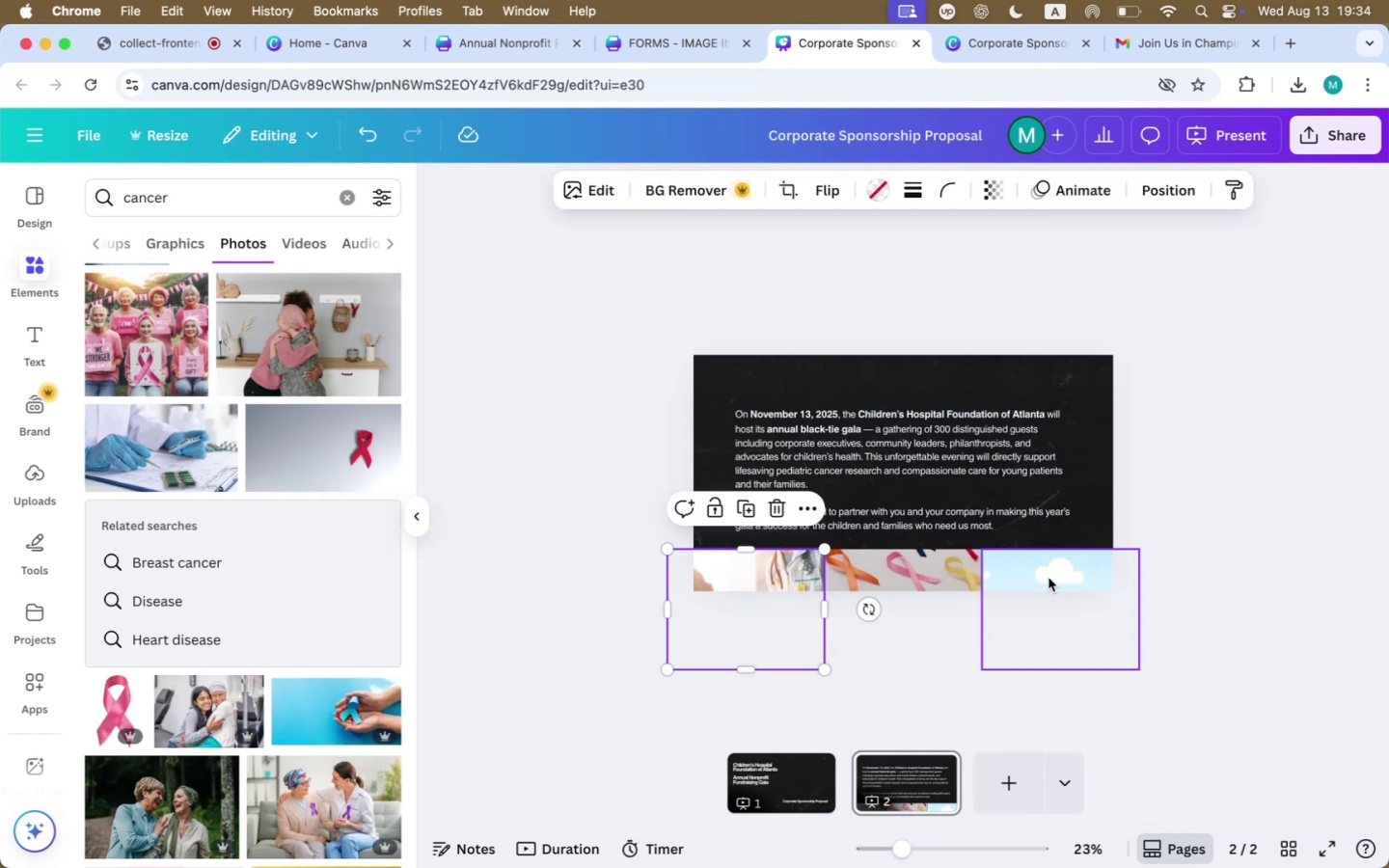 
key(Shift+ShiftLeft)
 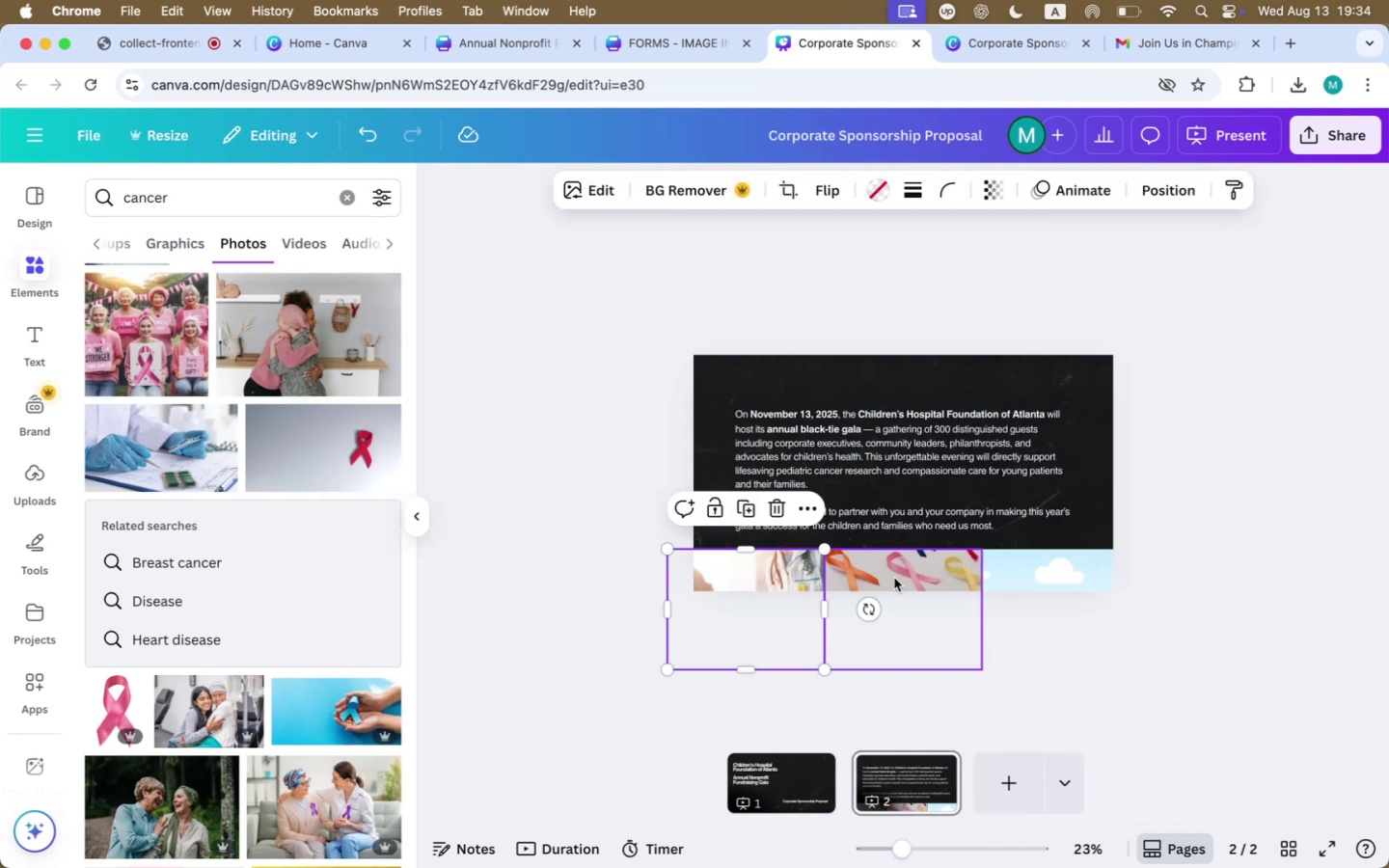 
left_click([891, 578])
 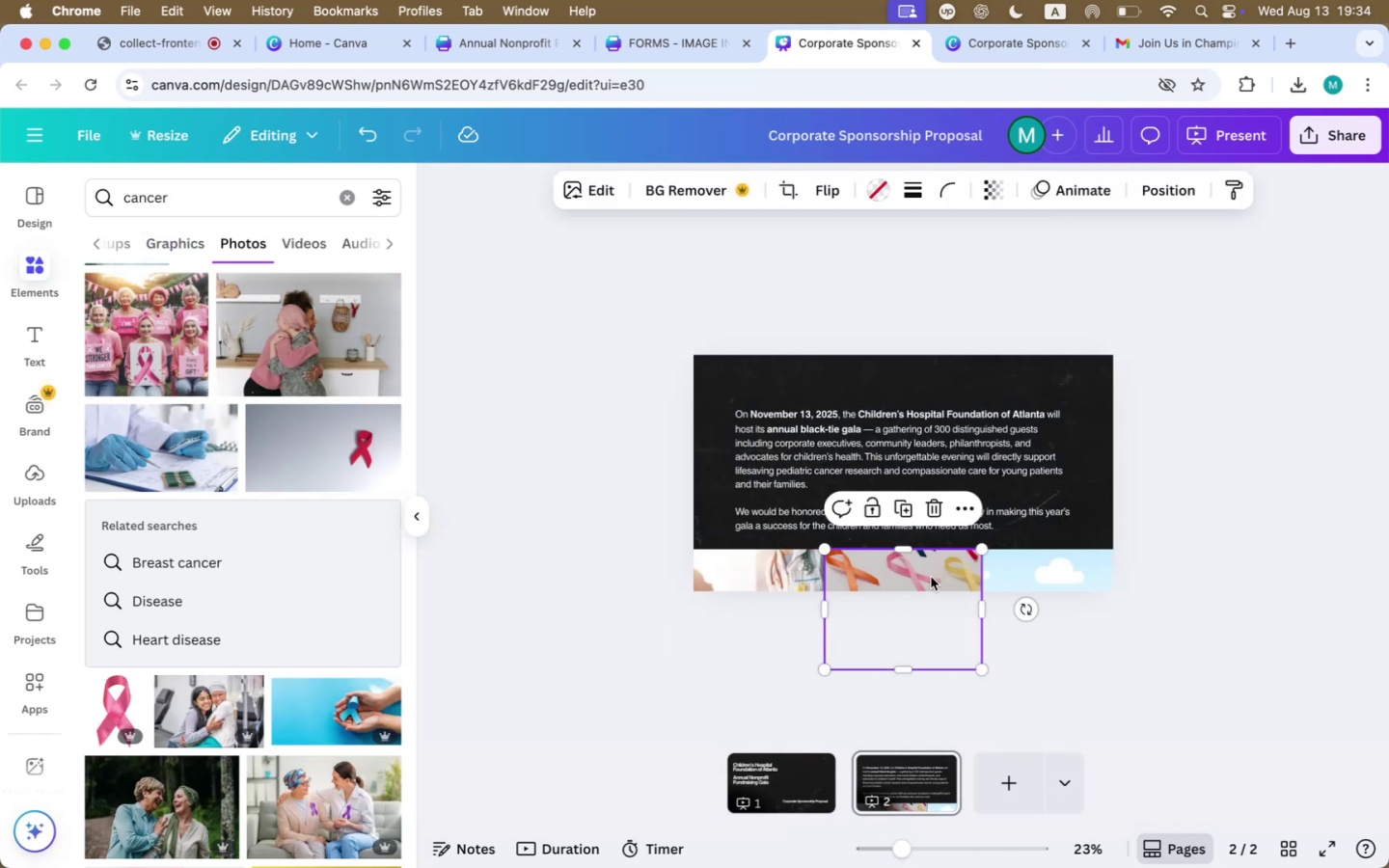 
hold_key(key=ShiftLeft, duration=1.48)
left_click([1049, 576])
 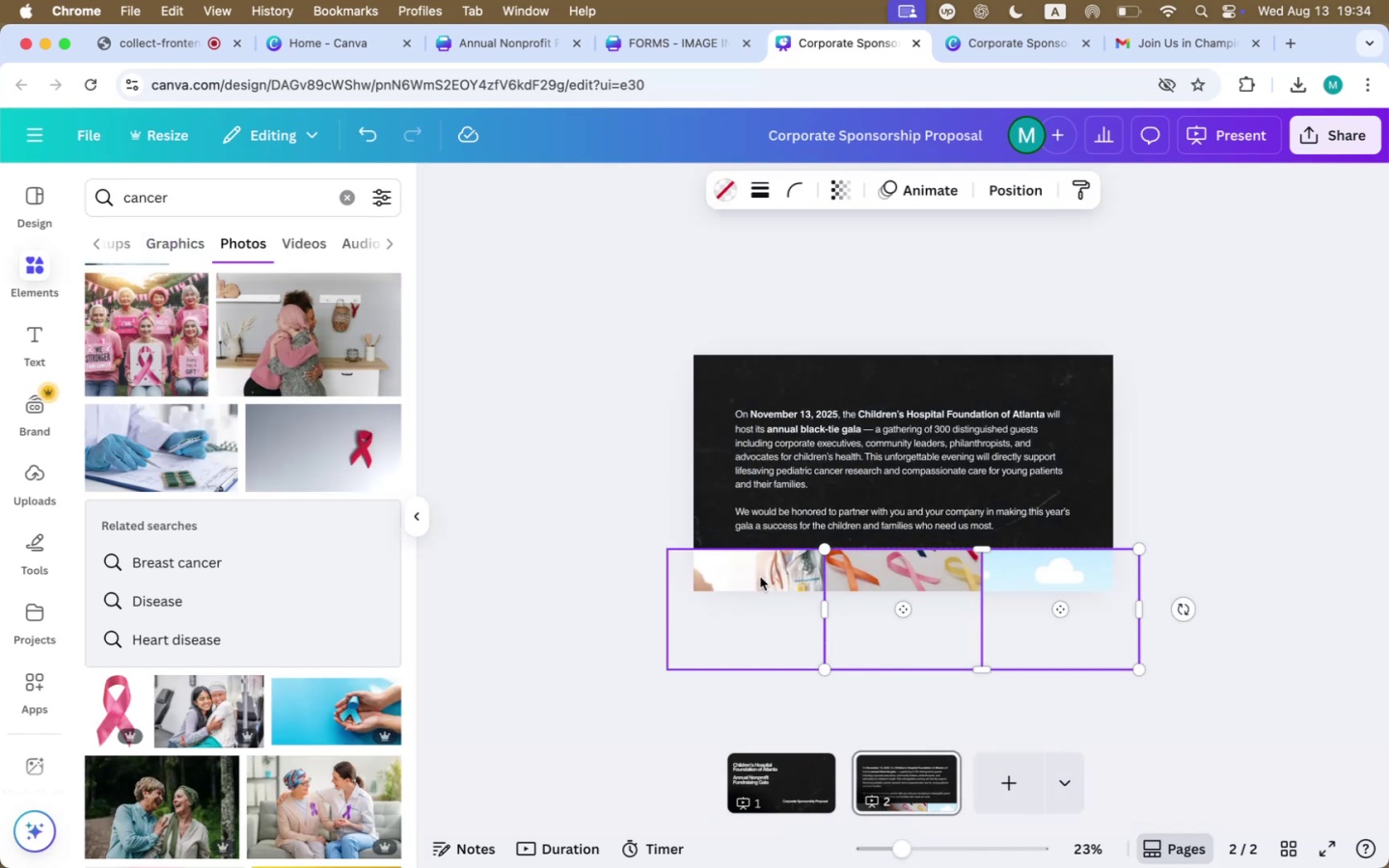 
left_click([760, 577])
 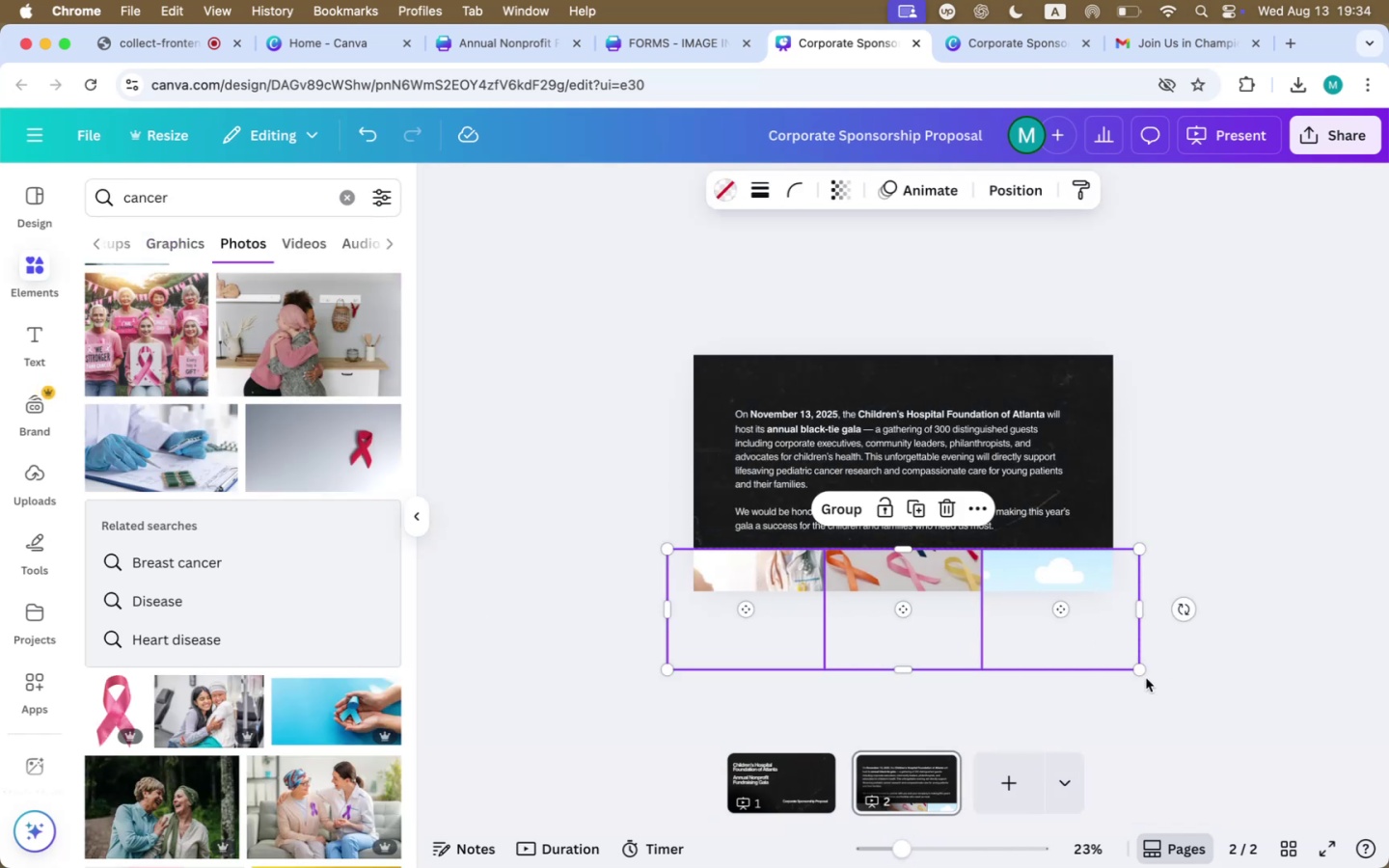 
left_click_drag(start_coordinate=[1141, 673], to_coordinate=[1118, 666])
 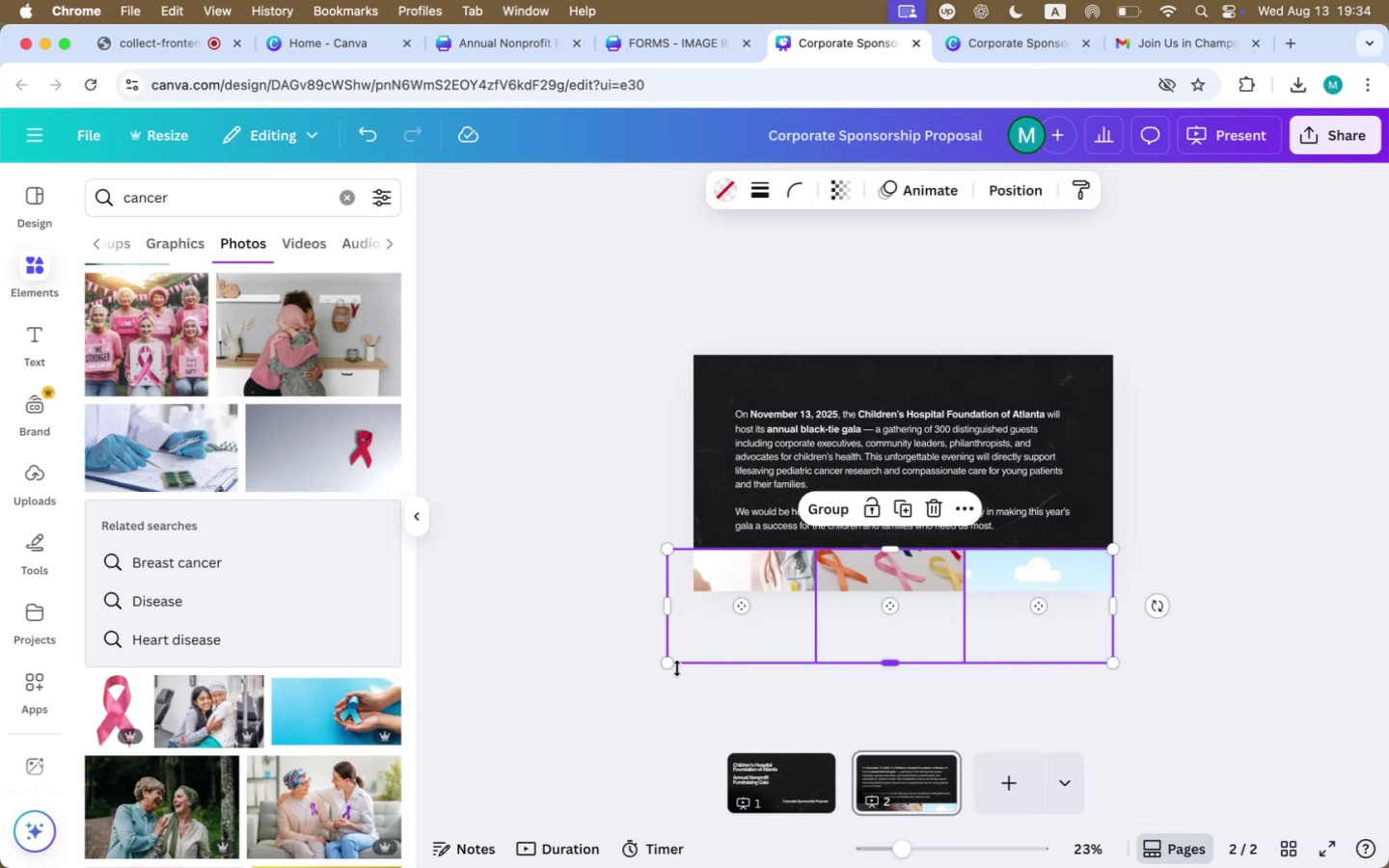 
left_click_drag(start_coordinate=[671, 665], to_coordinate=[698, 658])
 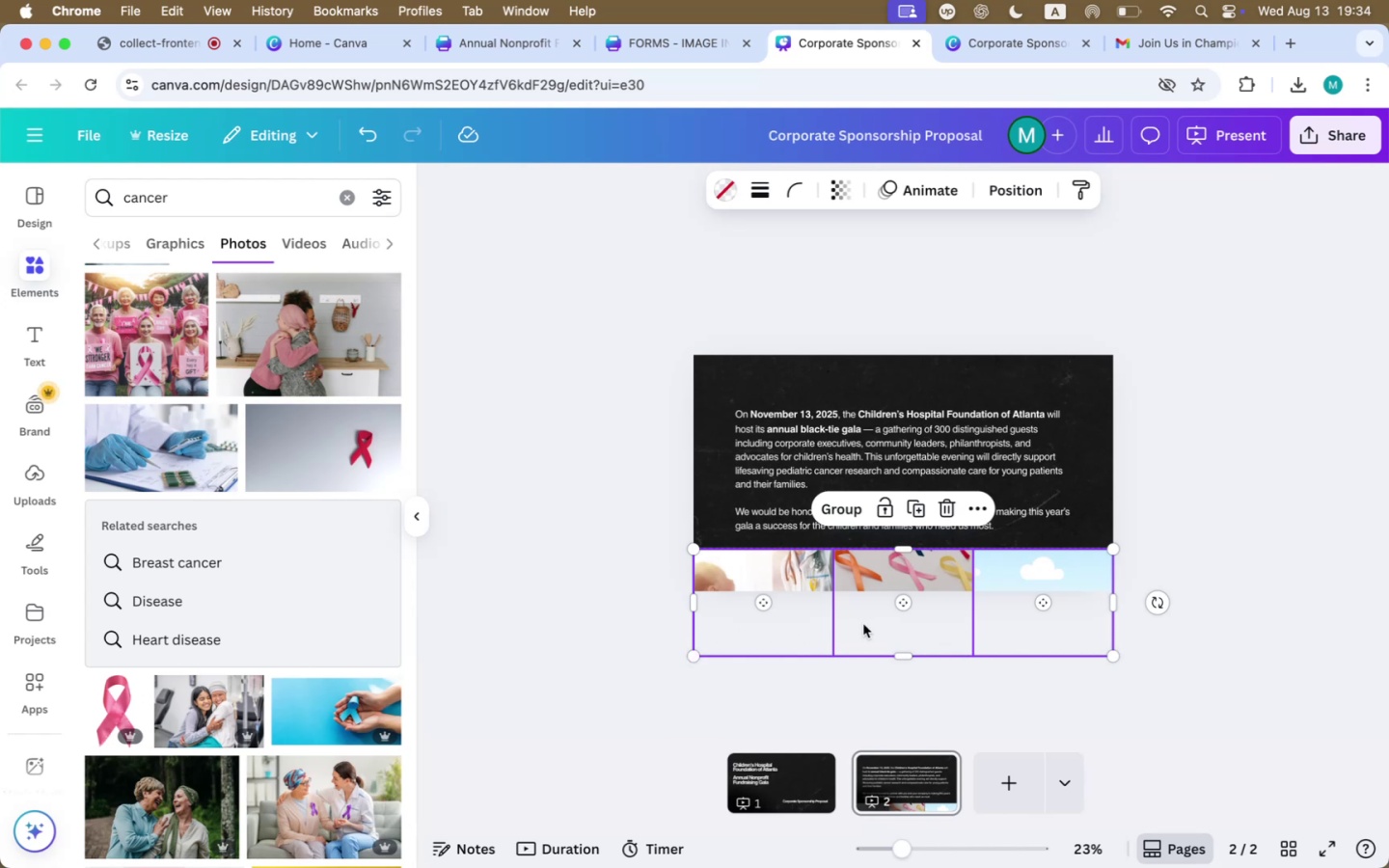 
left_click([1213, 610])
 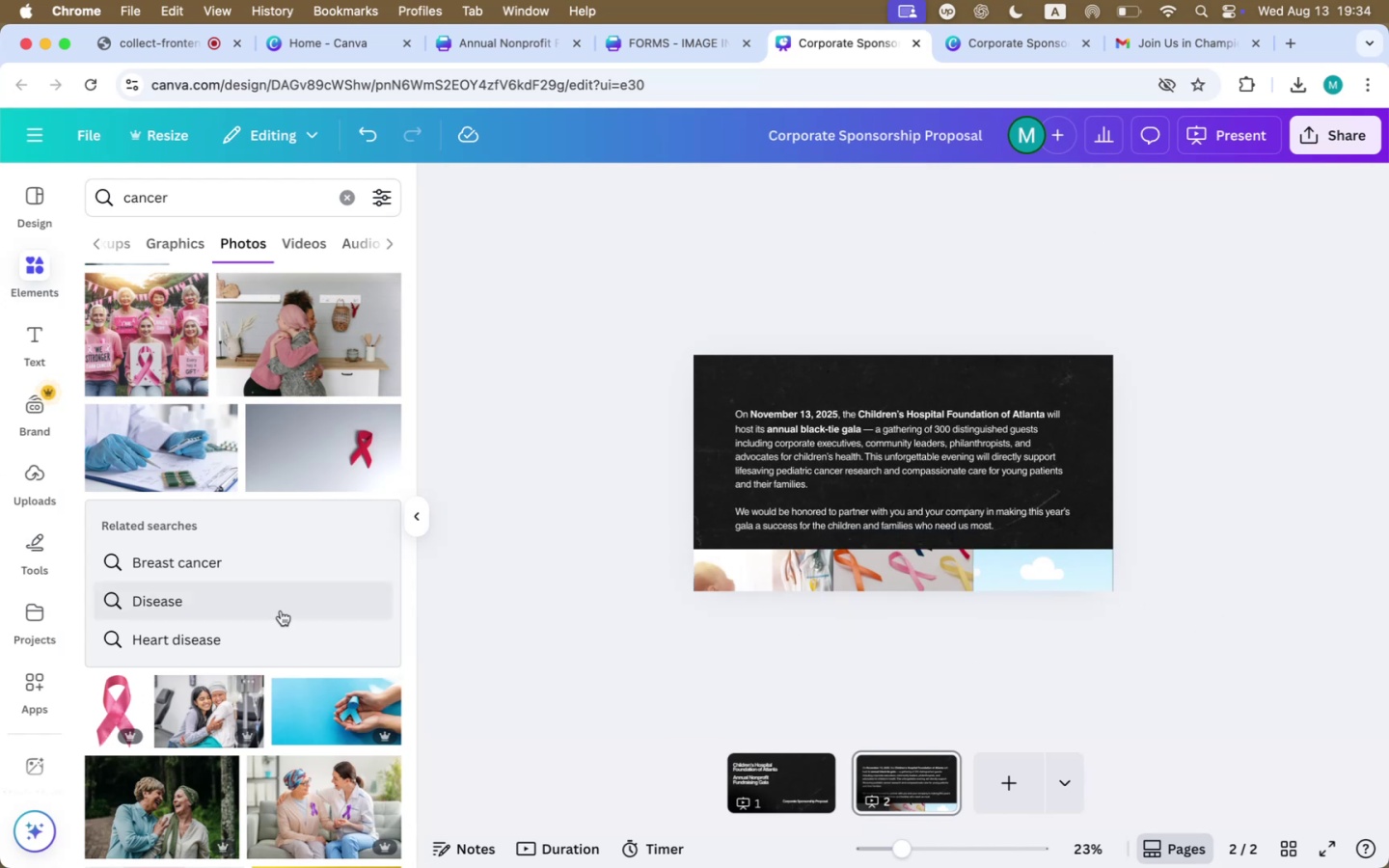 
left_click([212, 690])
 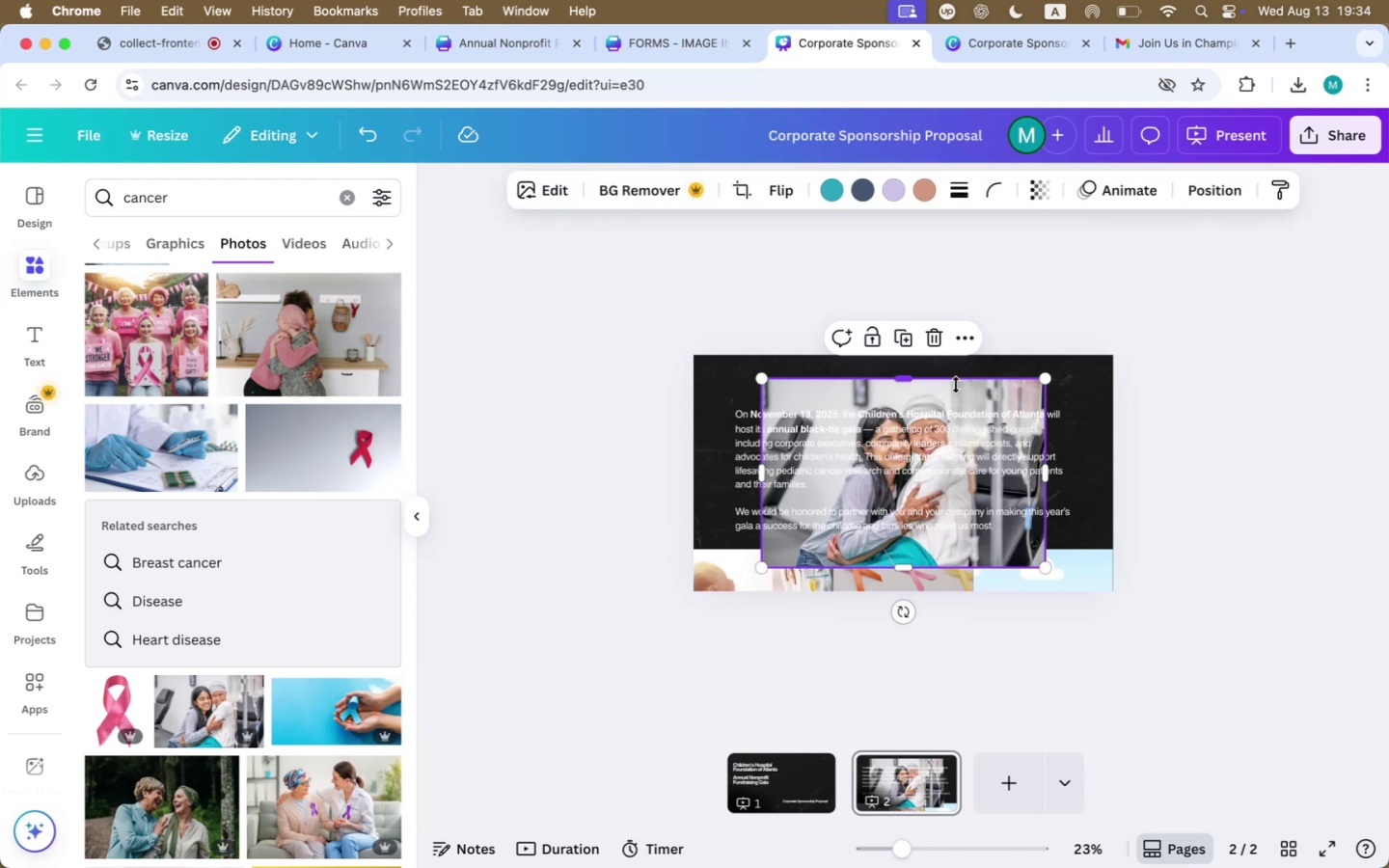 
left_click_drag(start_coordinate=[967, 391], to_coordinate=[1043, 563])
 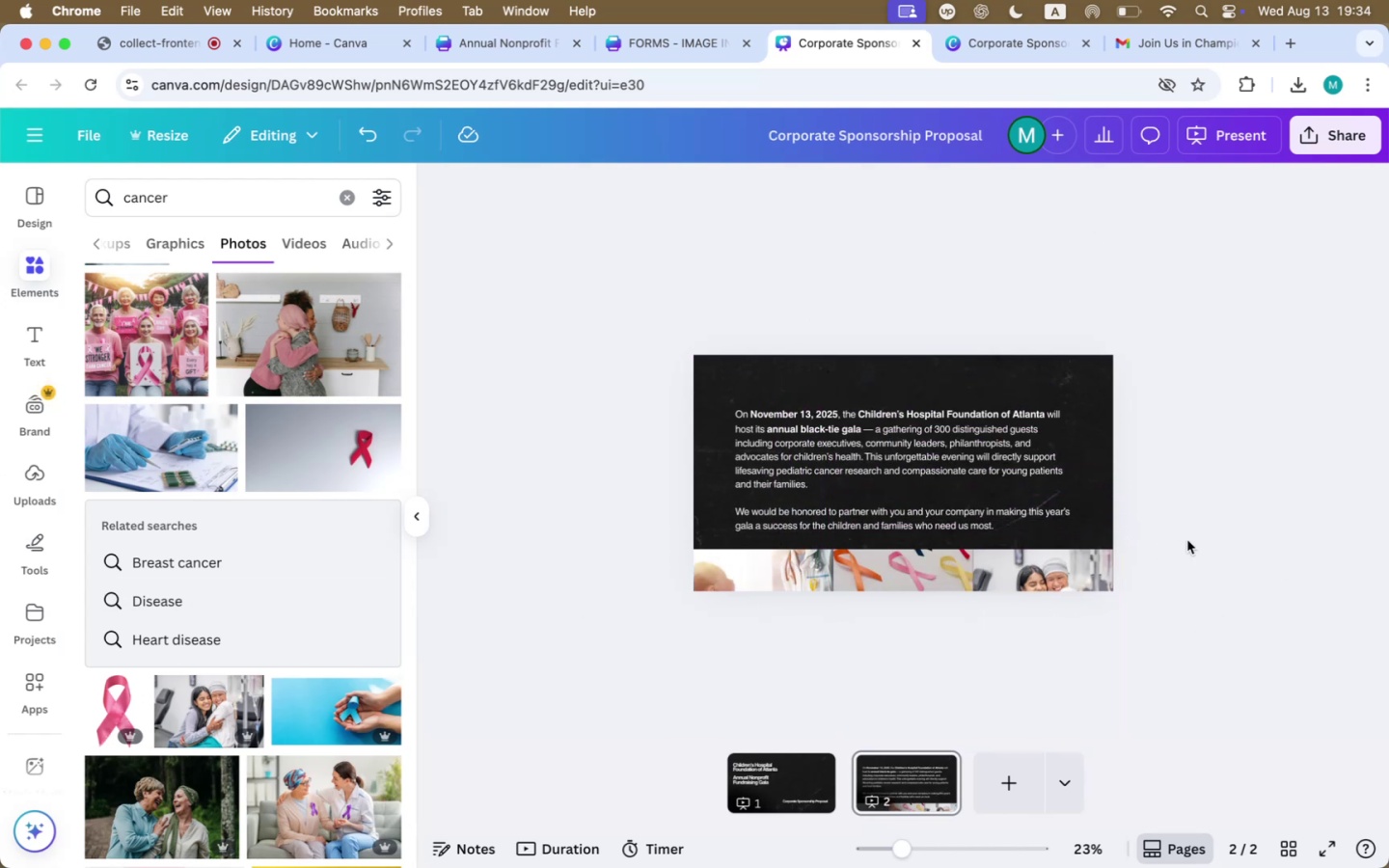 
left_click([1187, 540])
 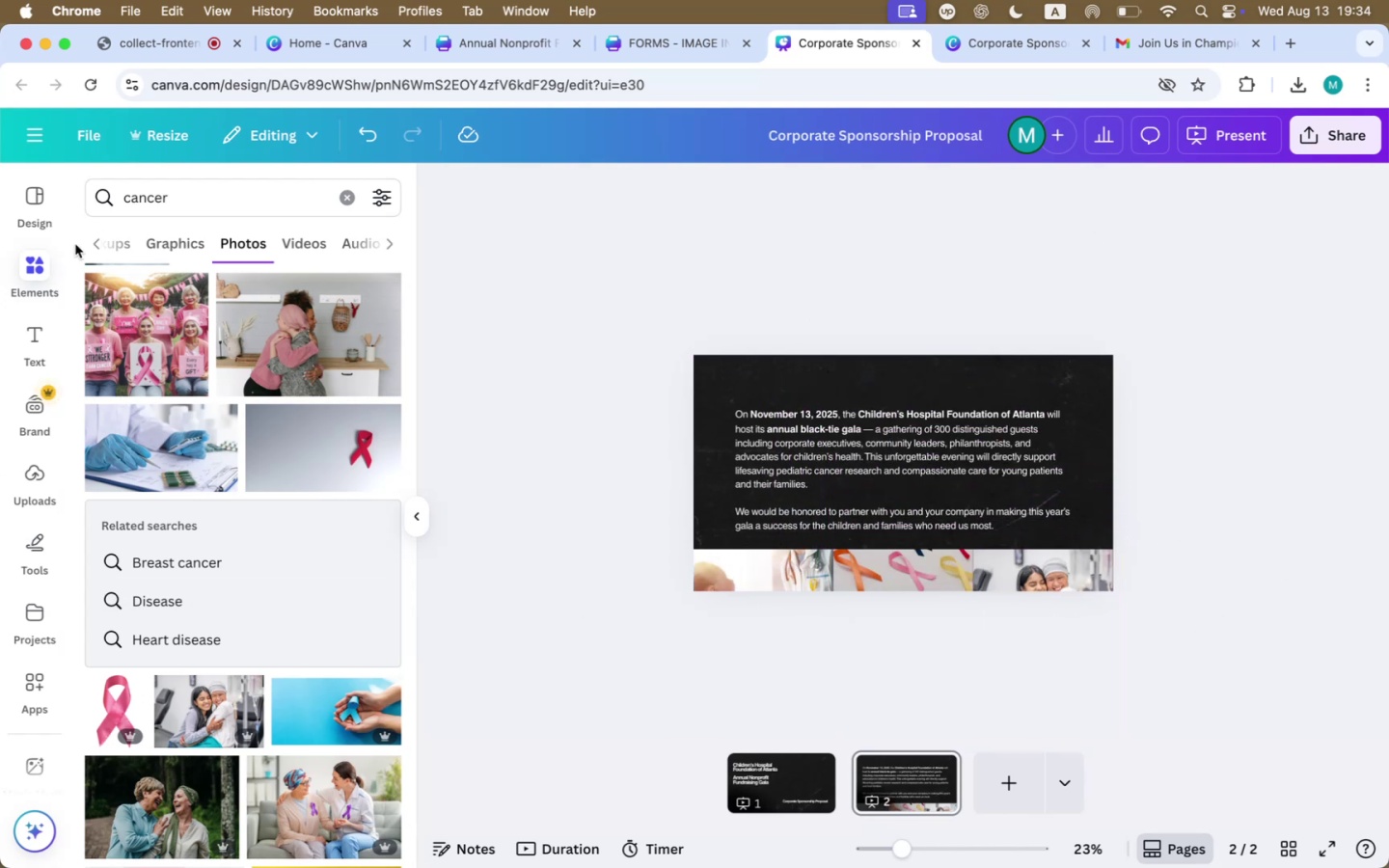 
double_click([169, 202])
 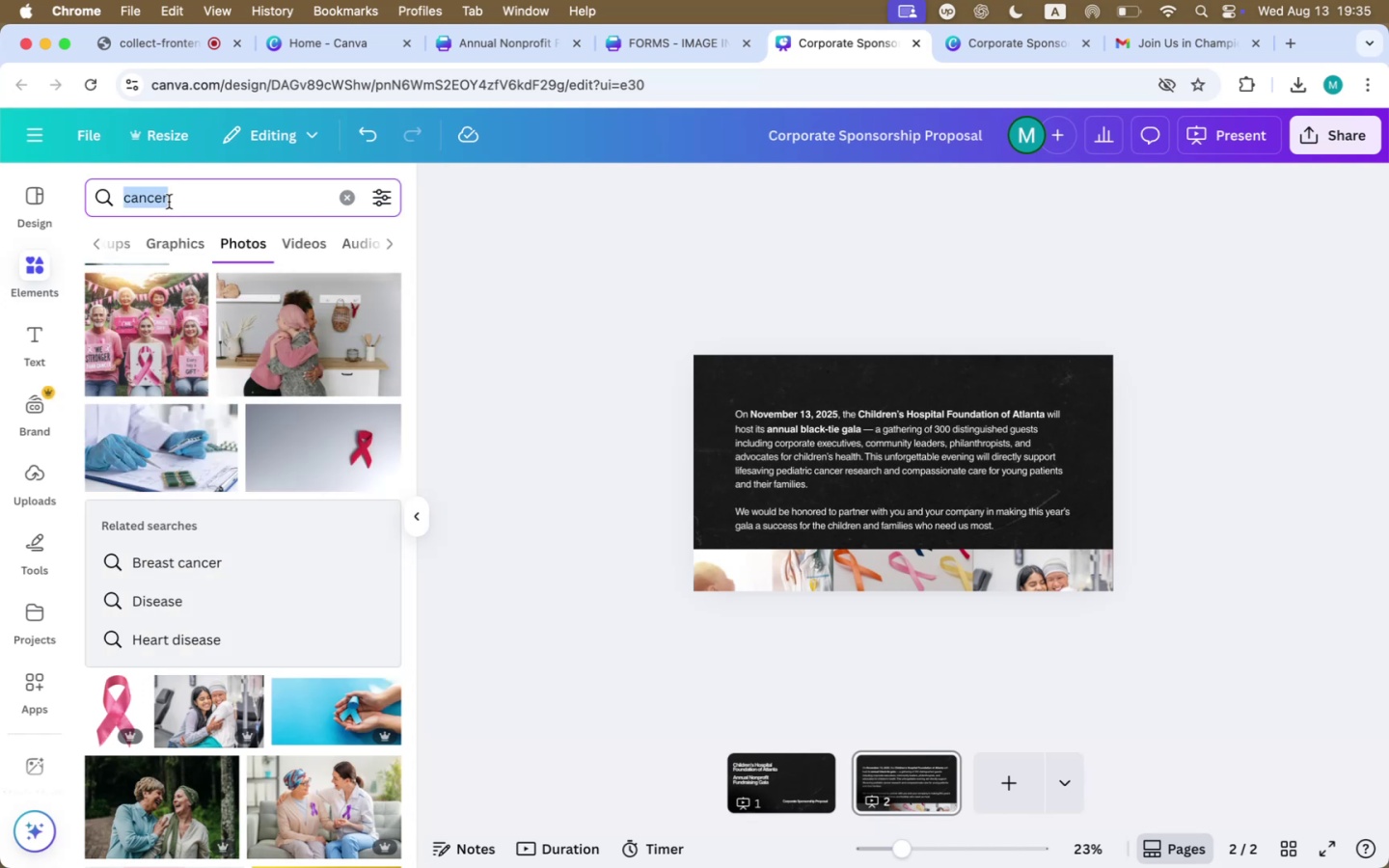 
type(rectangle)
 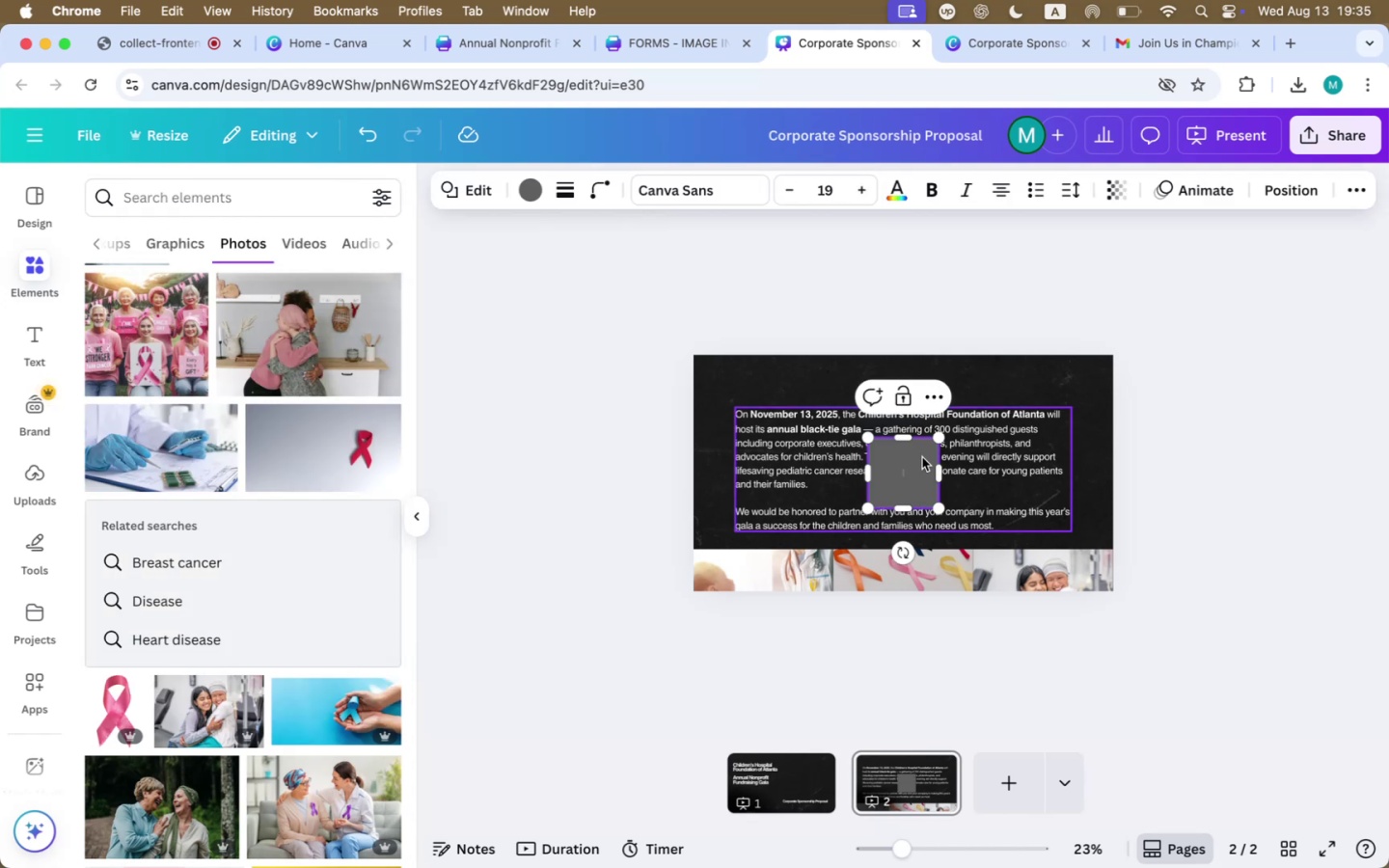 
left_click_drag(start_coordinate=[891, 460], to_coordinate=[720, 573])
 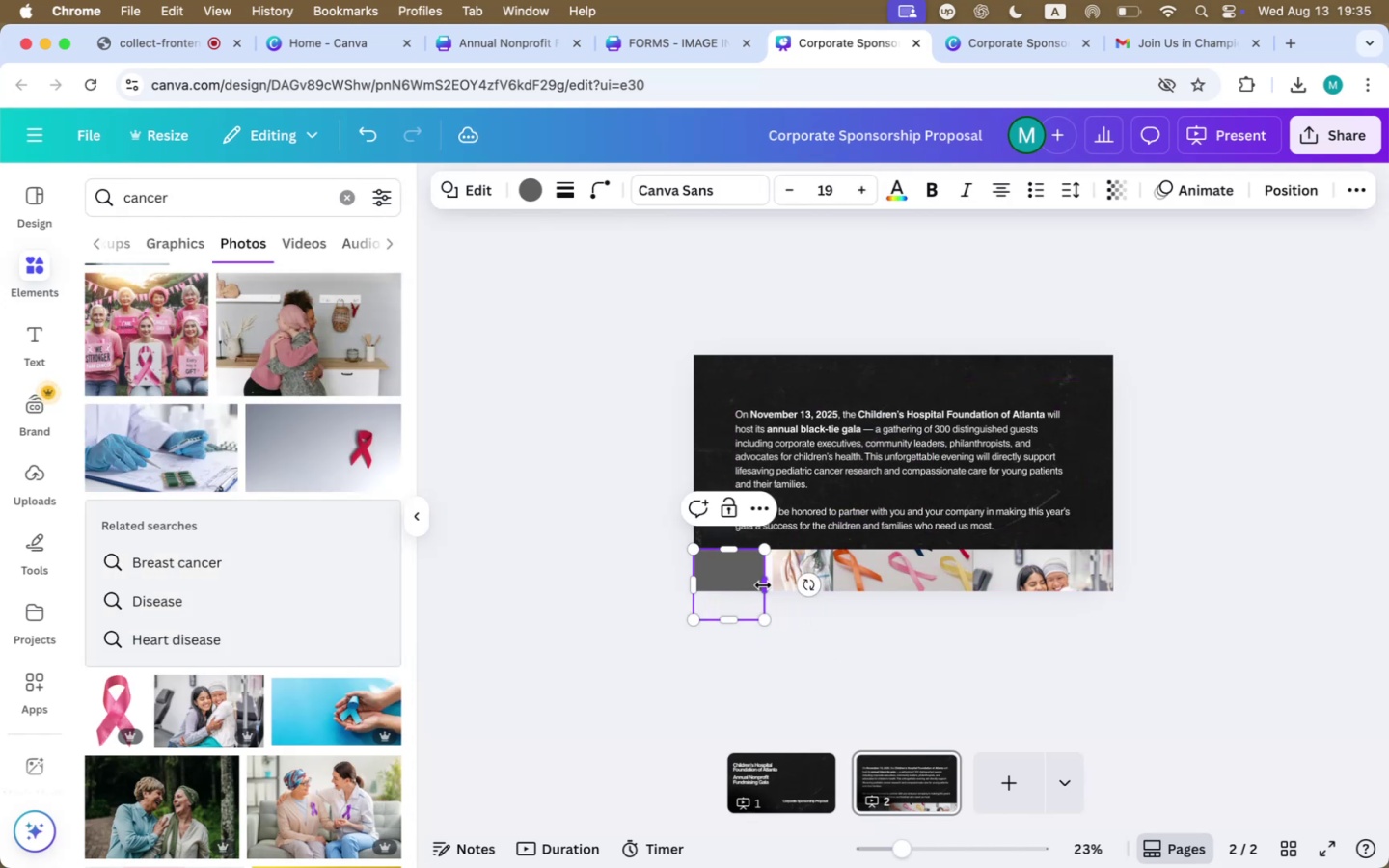 
left_click_drag(start_coordinate=[764, 585], to_coordinate=[1109, 584])
 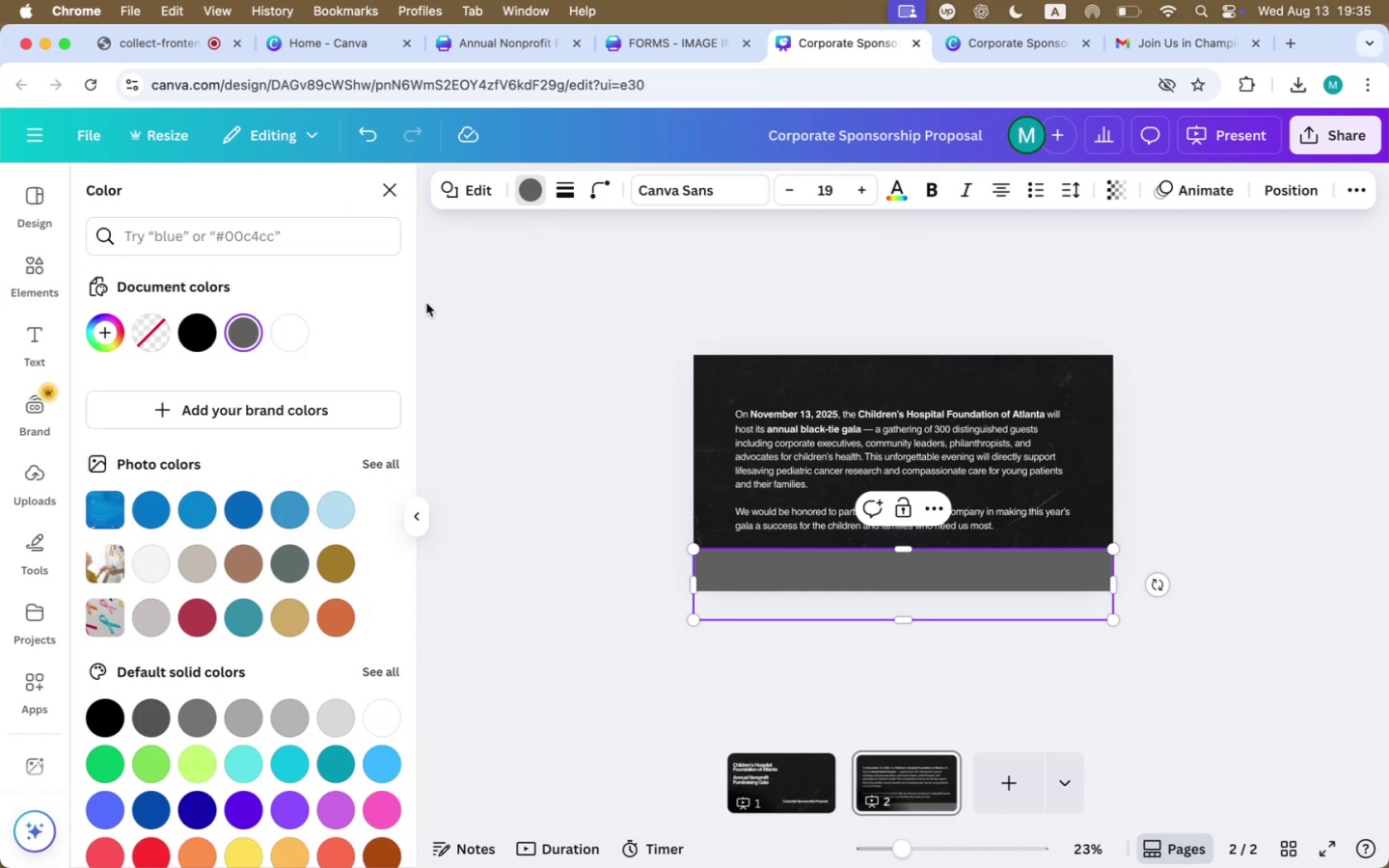 
left_click([196, 335])
 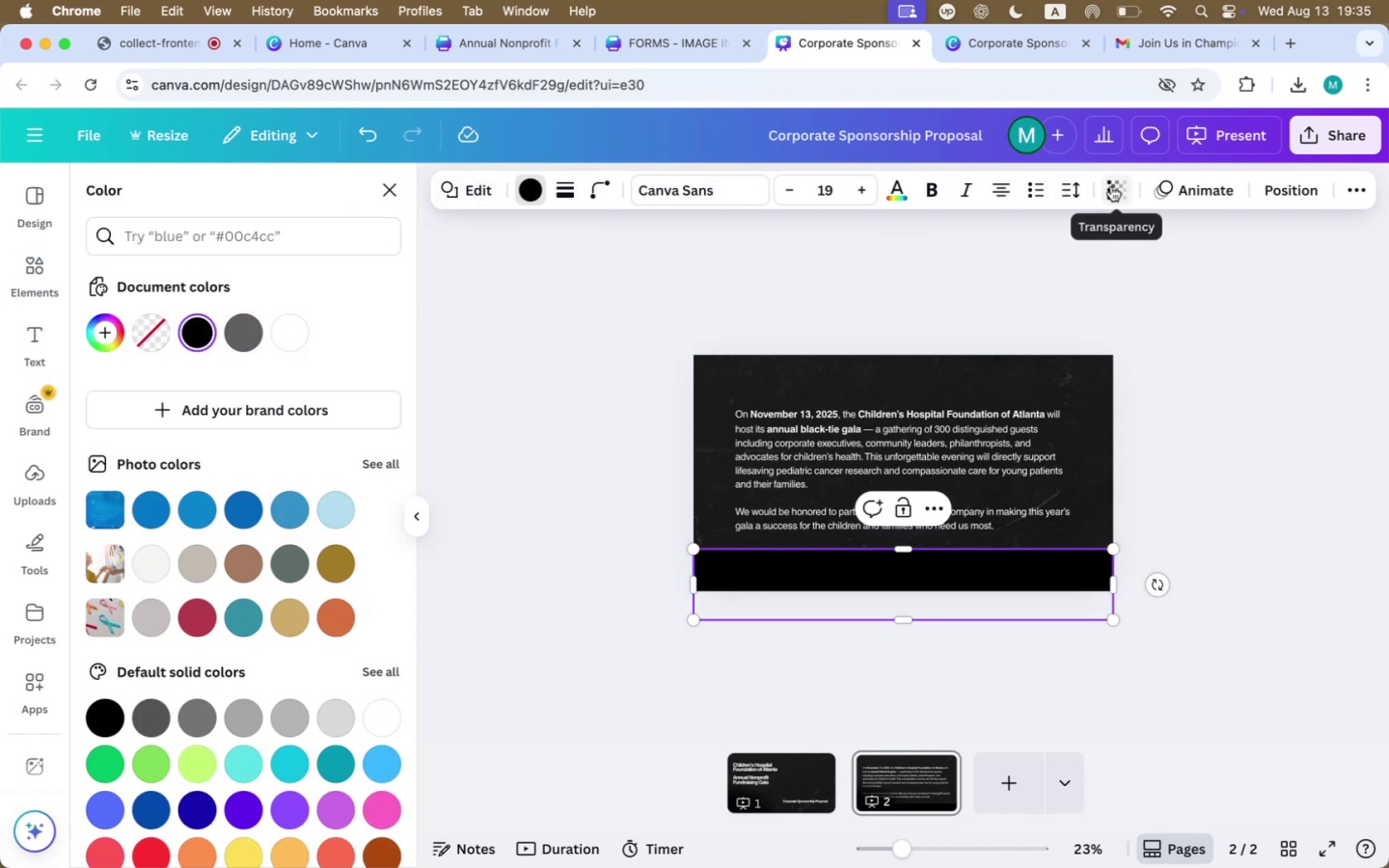 
left_click([1111, 186])
 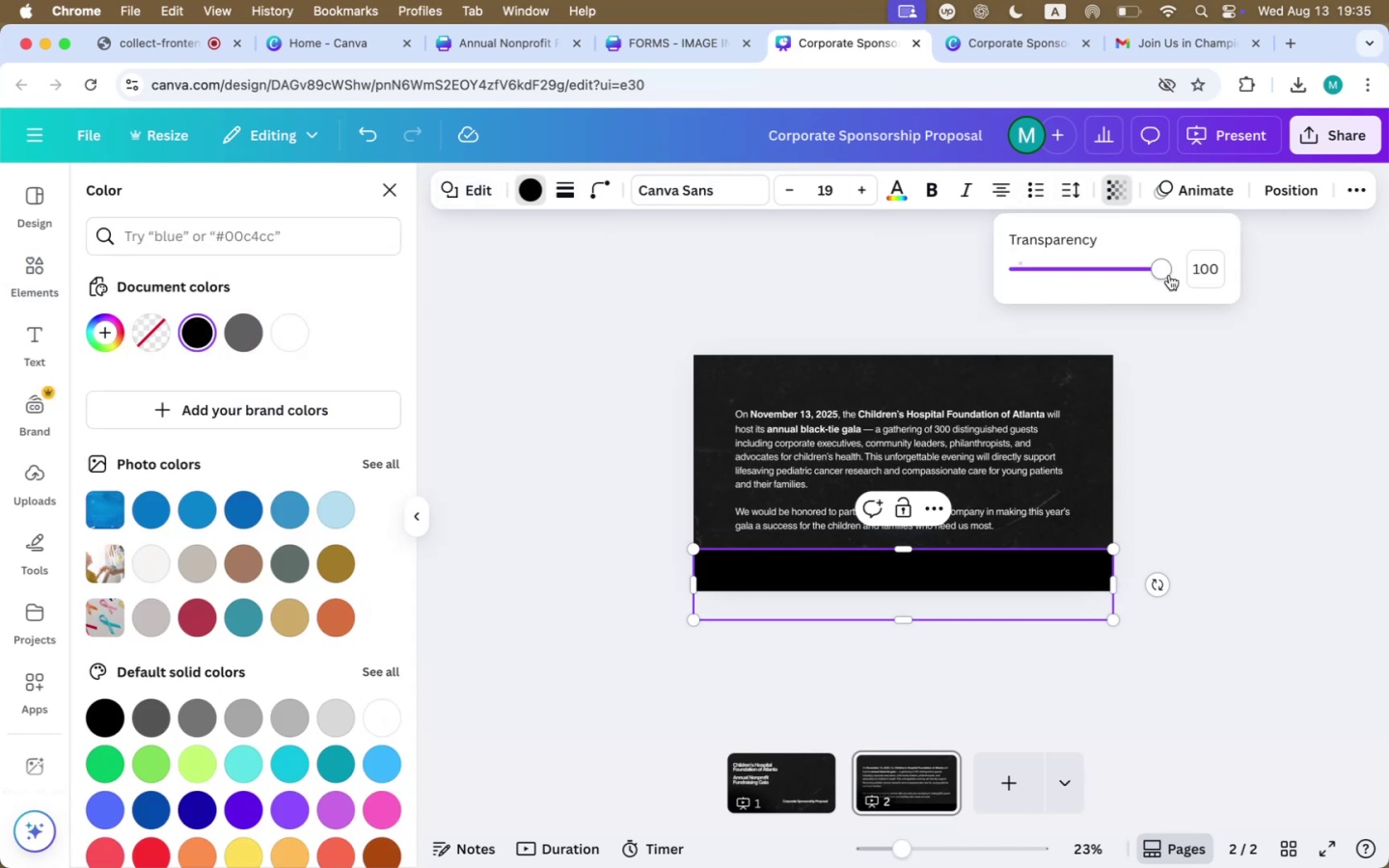 
left_click_drag(start_coordinate=[1160, 264], to_coordinate=[1075, 256])
 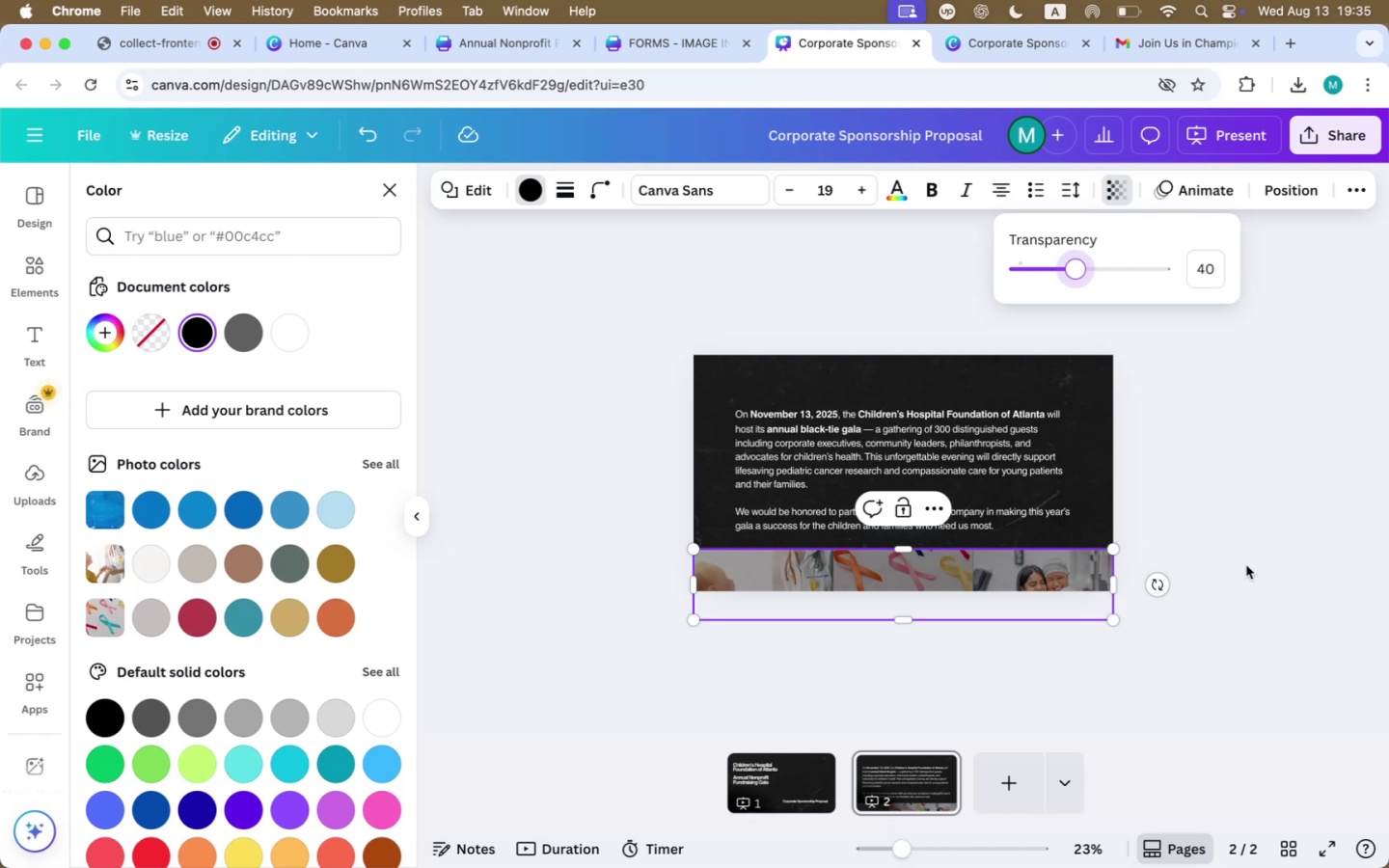 
left_click([1246, 565])
 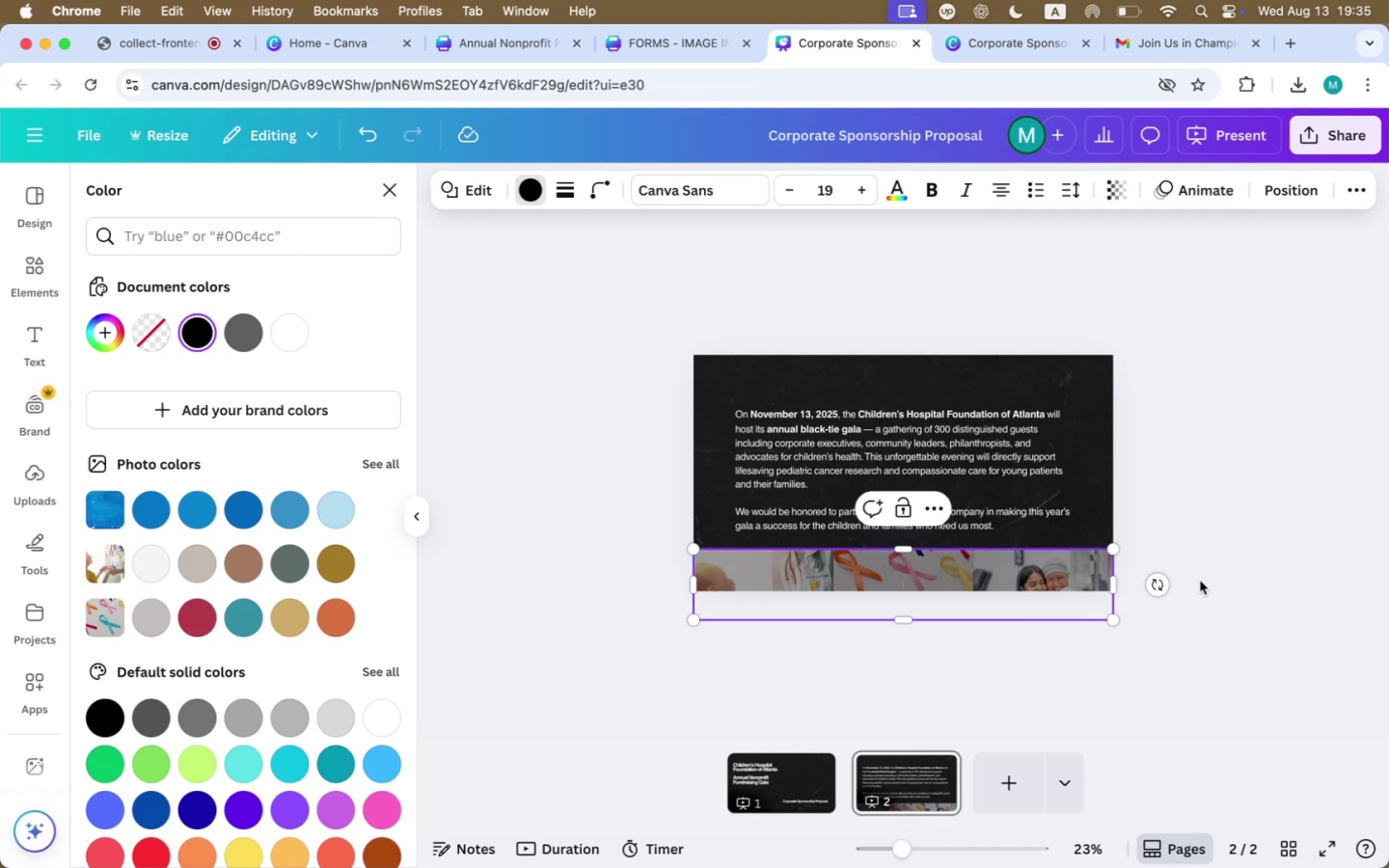 
left_click([1200, 581])
 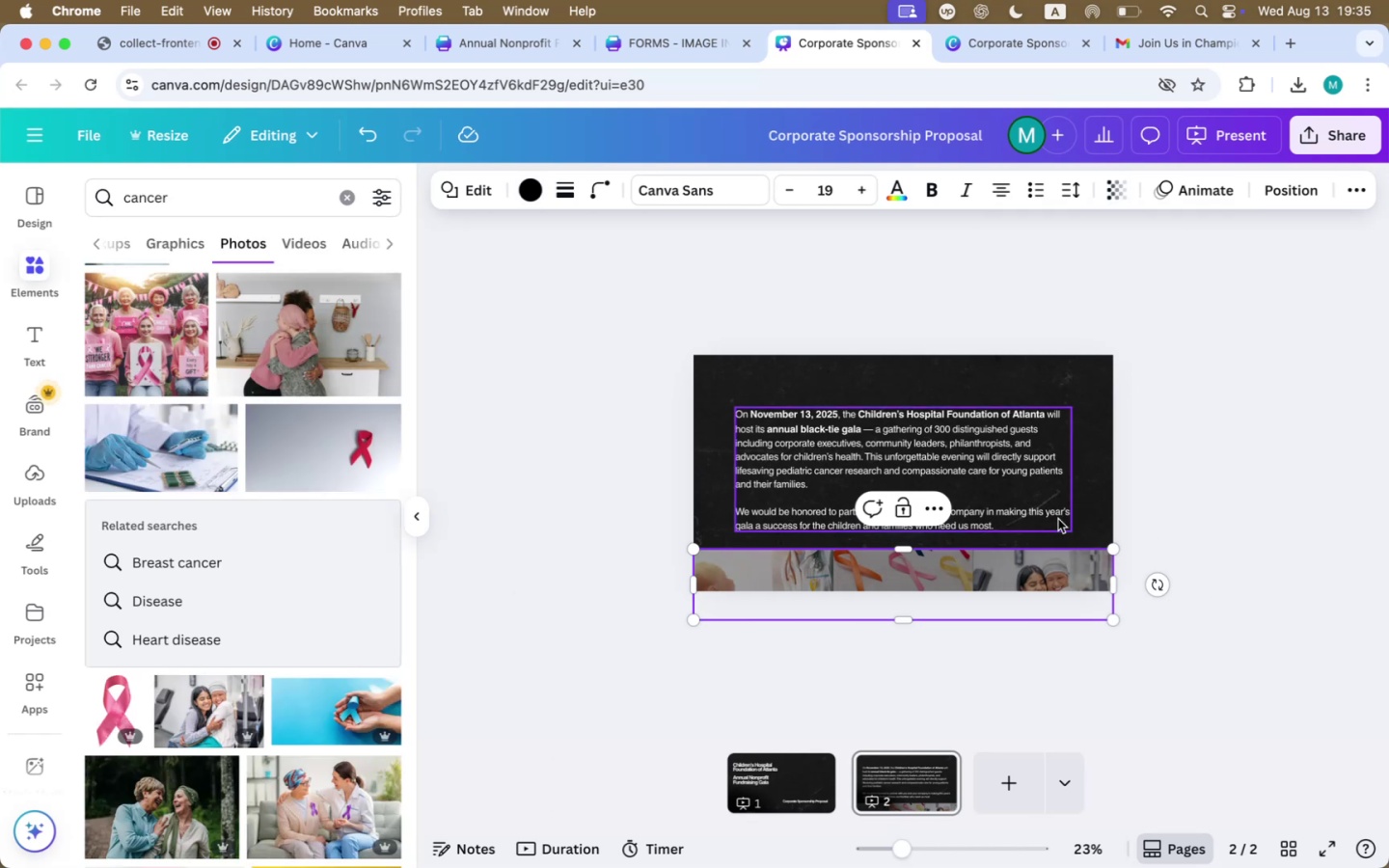 
left_click([1078, 506])
 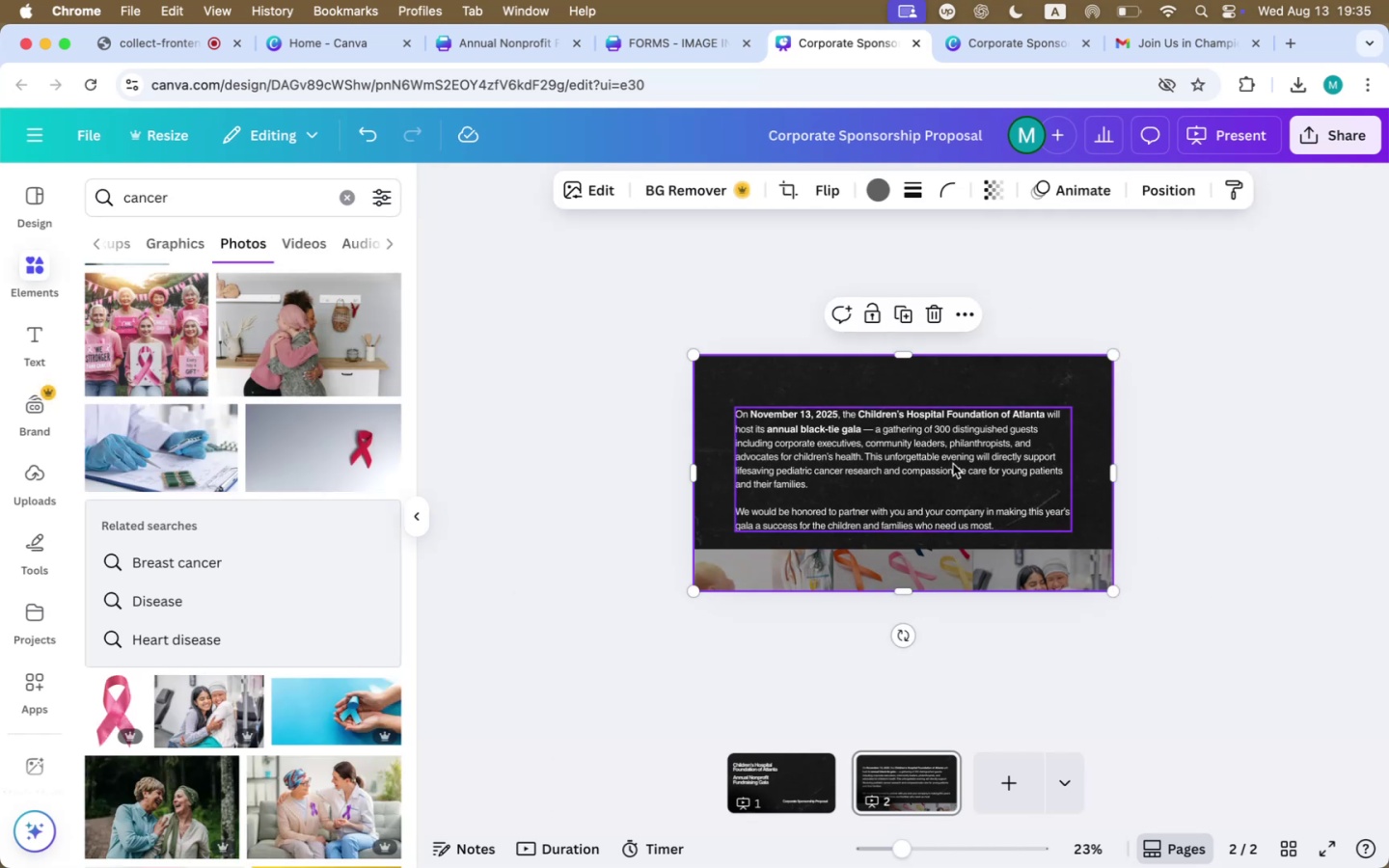 
left_click_drag(start_coordinate=[909, 444], to_coordinate=[910, 435])
 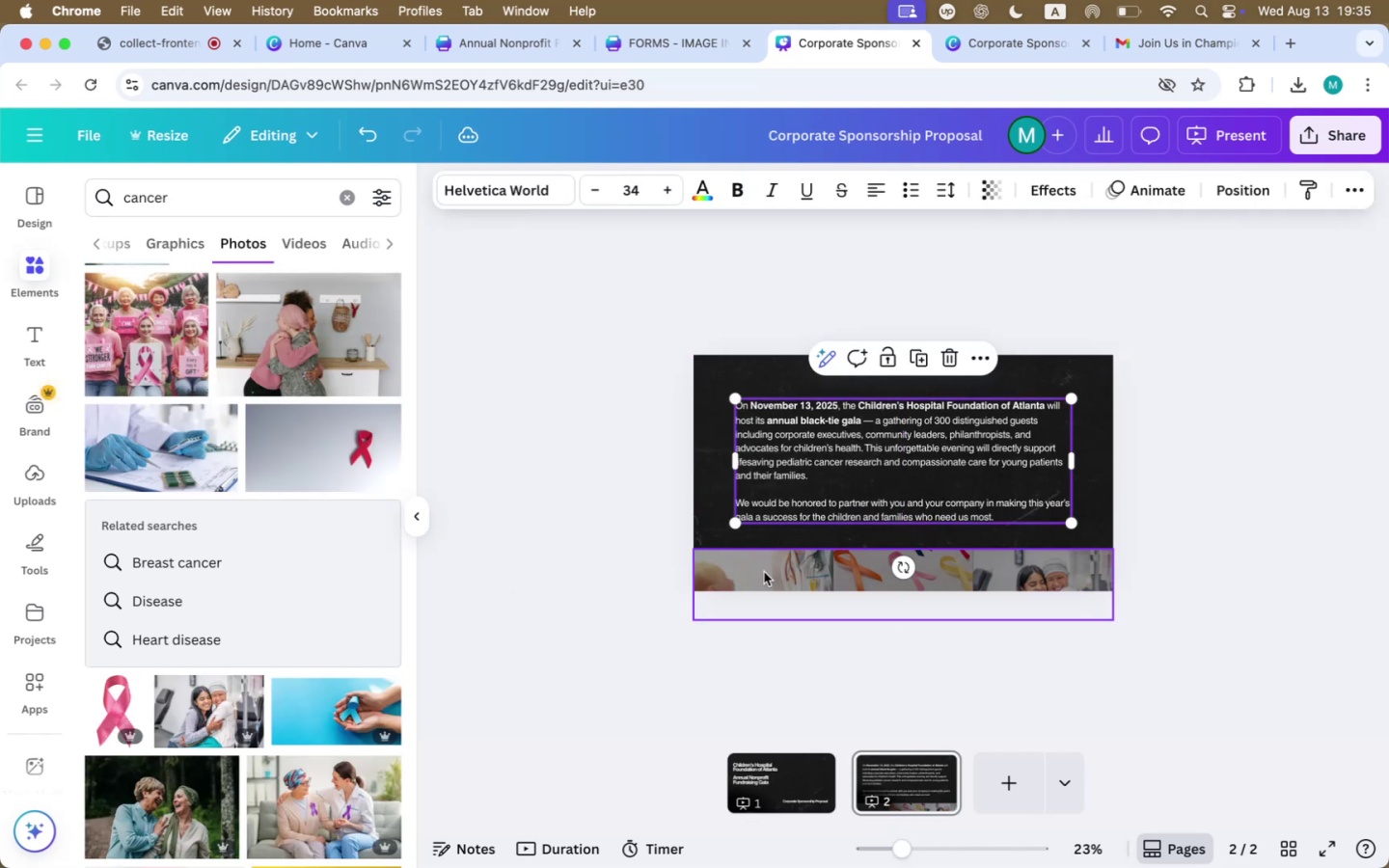 
double_click([764, 572])
 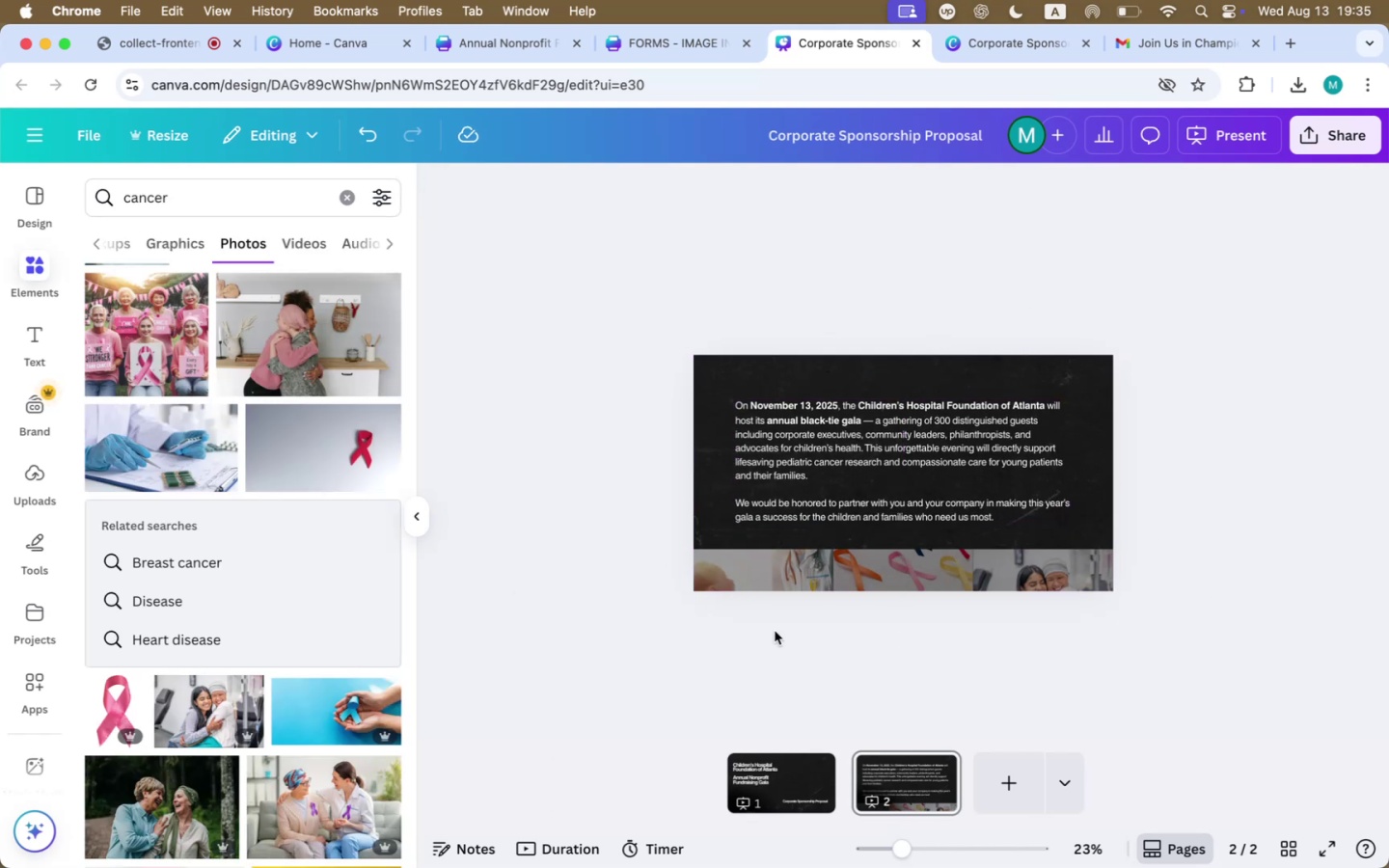 
left_click([755, 582])
 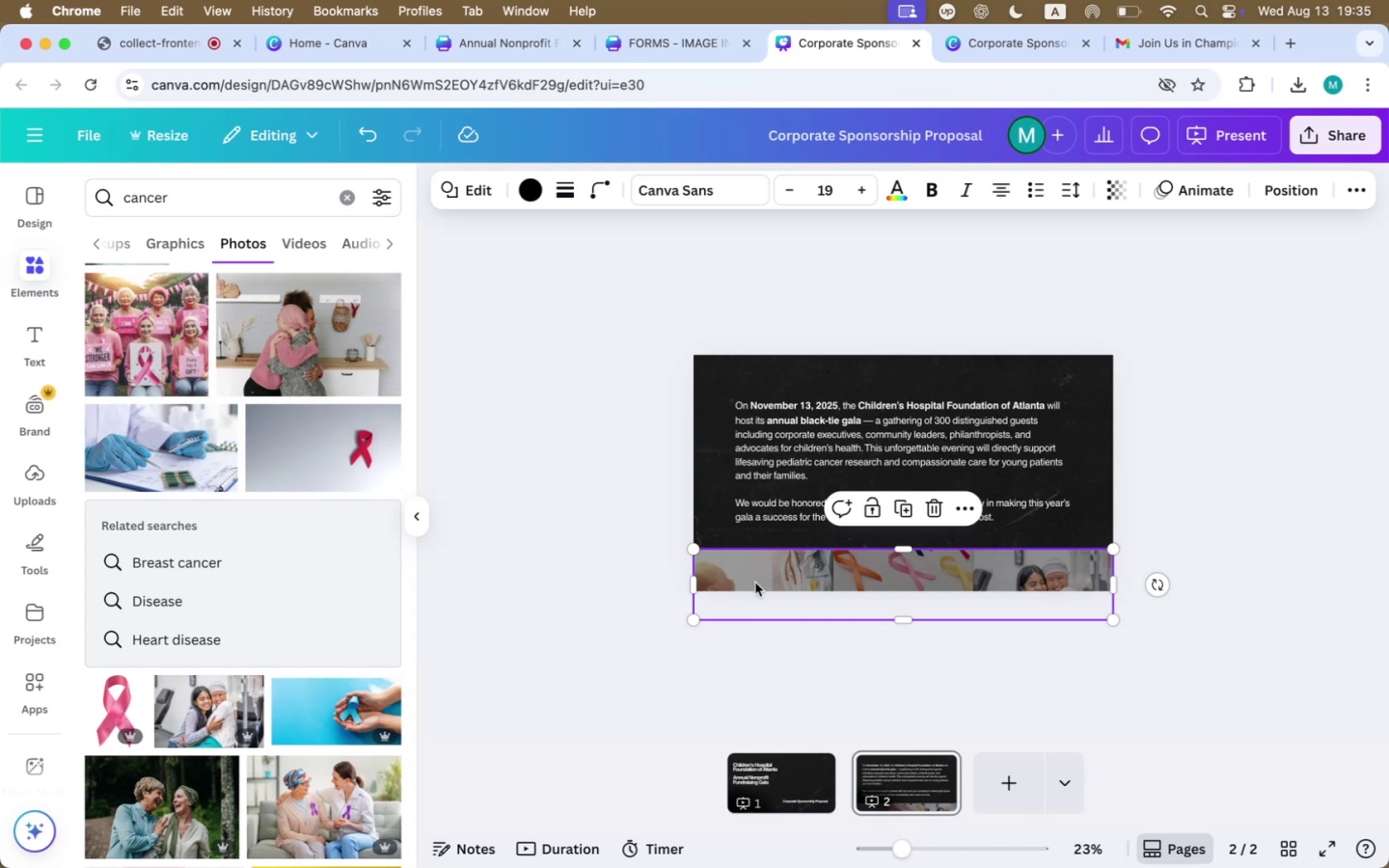 
left_click_drag(start_coordinate=[760, 574], to_coordinate=[888, 586])
 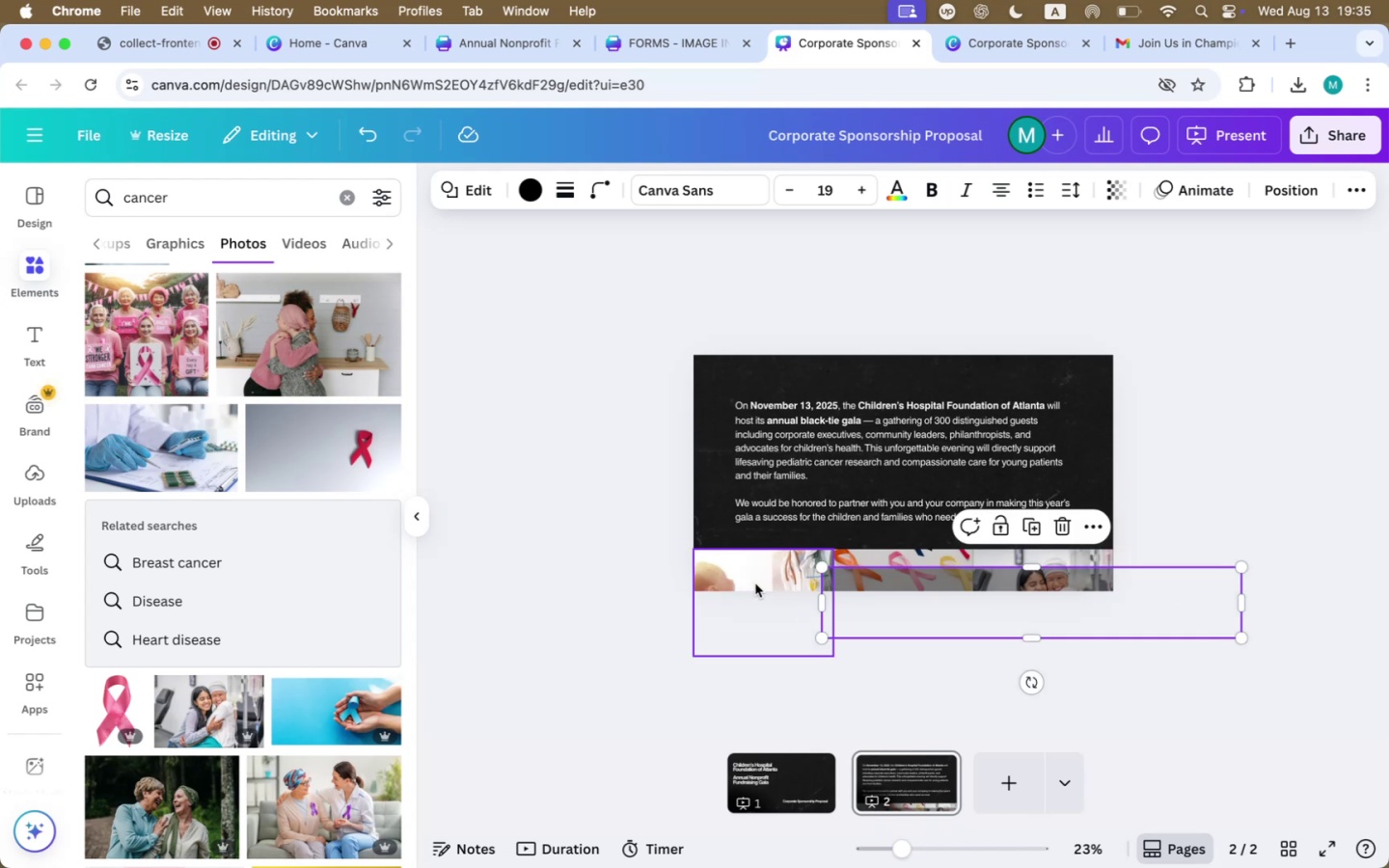 
left_click([753, 583])
 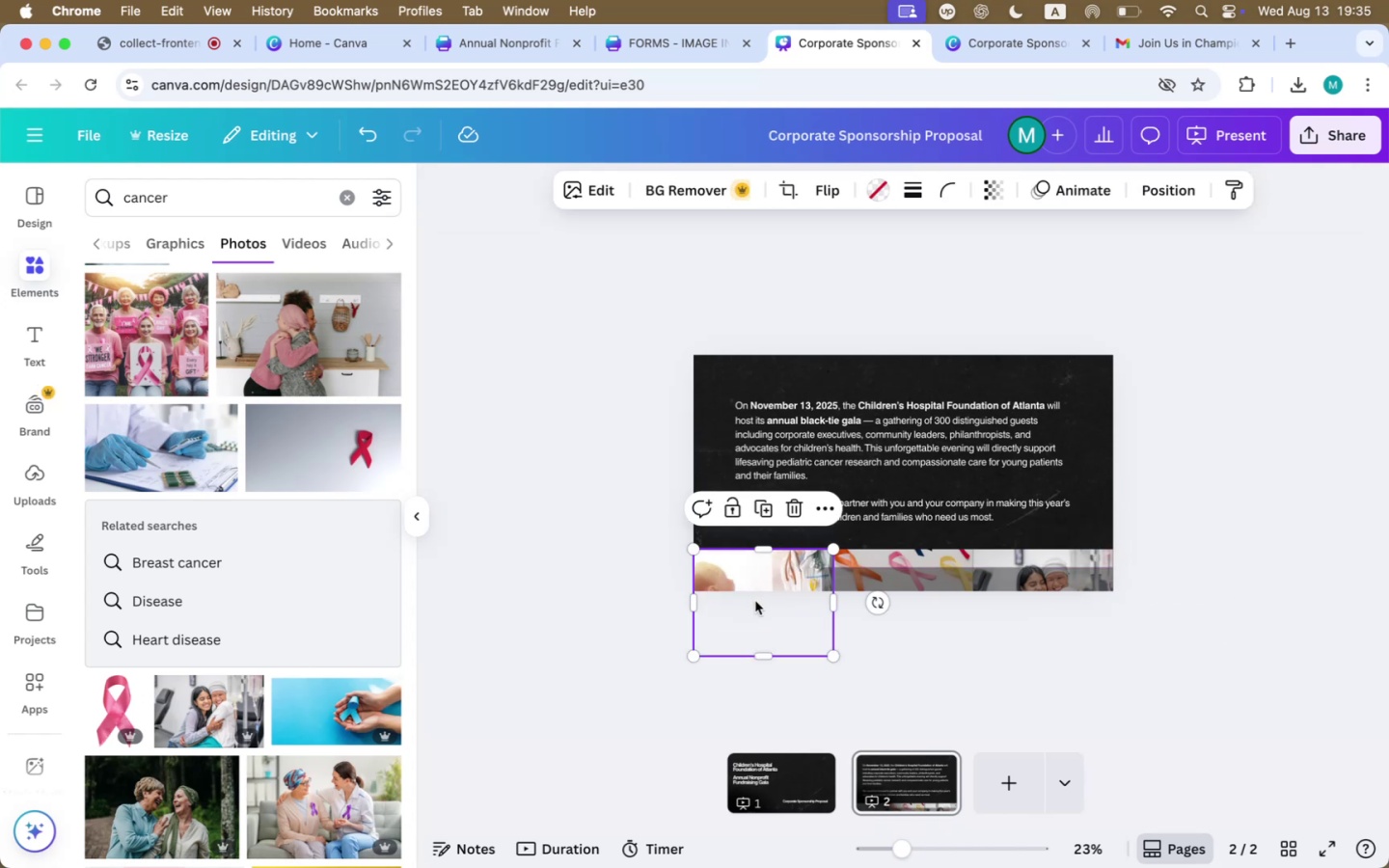 
double_click([755, 601])
 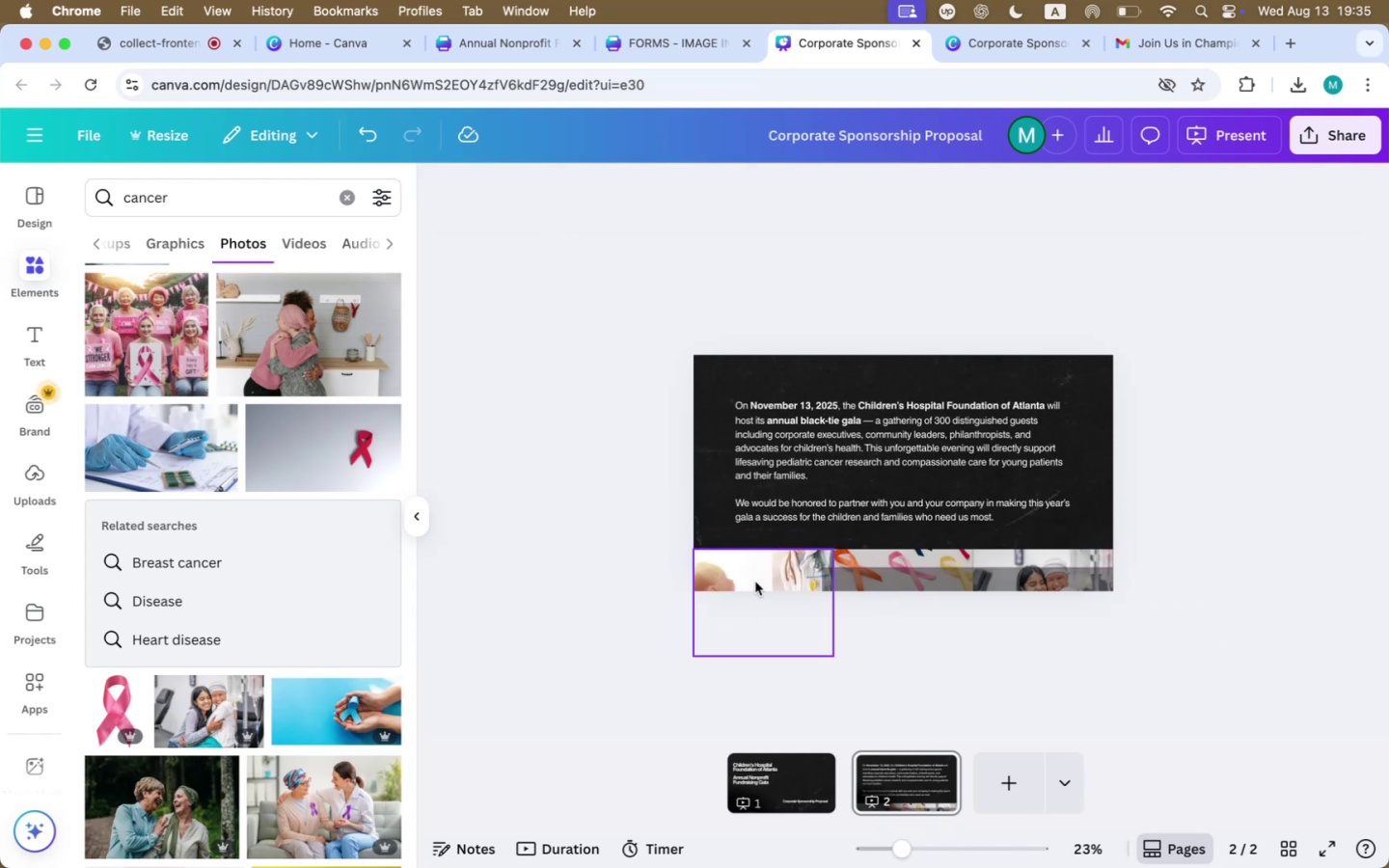 
double_click([755, 582])
 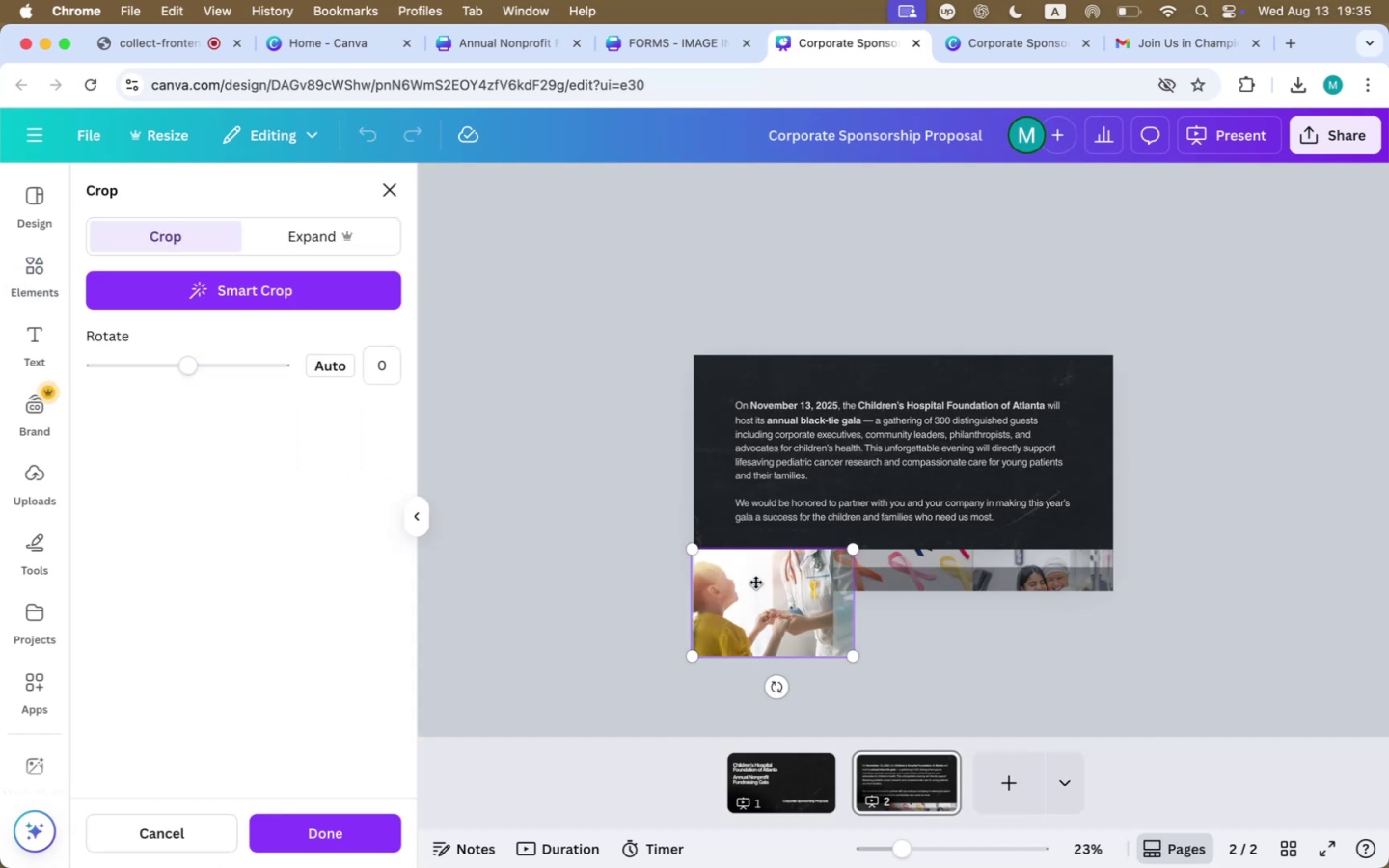 
left_click_drag(start_coordinate=[756, 585], to_coordinate=[769, 579])
 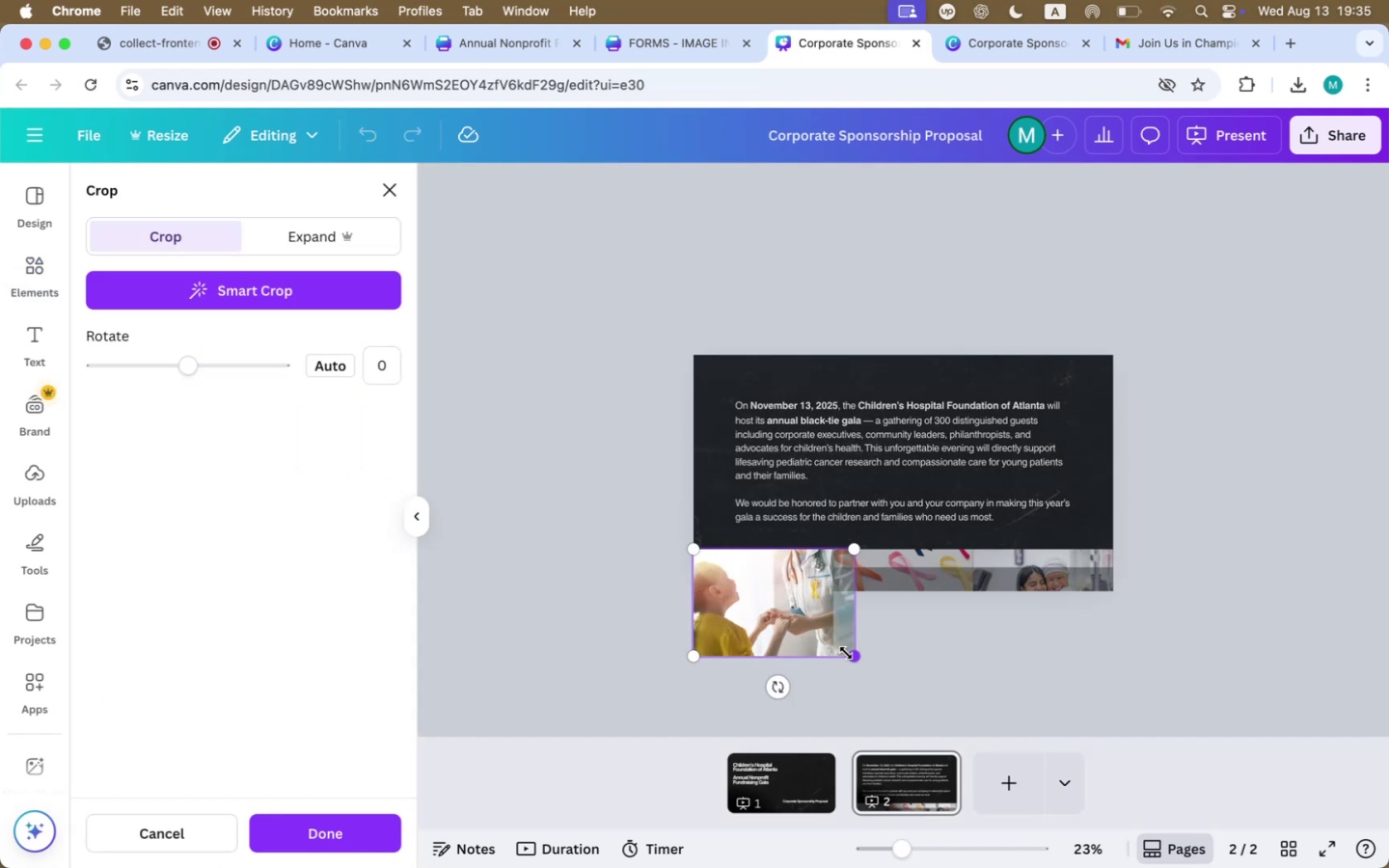 
left_click([968, 638])
 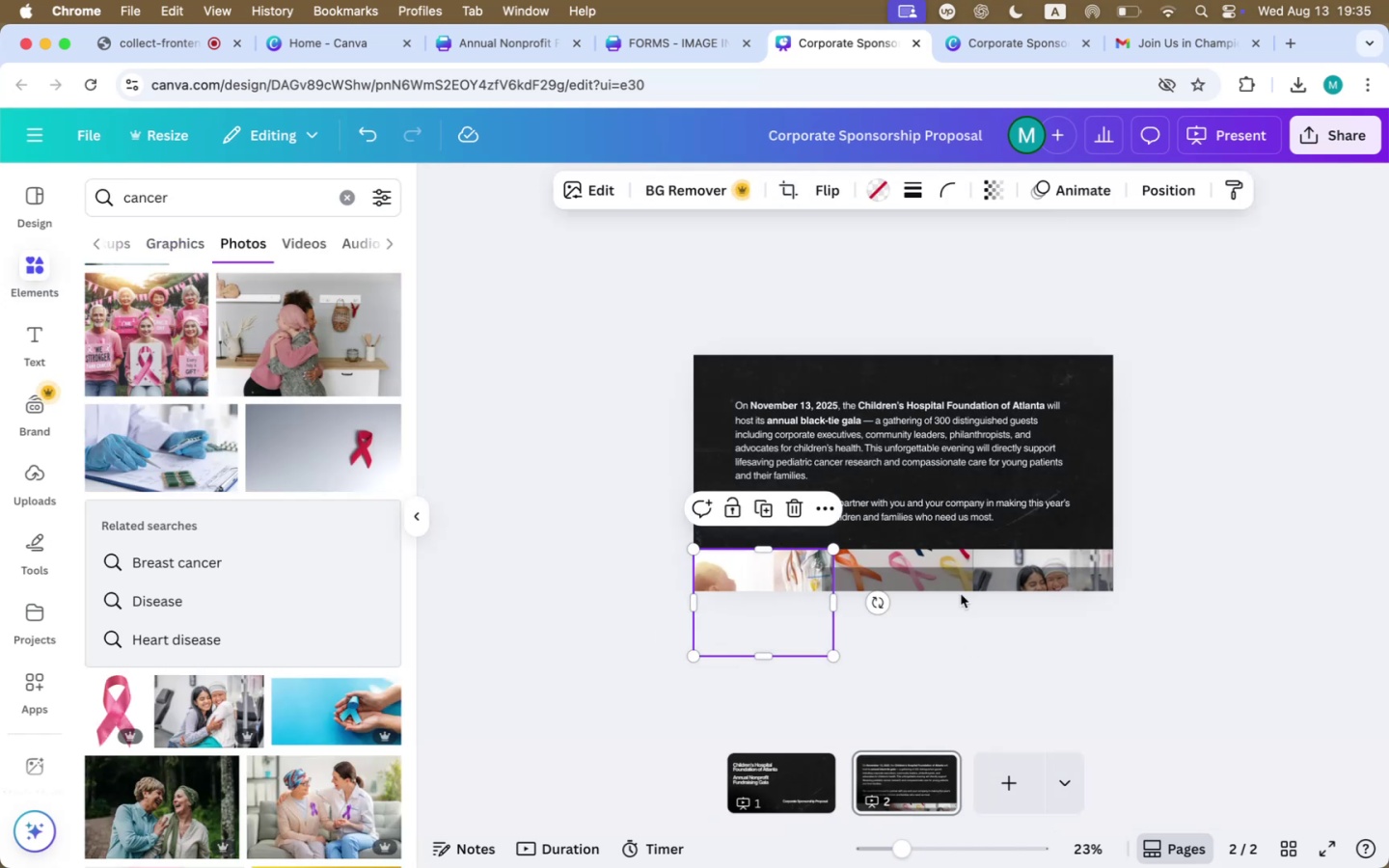 
hold_key(key=ShiftLeft, duration=0.99)
left_click([911, 560])
 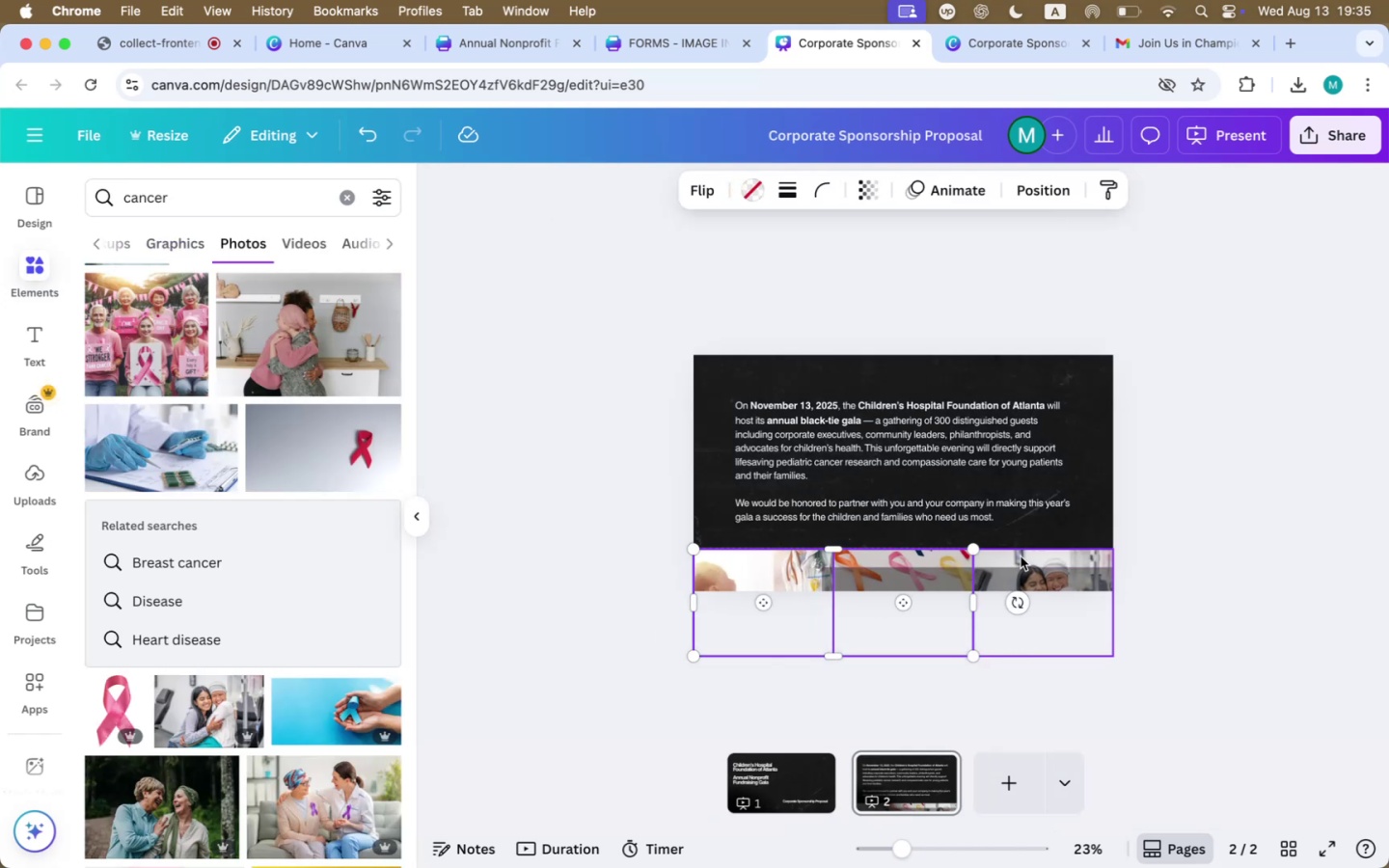 
left_click([1021, 556])
 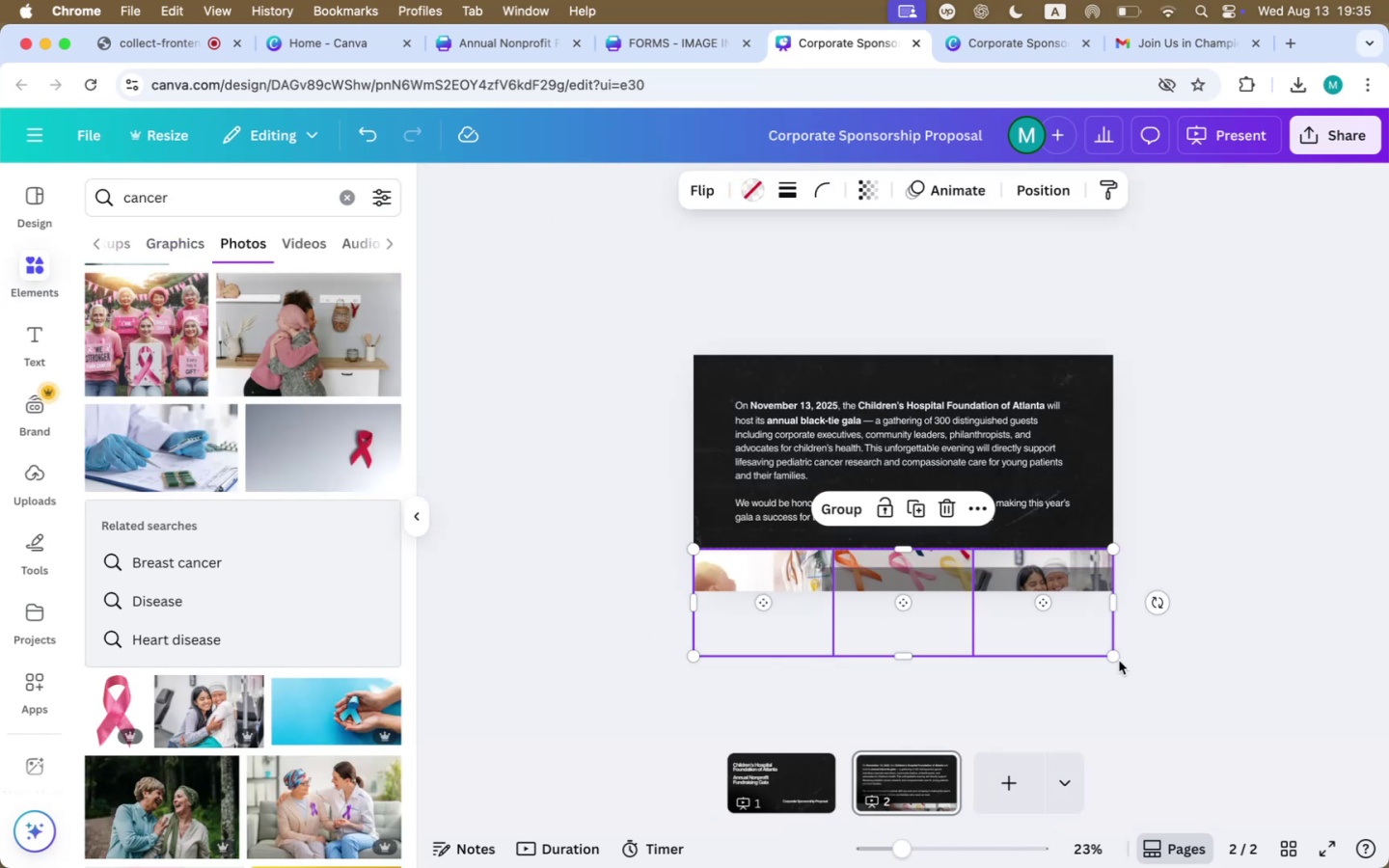 
left_click_drag(start_coordinate=[1116, 658], to_coordinate=[1021, 639])
 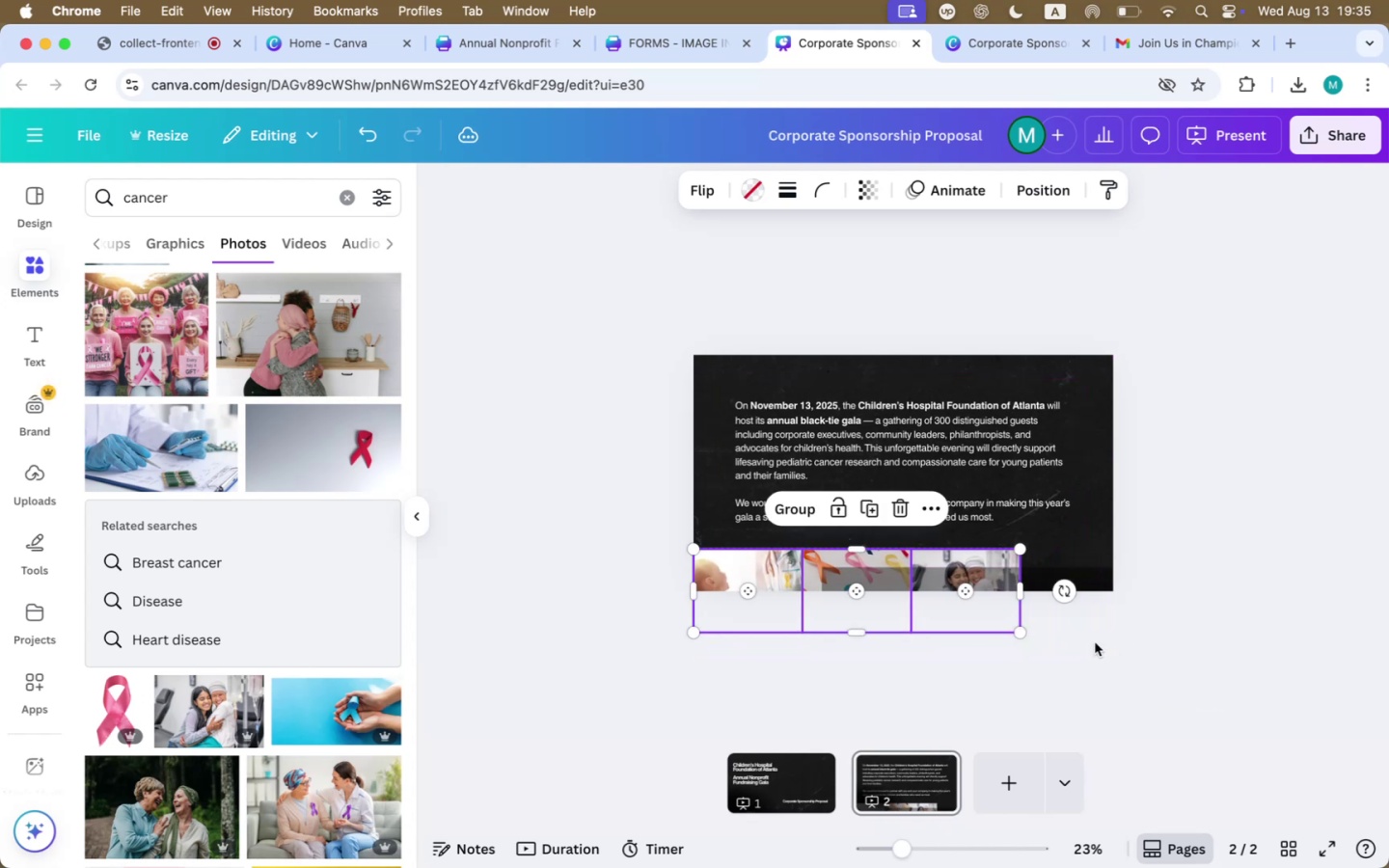 
left_click([1095, 642])
 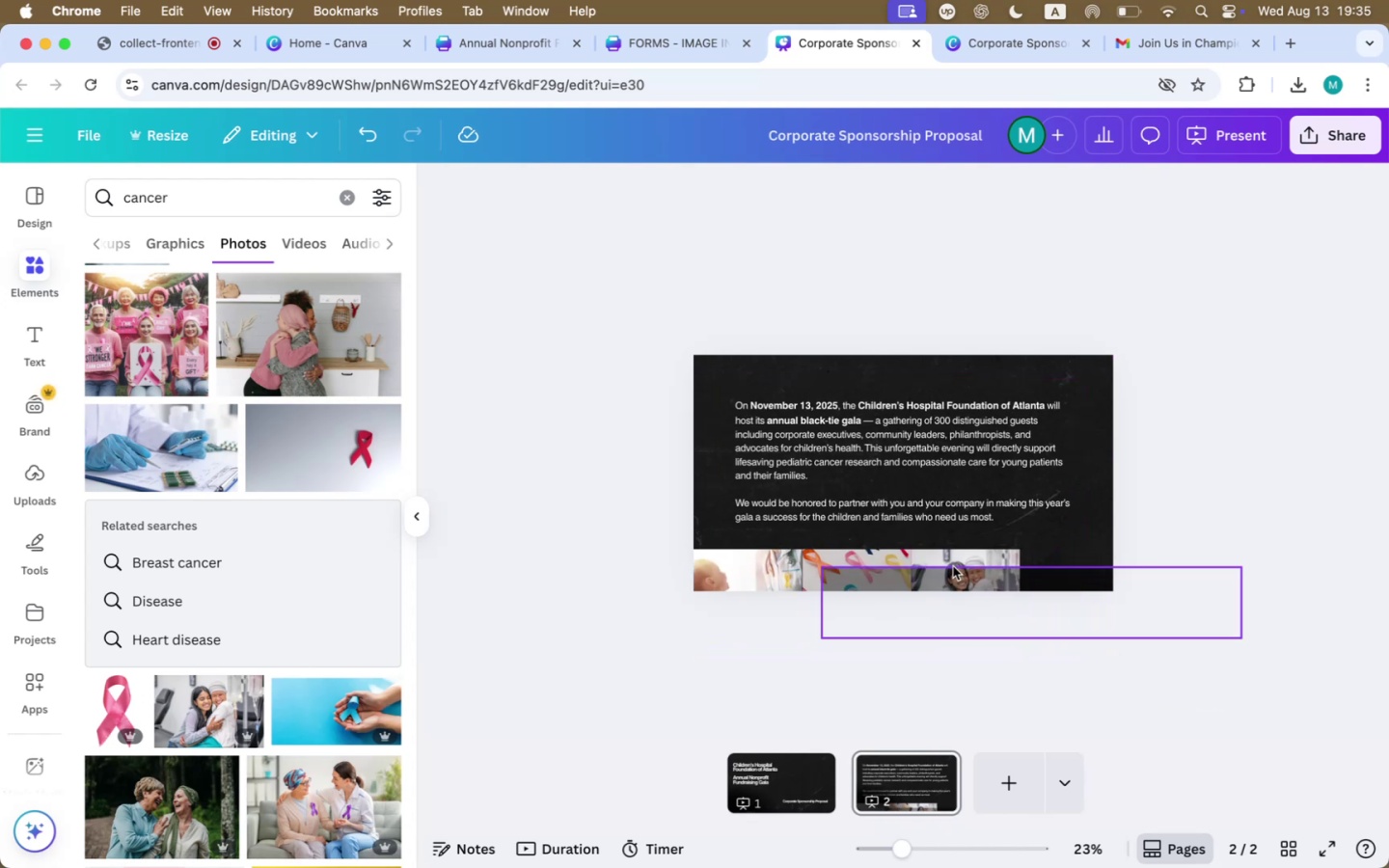 
left_click([953, 559])
 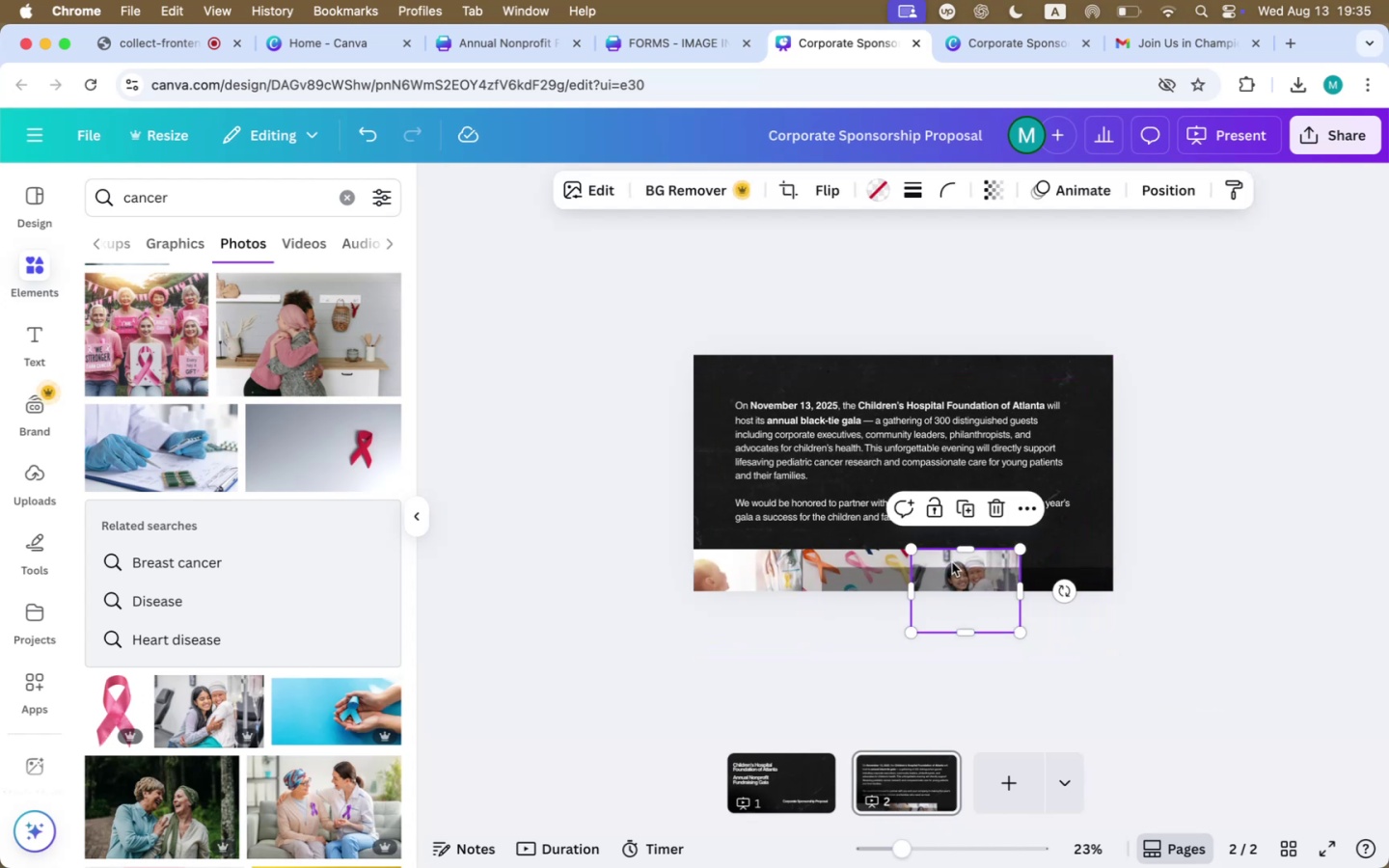 
hold_key(key=ShiftLeft, duration=0.3)
 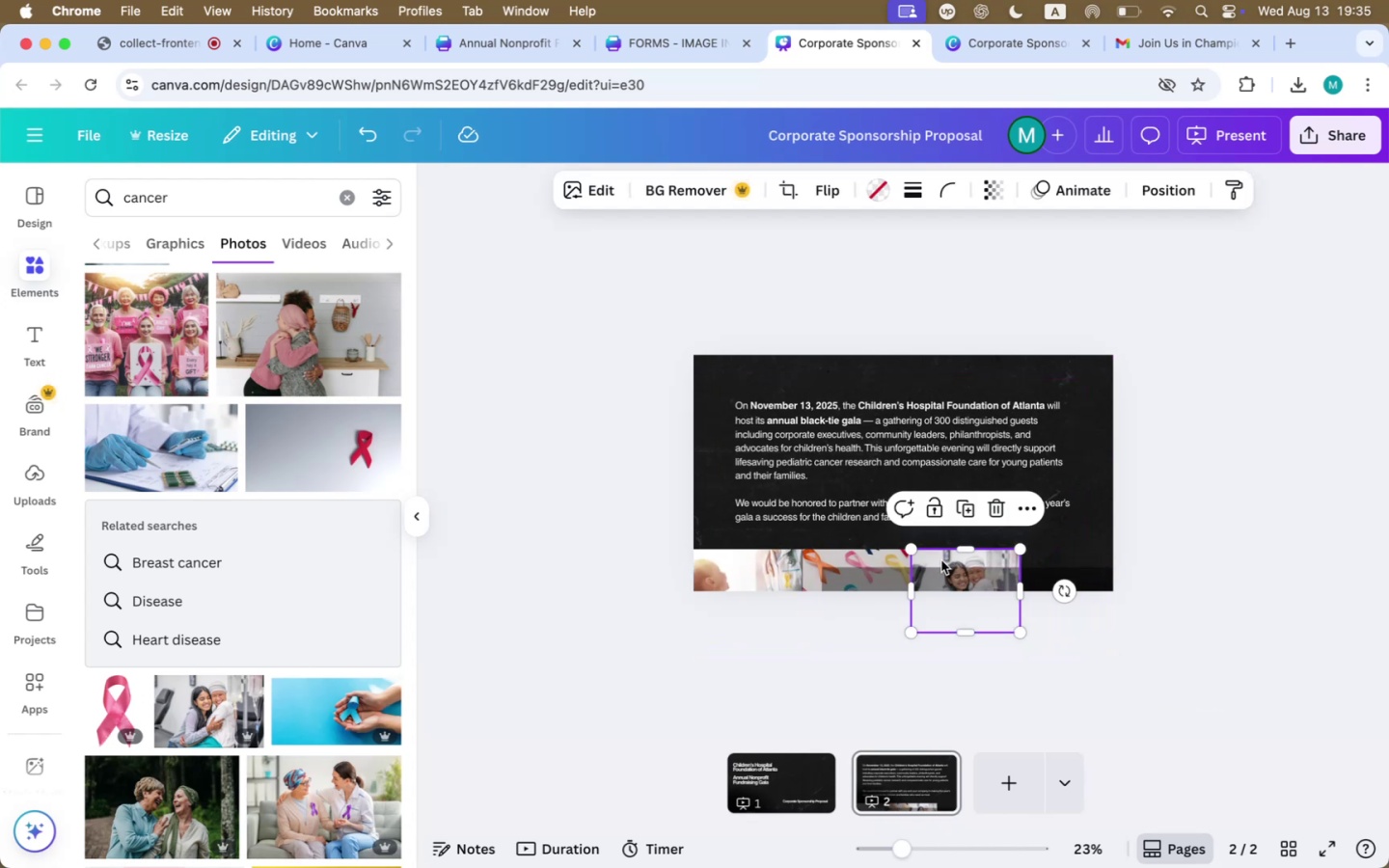 
hold_key(key=OptionLeft, duration=2.0)
left_click_drag(start_coordinate=[938, 560], to_coordinate=[1048, 560])
 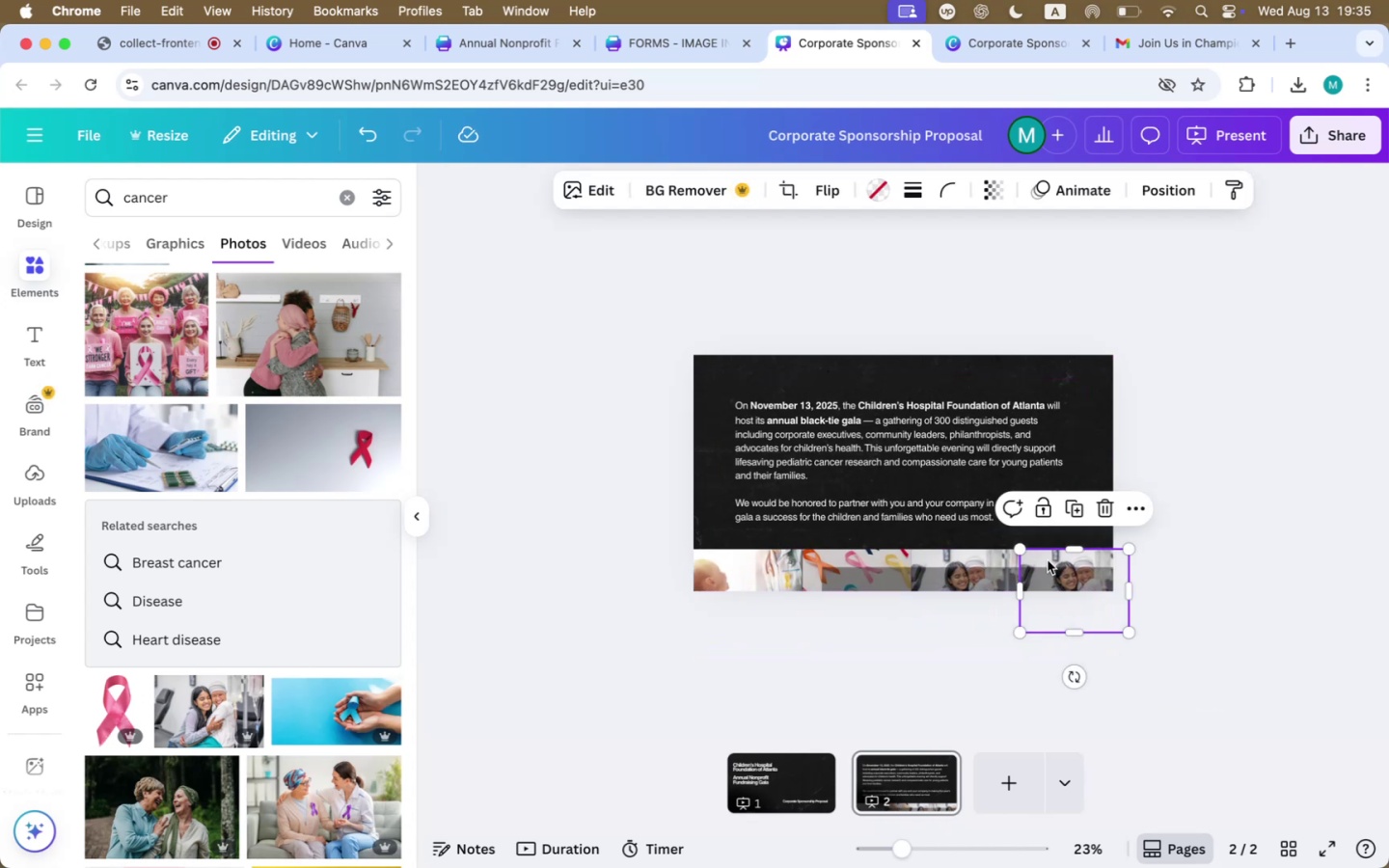 
hold_key(key=ShiftLeft, duration=1.74)
left_click([975, 562])
 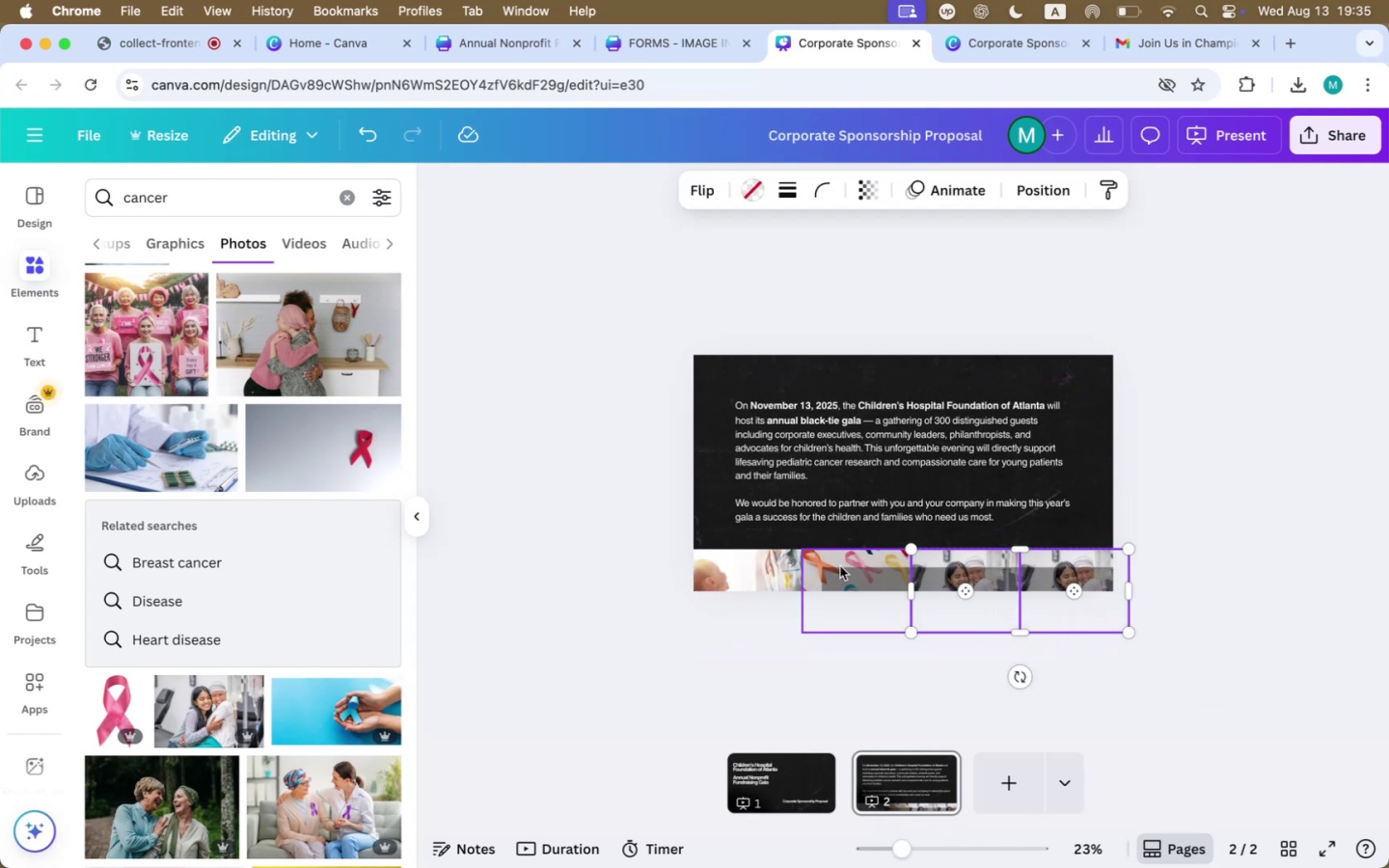 
left_click([840, 566])
 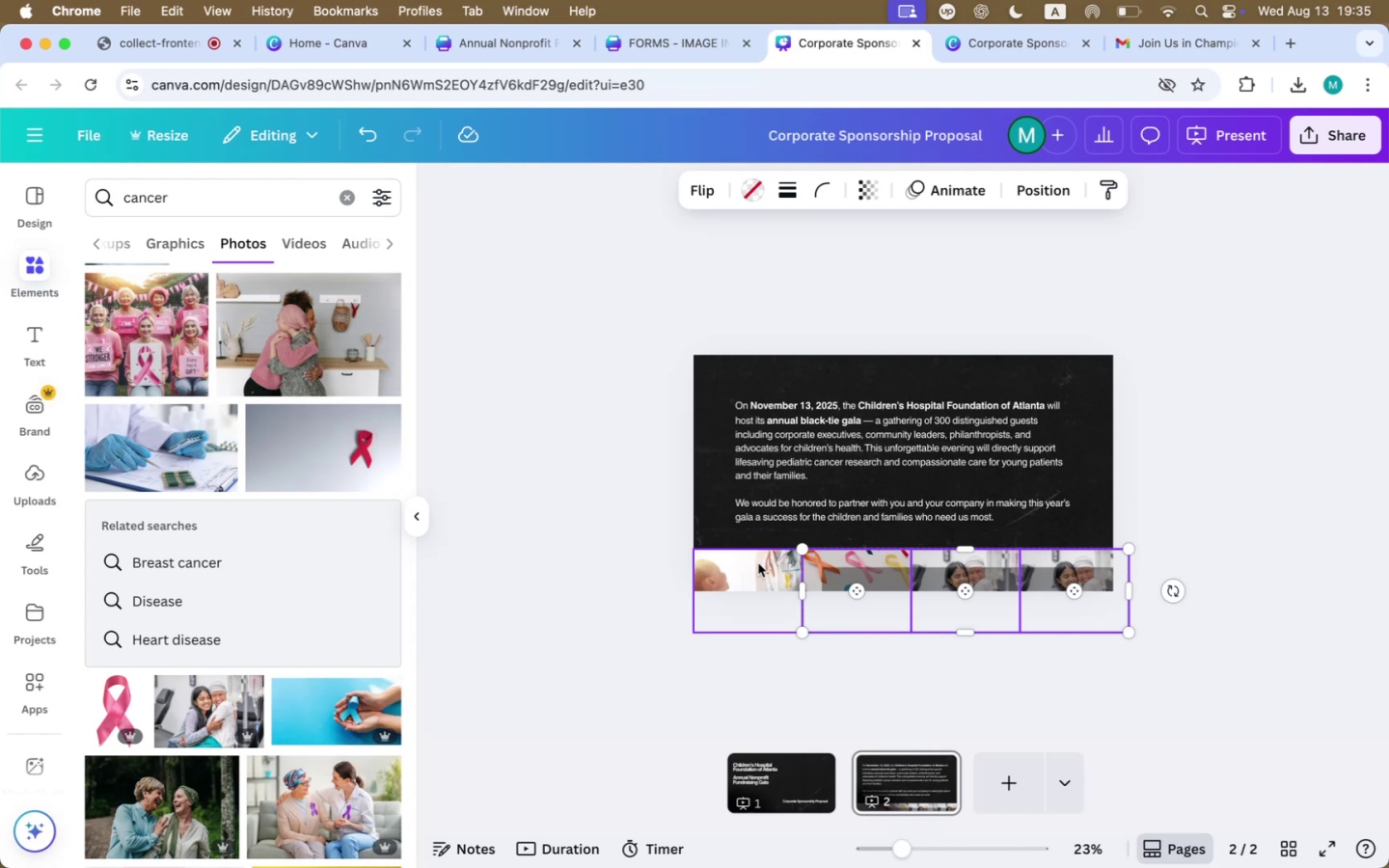 
double_click([757, 563])
 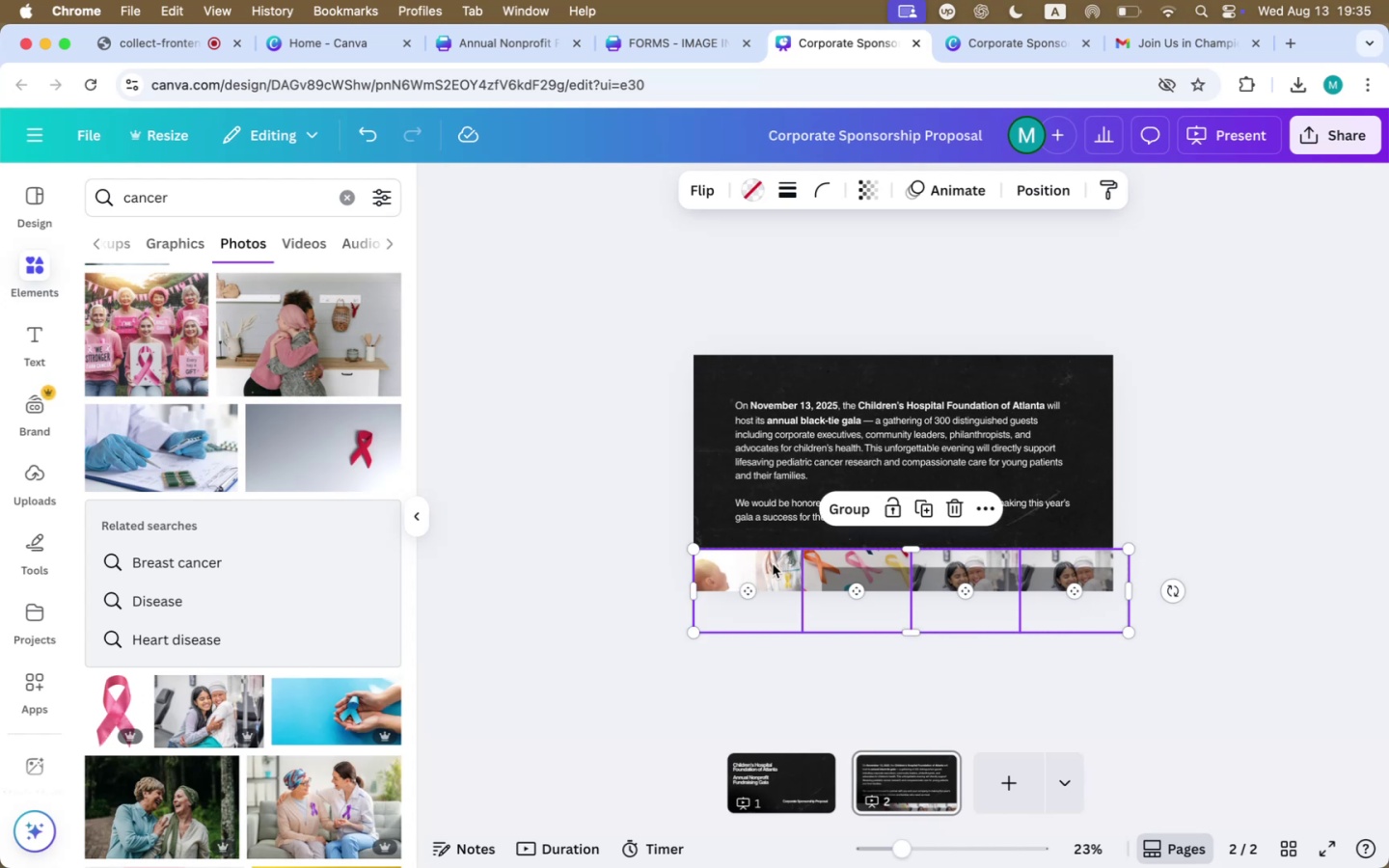 
left_click_drag(start_coordinate=[773, 564], to_coordinate=[763, 558])
 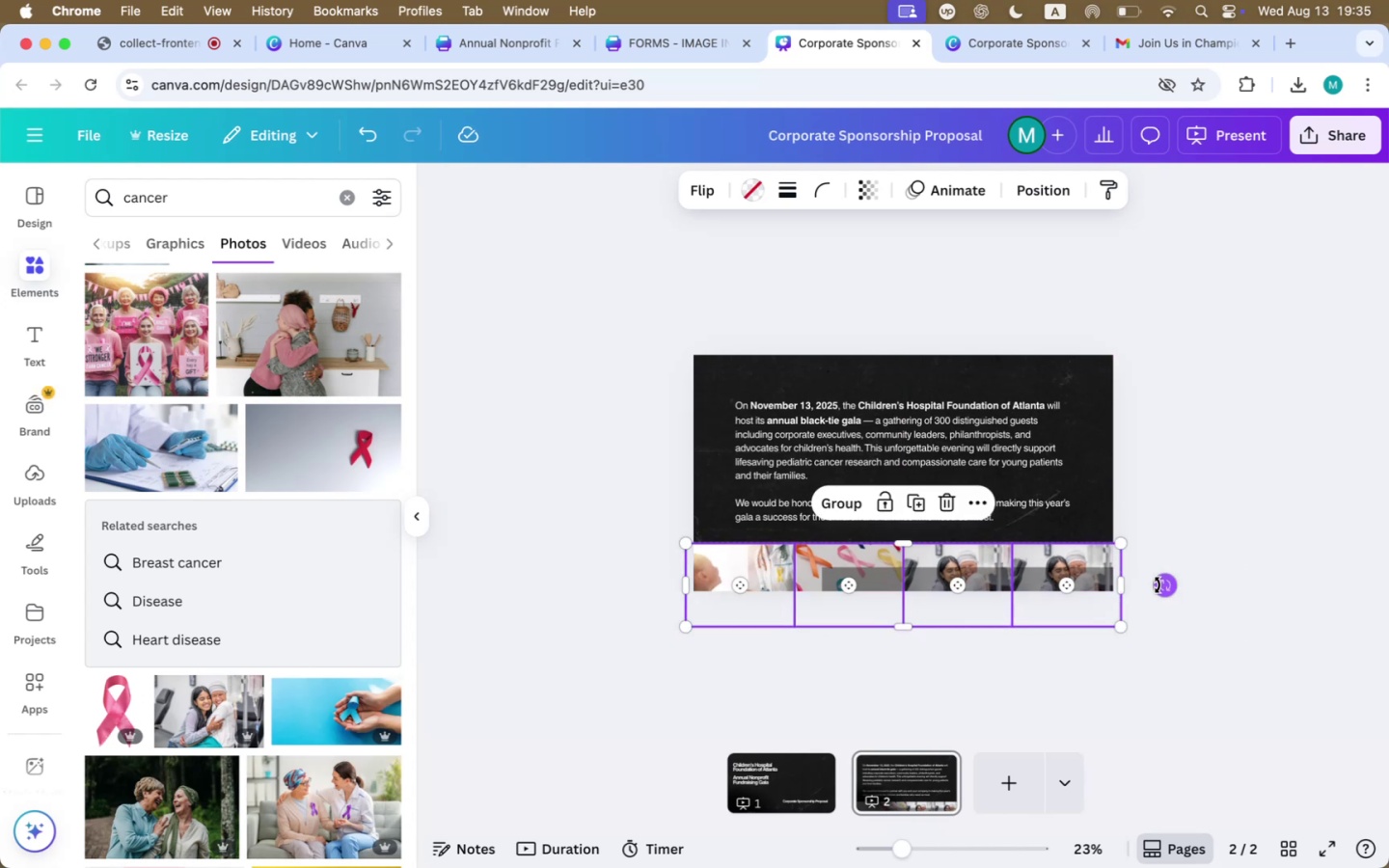 
left_click([1158, 585])
 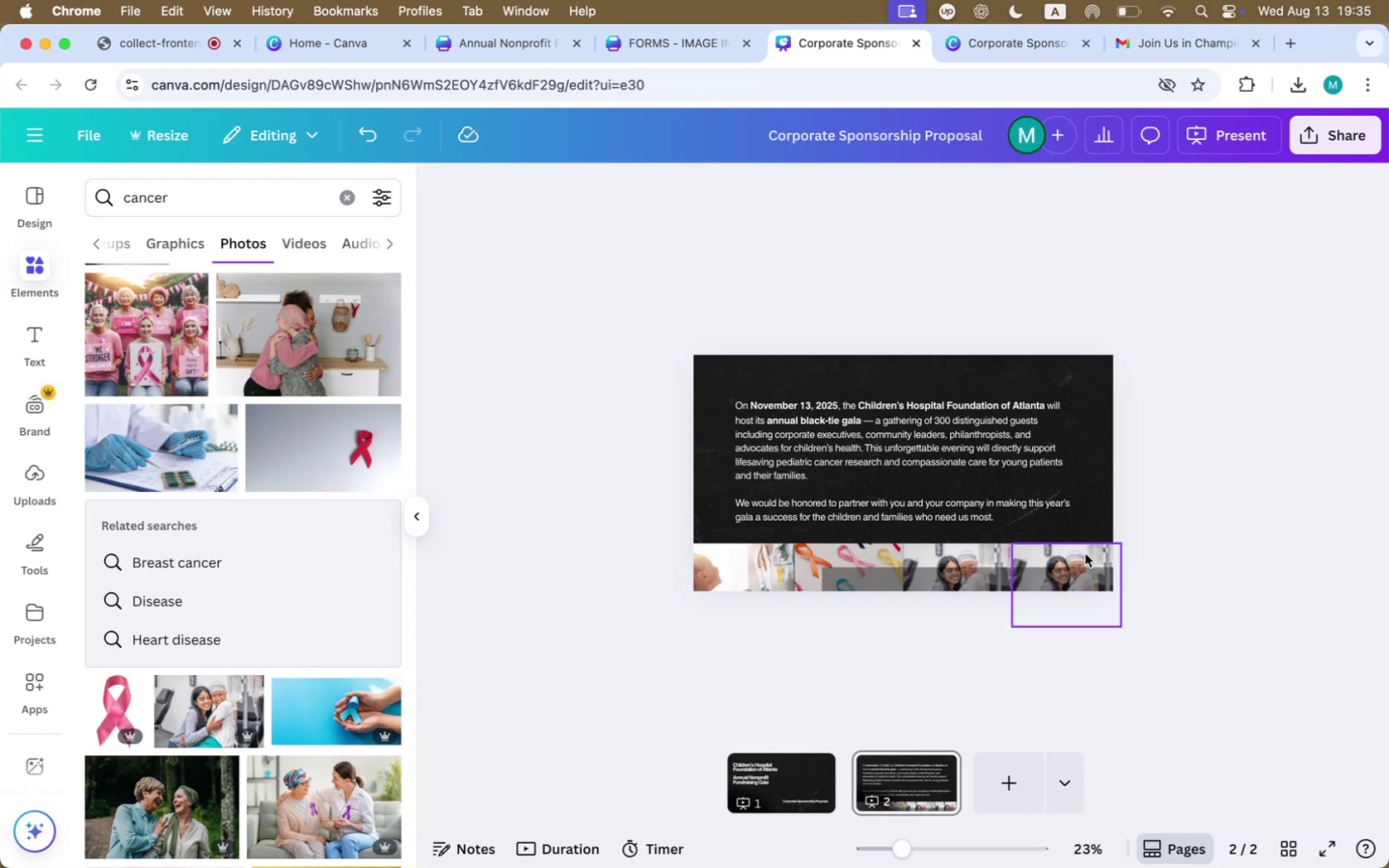 
left_click([1077, 556])
 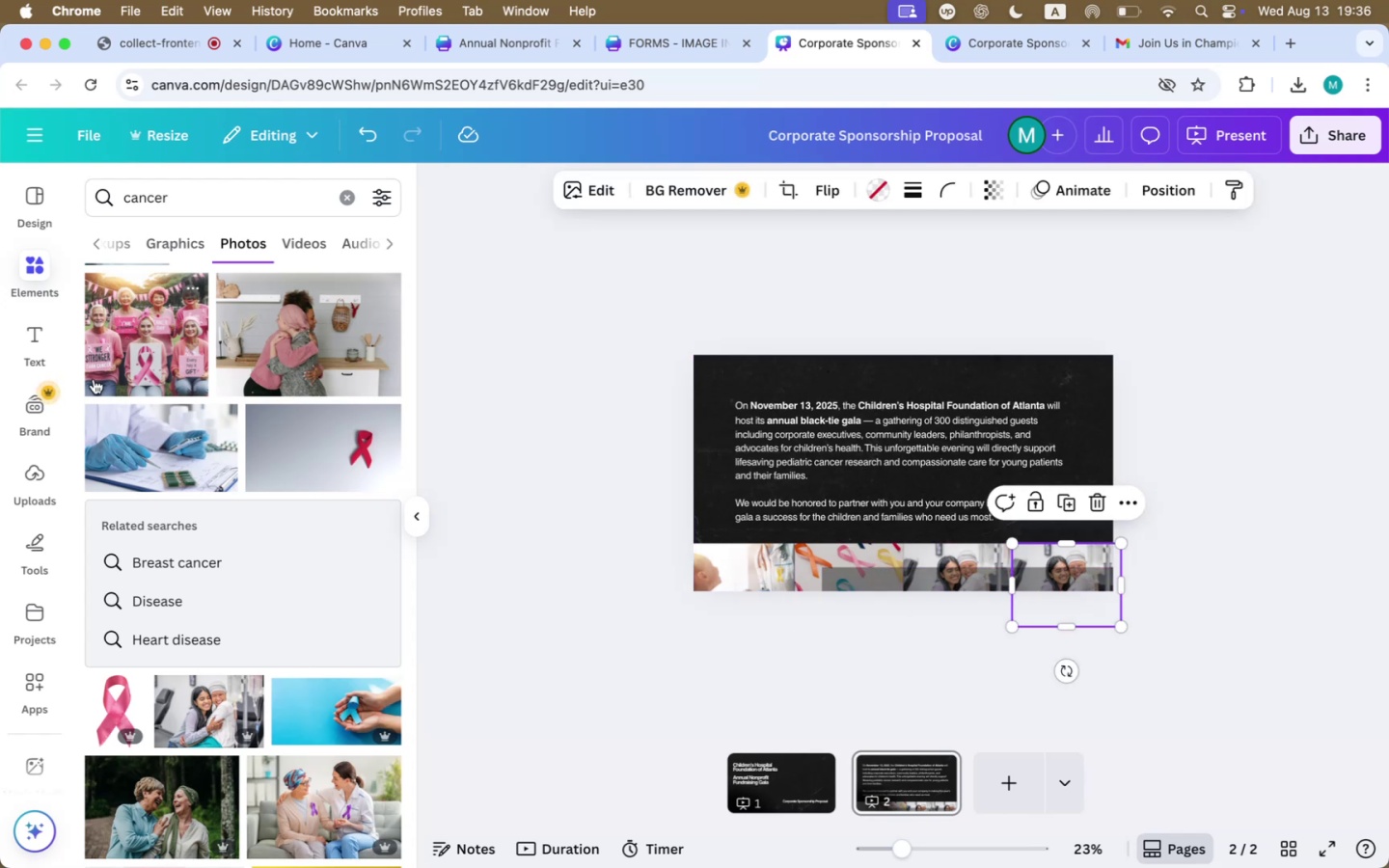 
wait(5.54)
 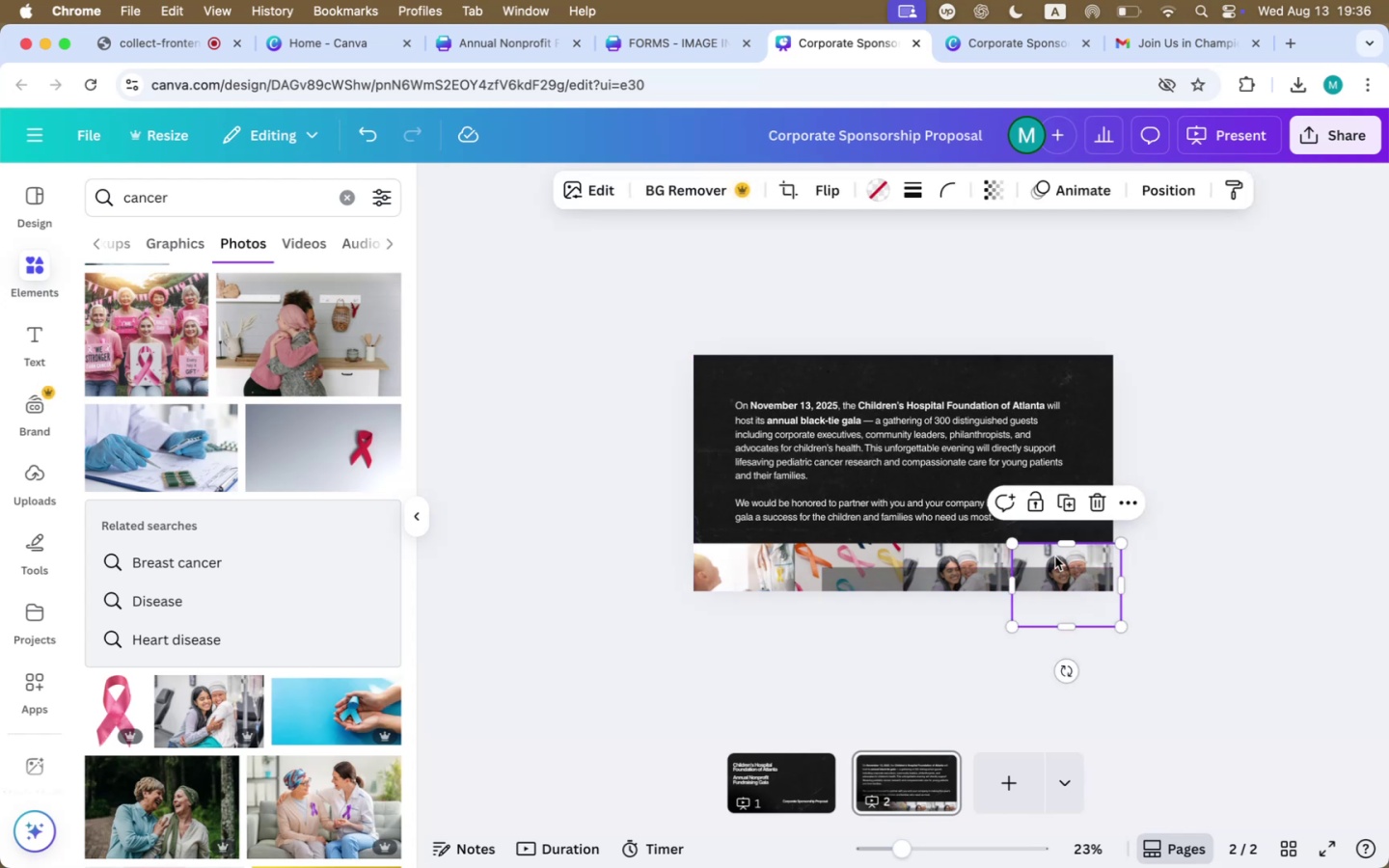 
scroll: coordinate [302, 473], scroll_direction: up, amount: 256.0
 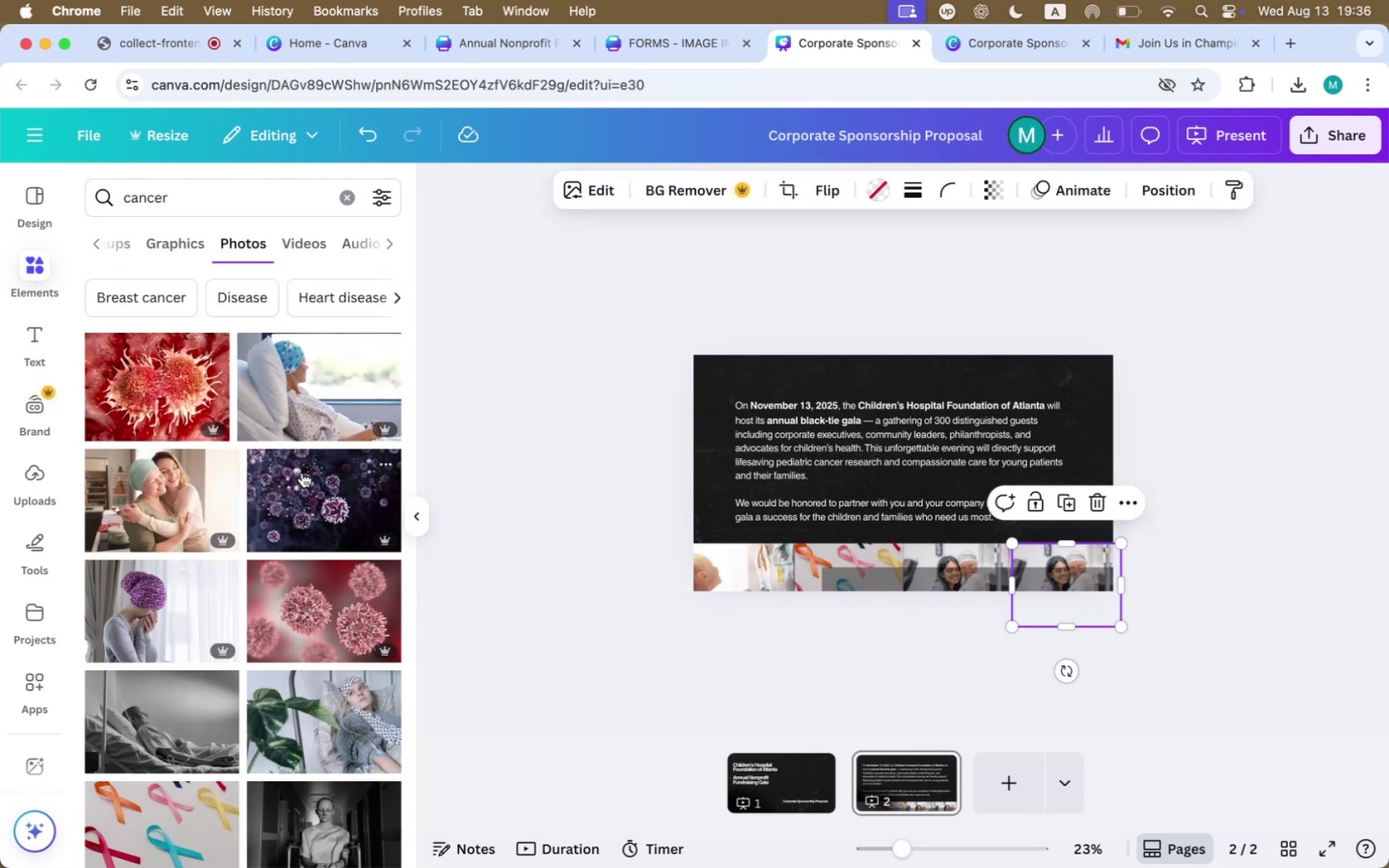 
scroll: coordinate [303, 473], scroll_direction: down, amount: 17.0
 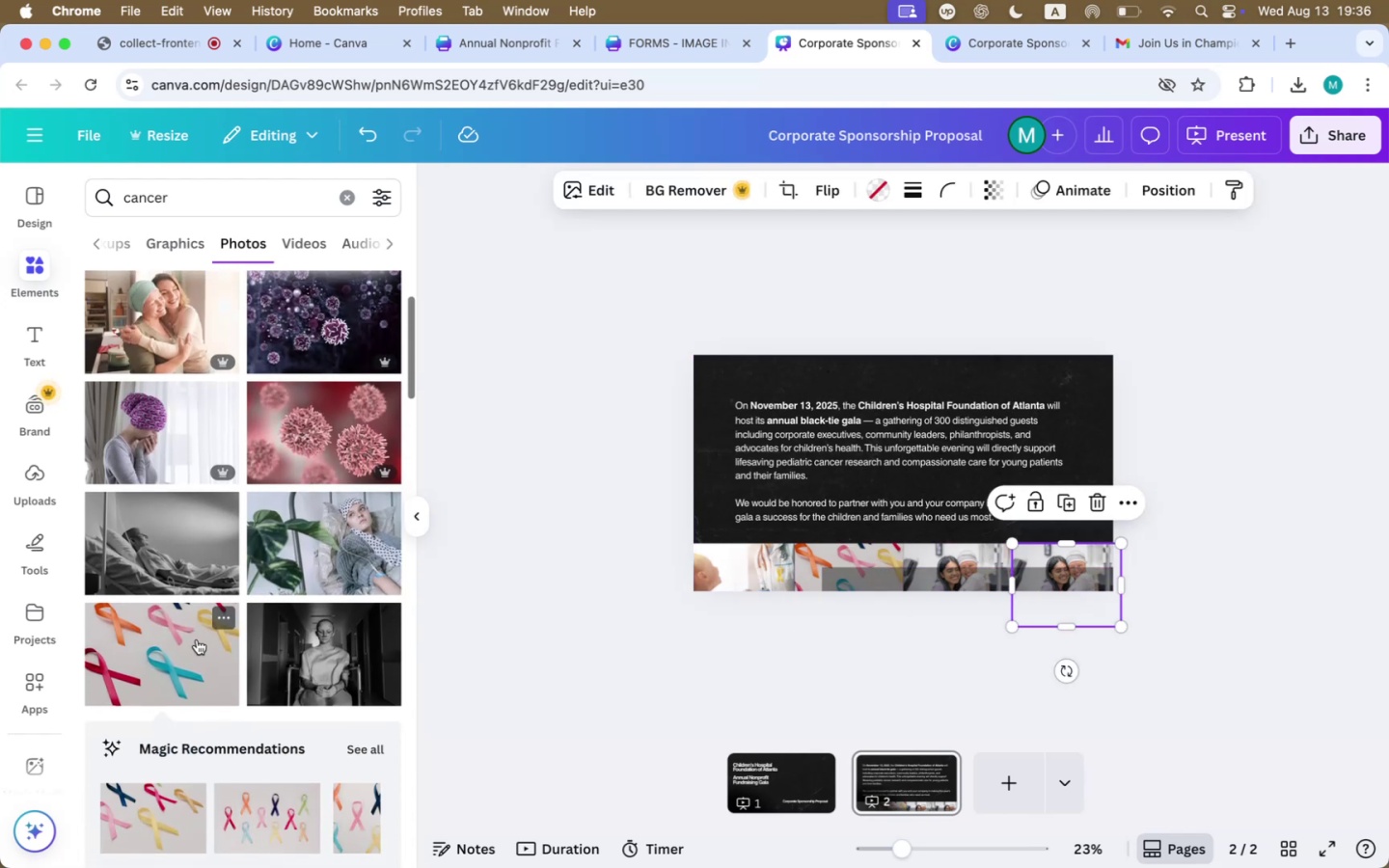 
left_click([197, 639])
 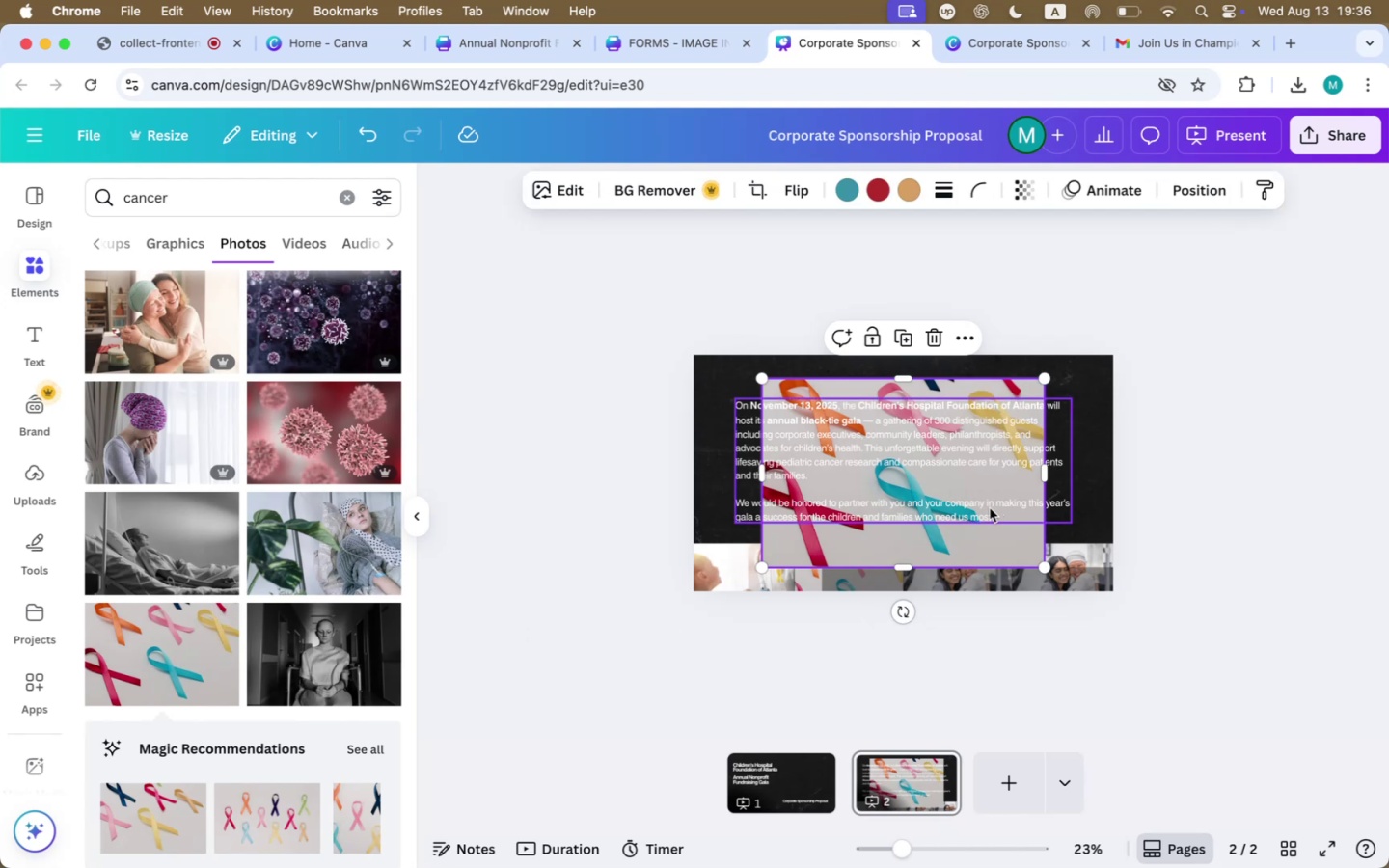 
left_click_drag(start_coordinate=[974, 547], to_coordinate=[976, 557])
 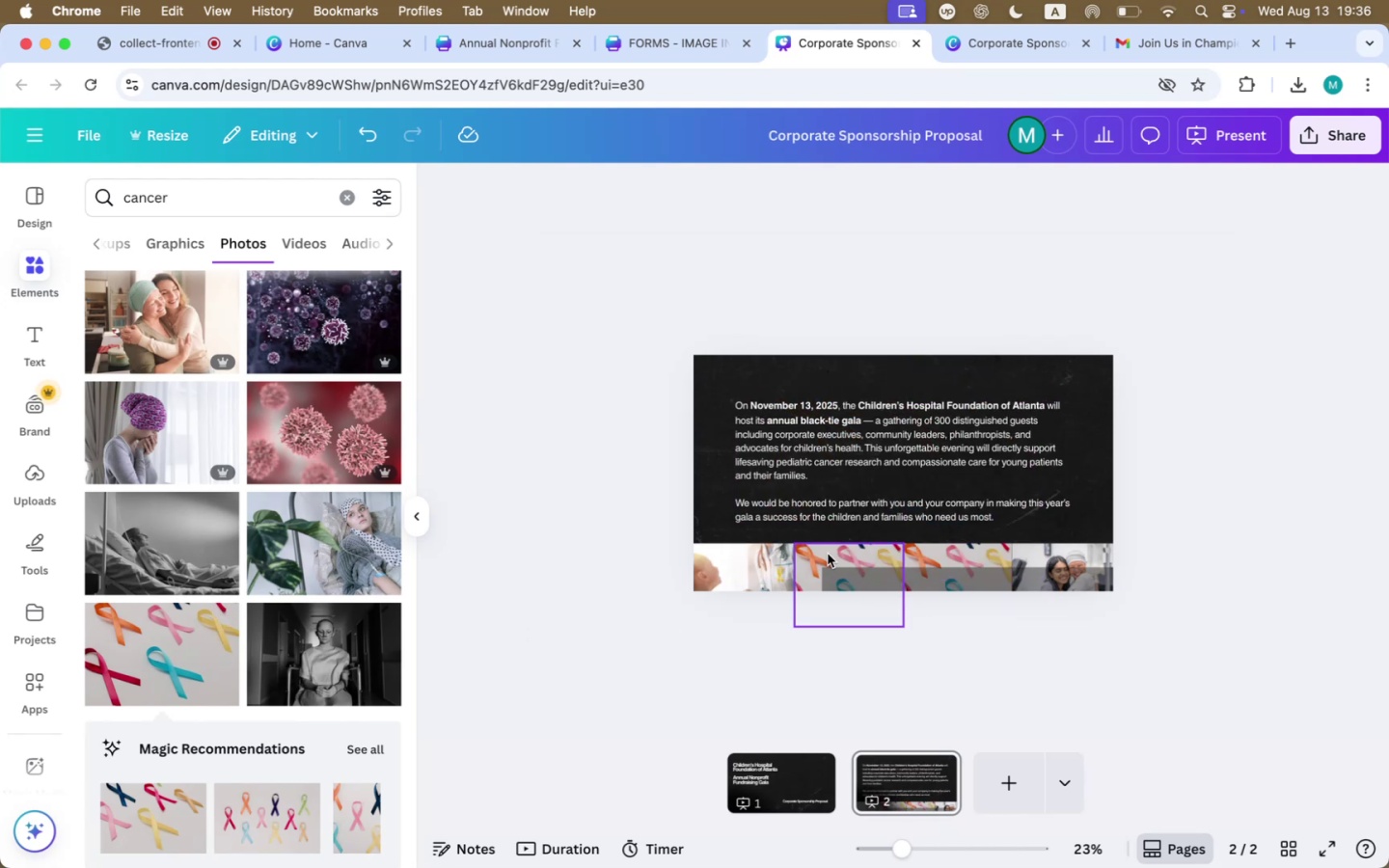 
left_click([827, 552])
 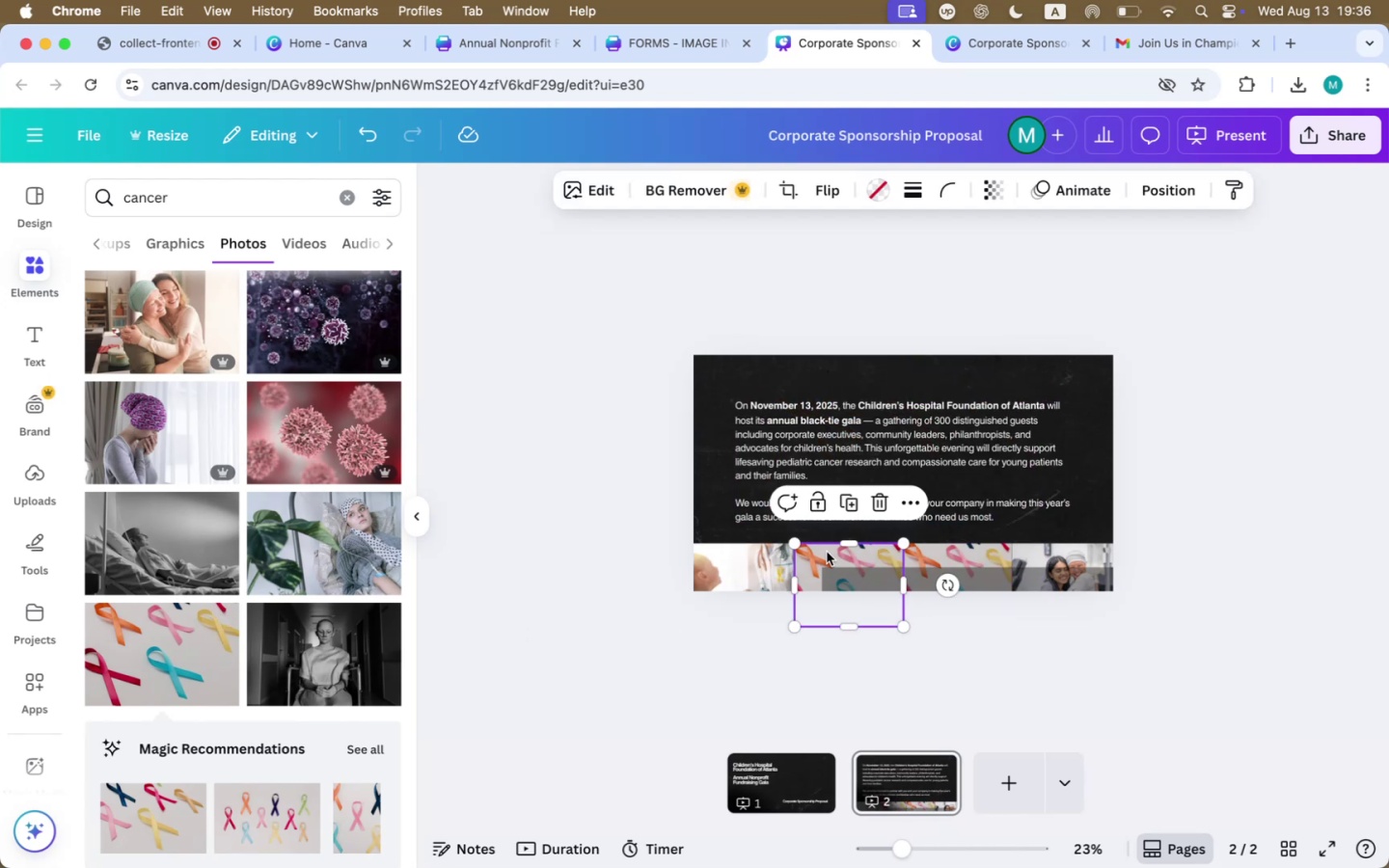 
mouse_move([155, 442])
 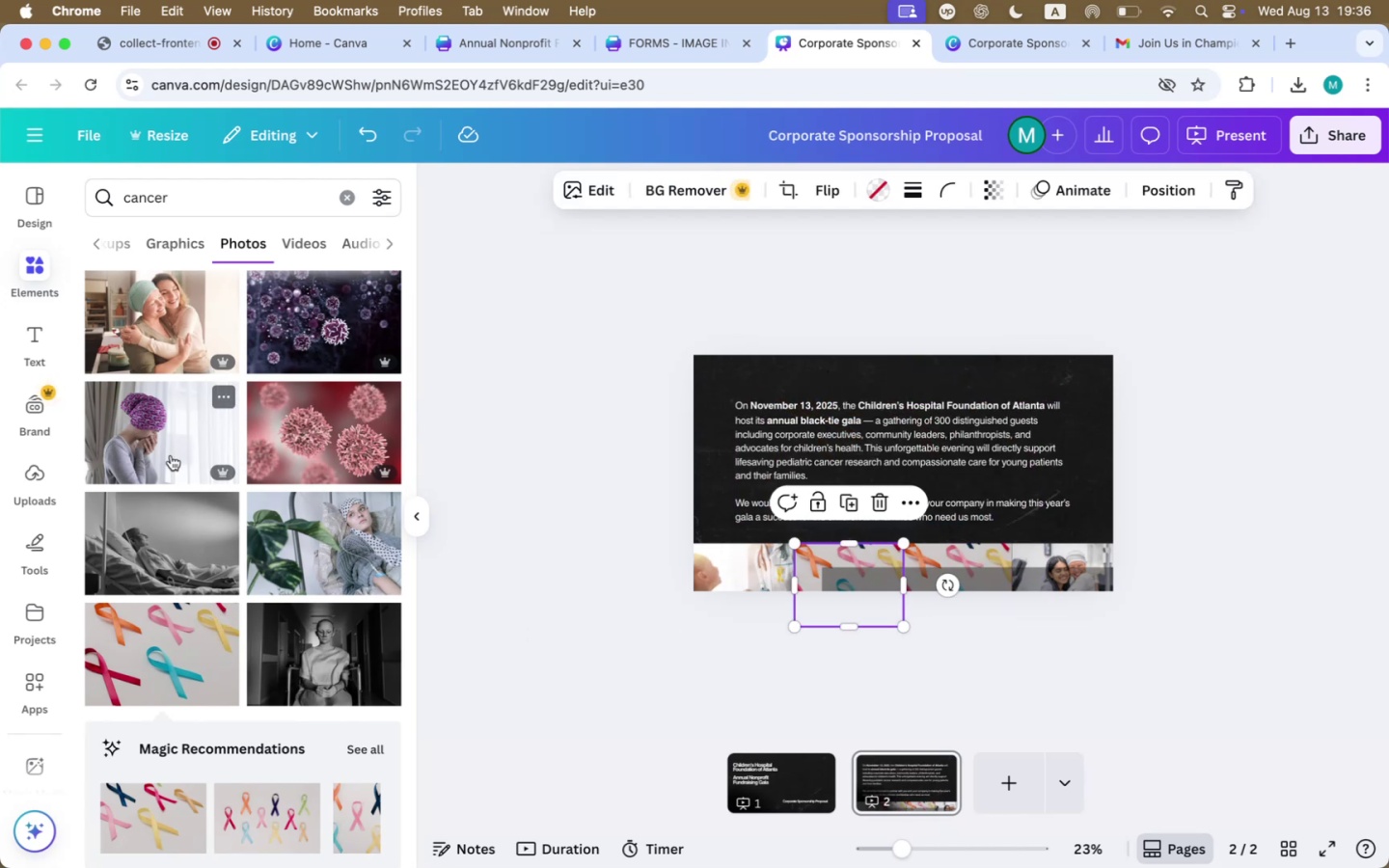 
scroll: coordinate [188, 467], scroll_direction: down, amount: 48.0
 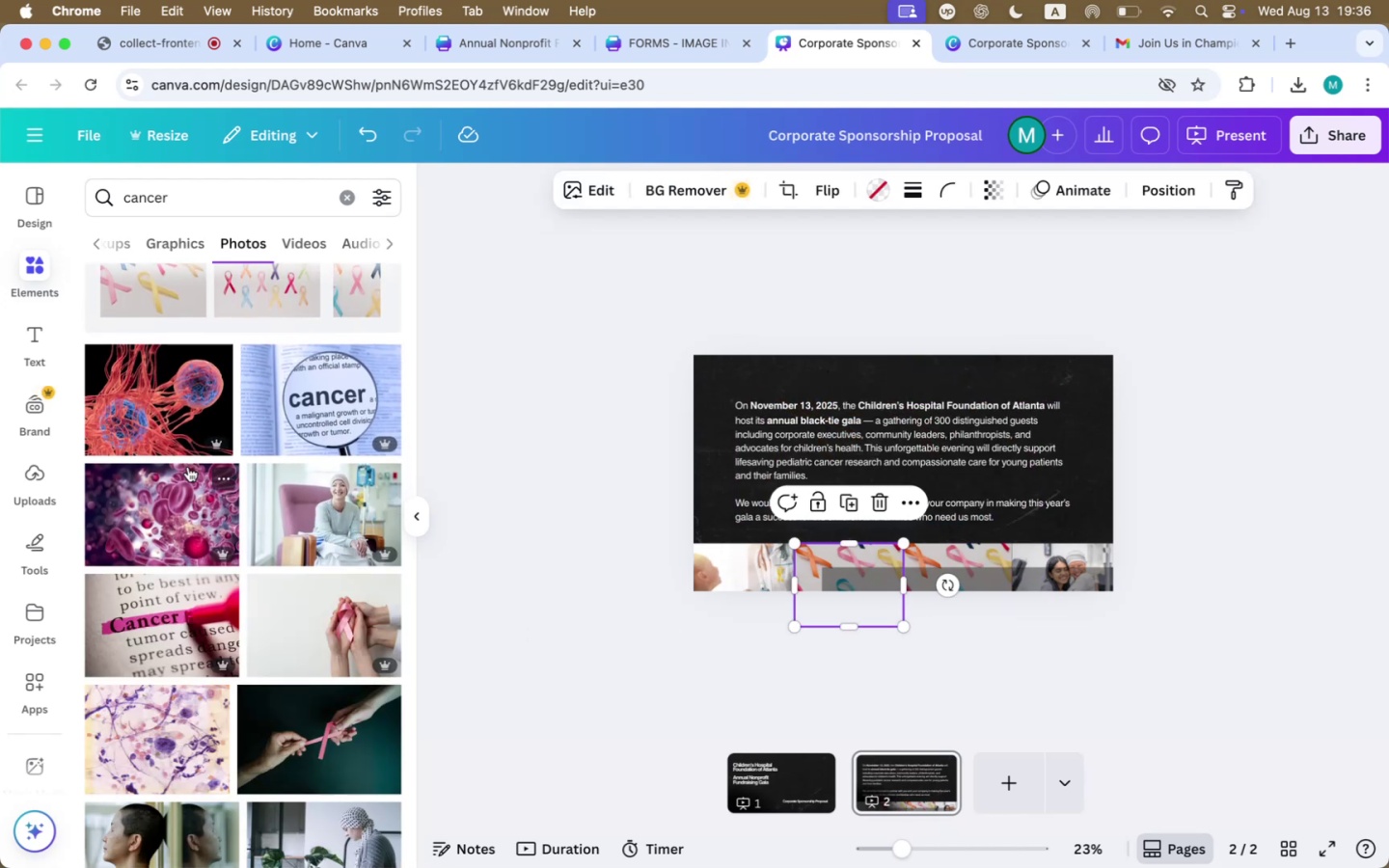 
mouse_move([323, 473])
 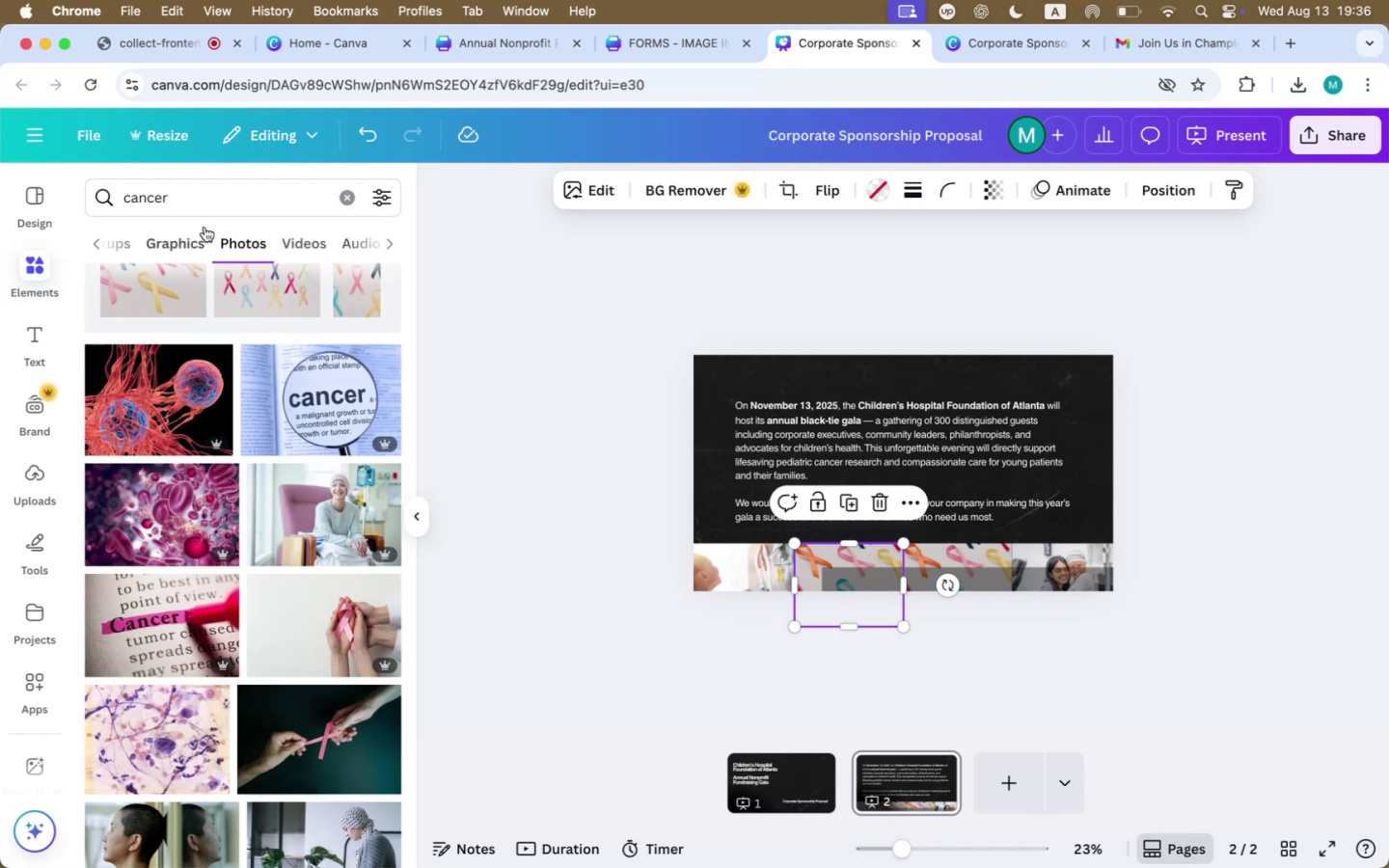 
left_click([190, 209])
 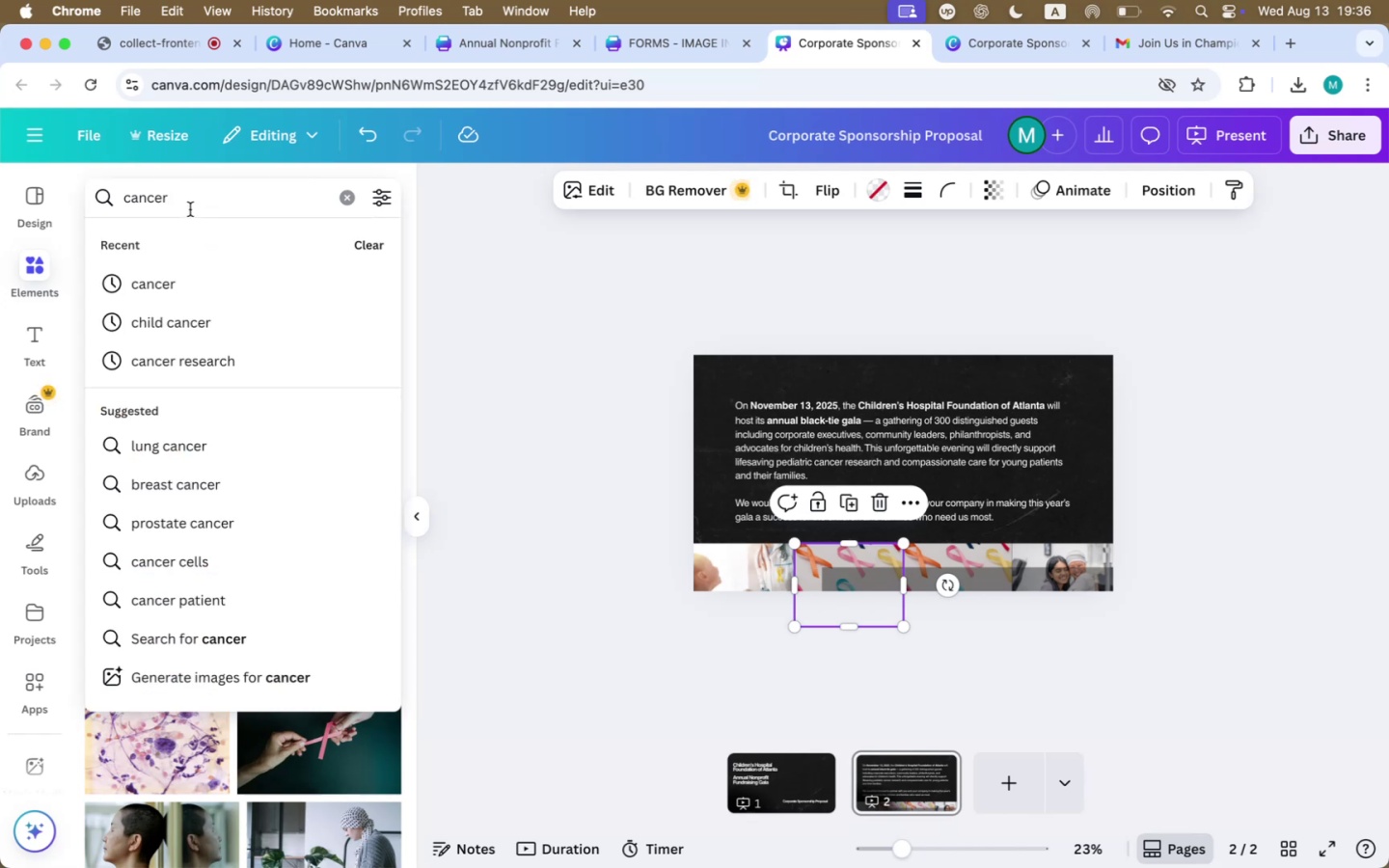 
mouse_move([209, 337])
 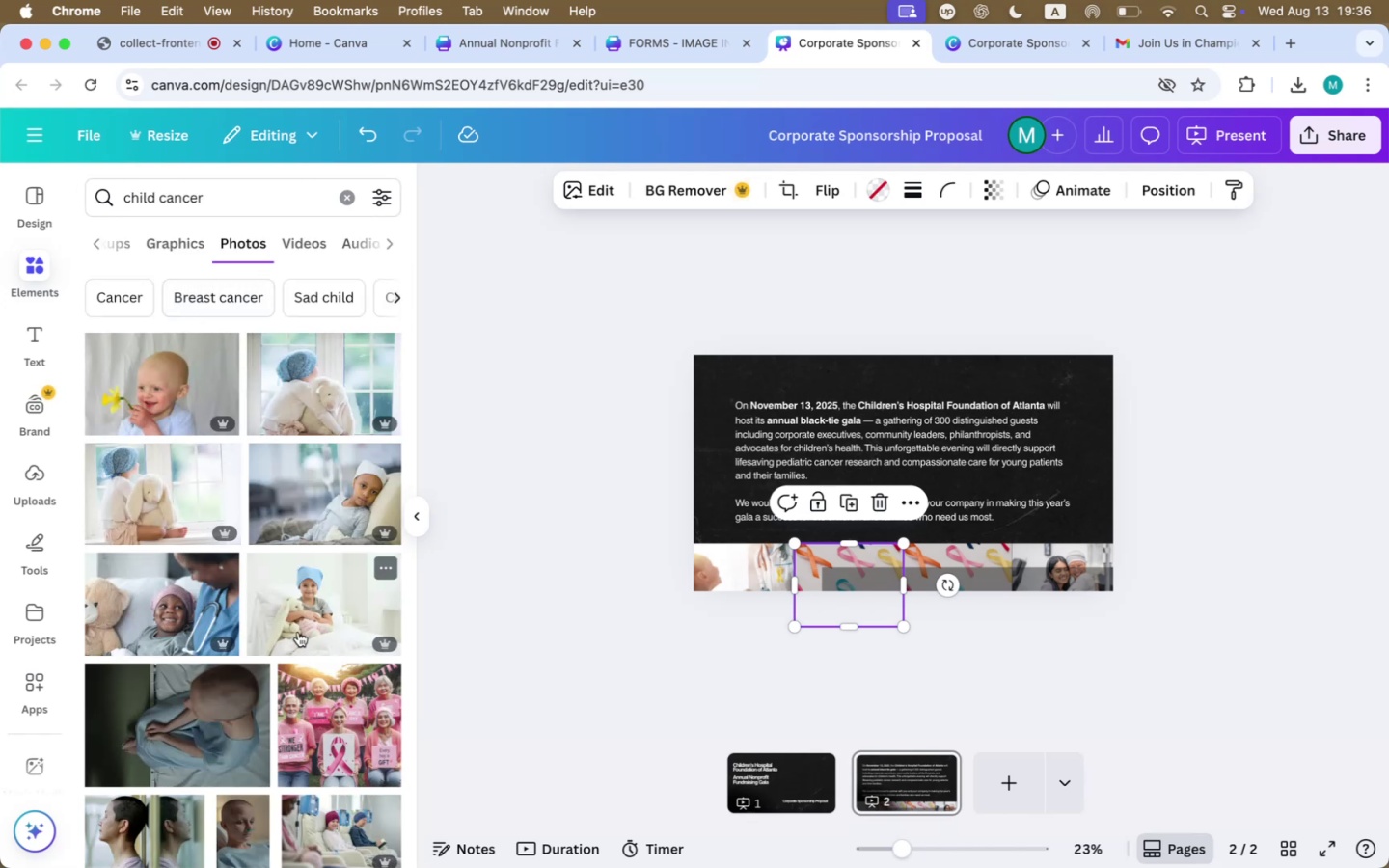 
left_click([298, 611])
 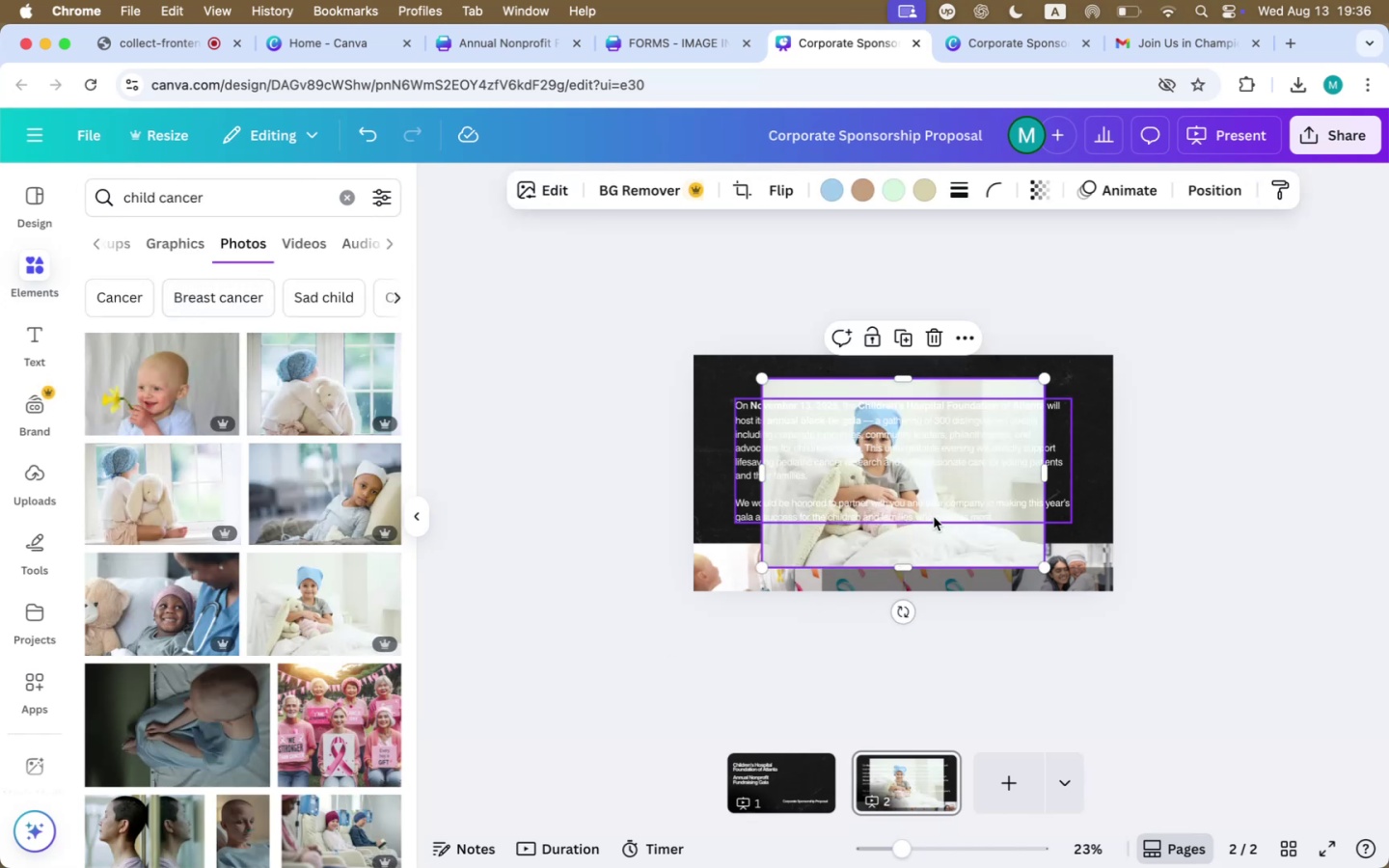 
left_click_drag(start_coordinate=[934, 547], to_coordinate=[829, 560])
 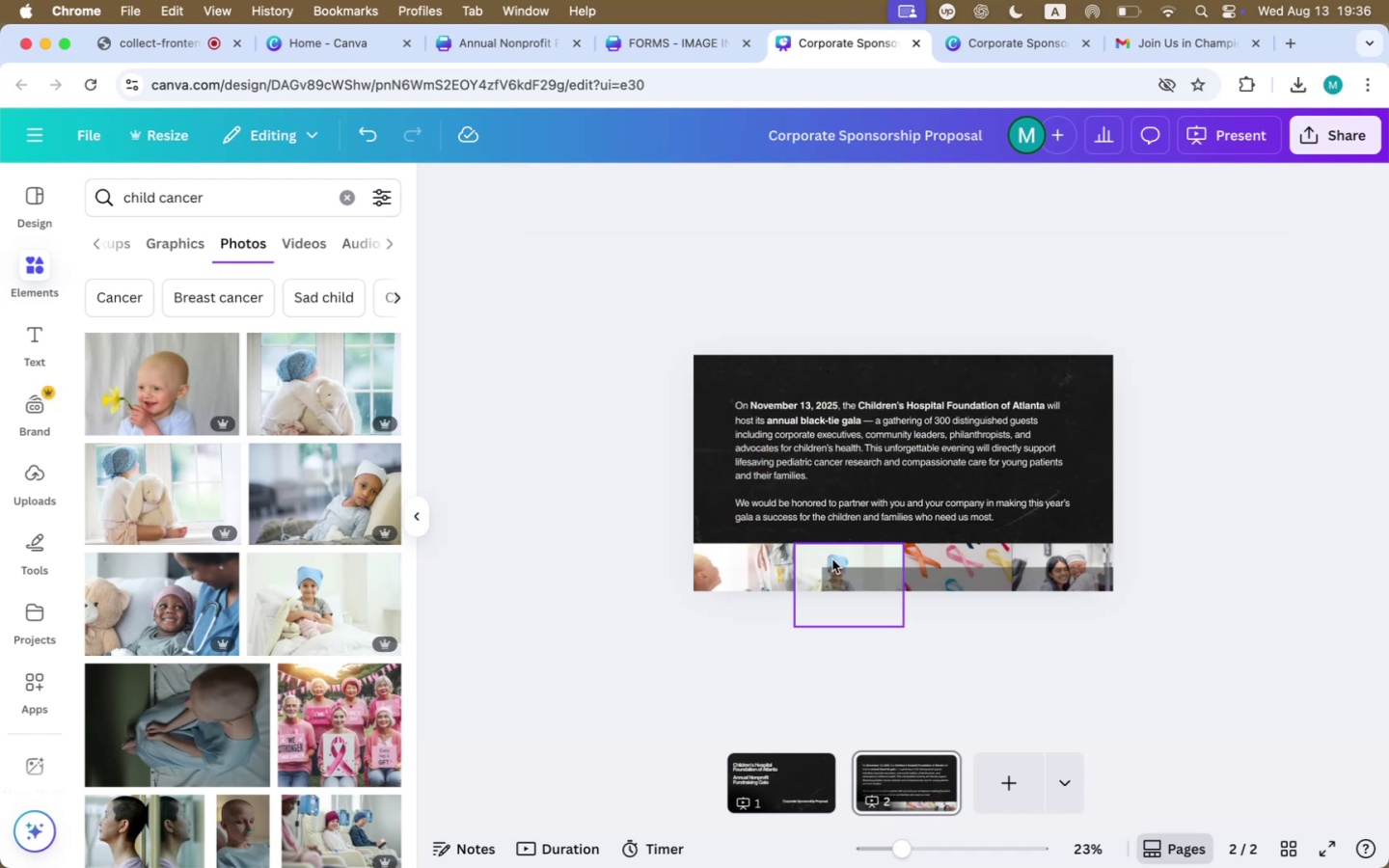 
double_click([832, 559])
 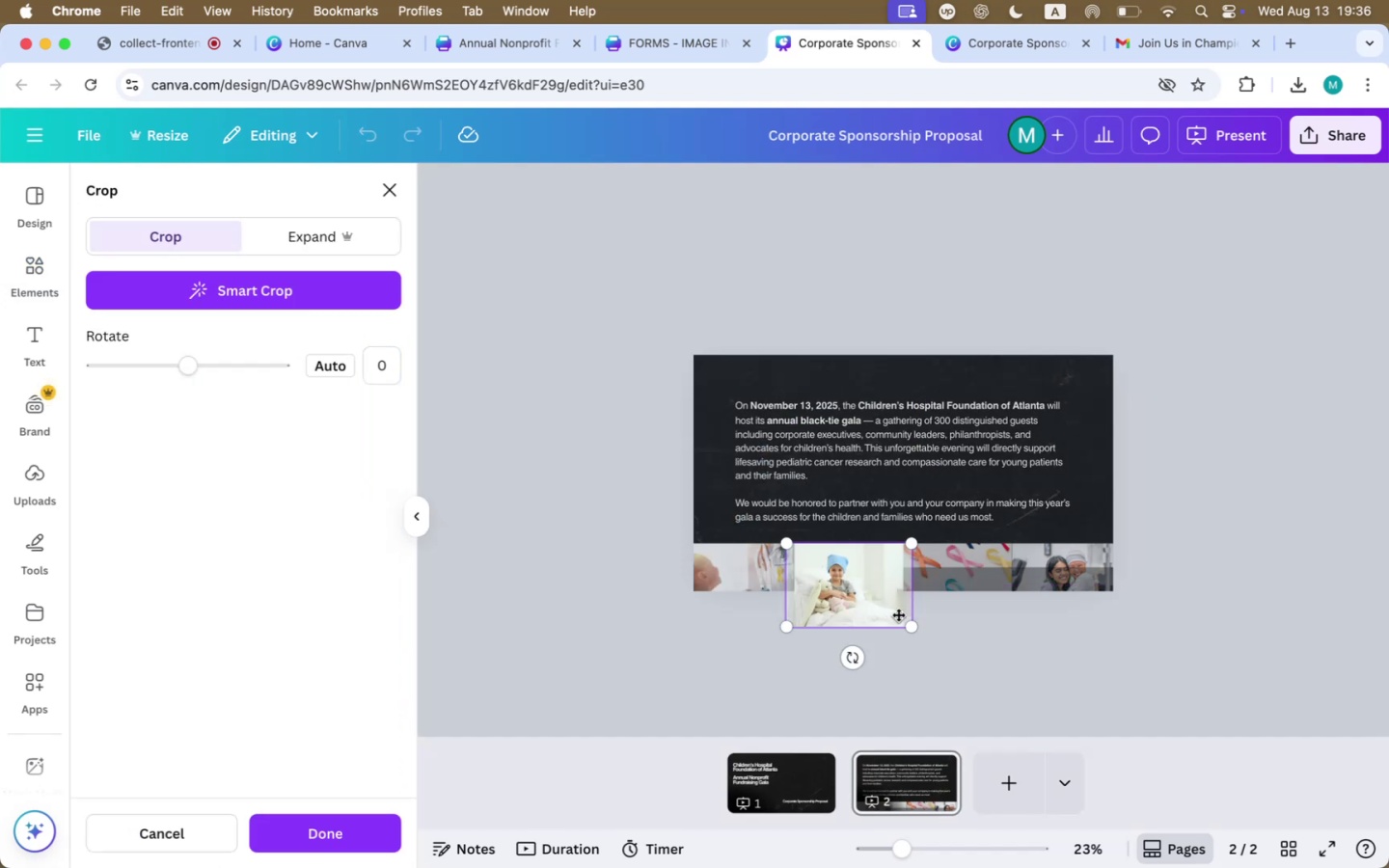 
left_click_drag(start_coordinate=[912, 624], to_coordinate=[952, 651])
 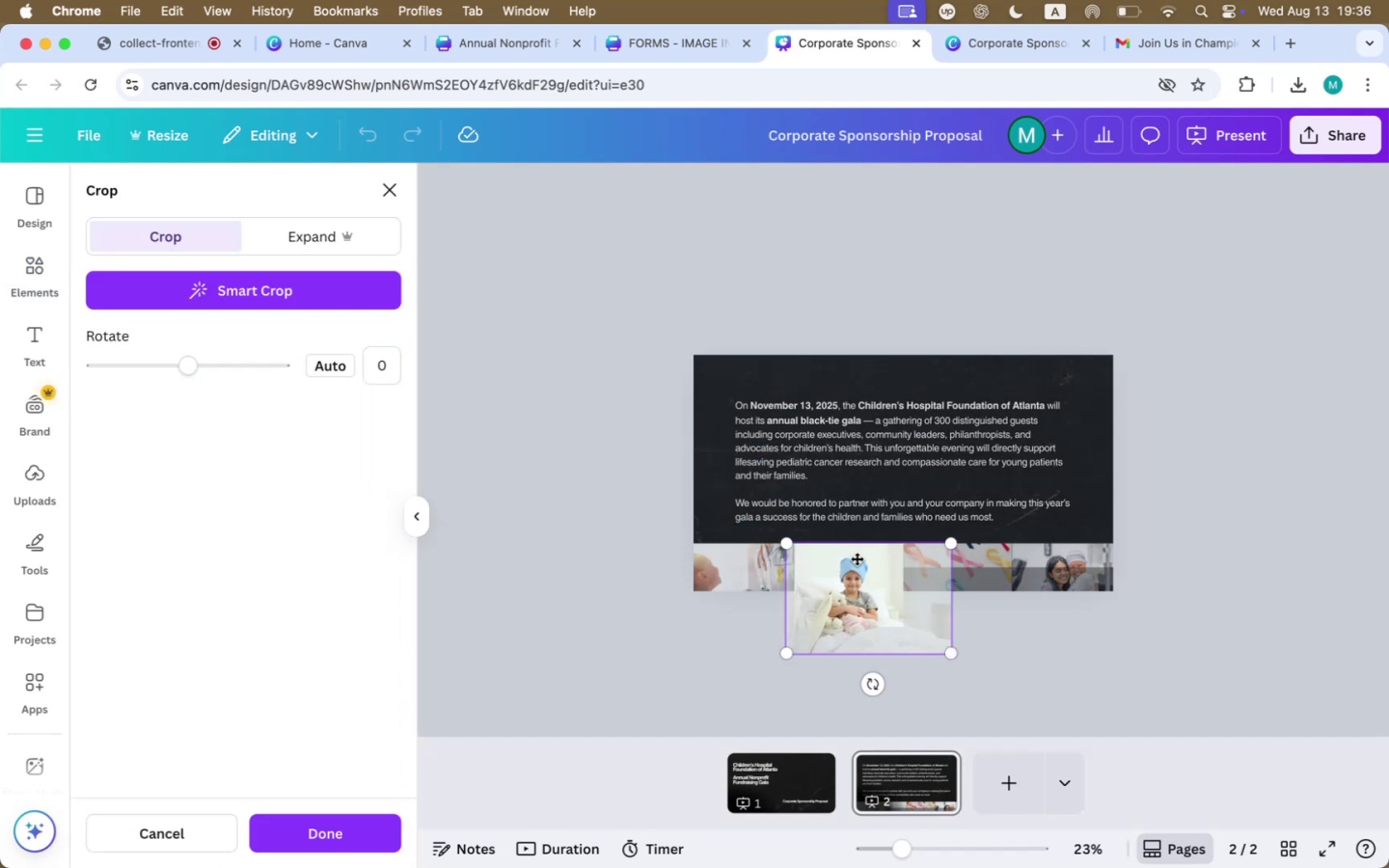 
left_click_drag(start_coordinate=[858, 558], to_coordinate=[844, 529])
 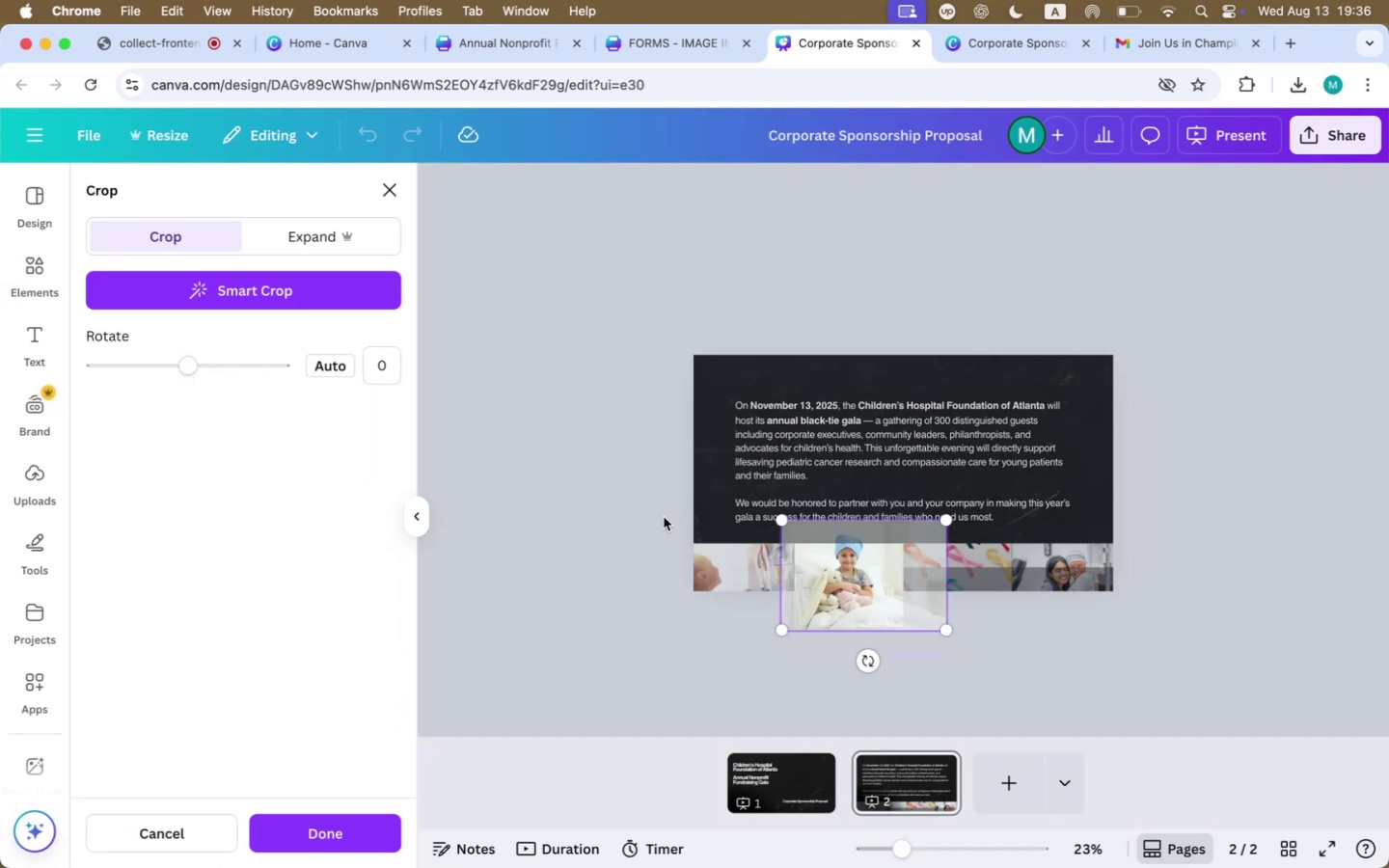 
left_click([664, 517])
 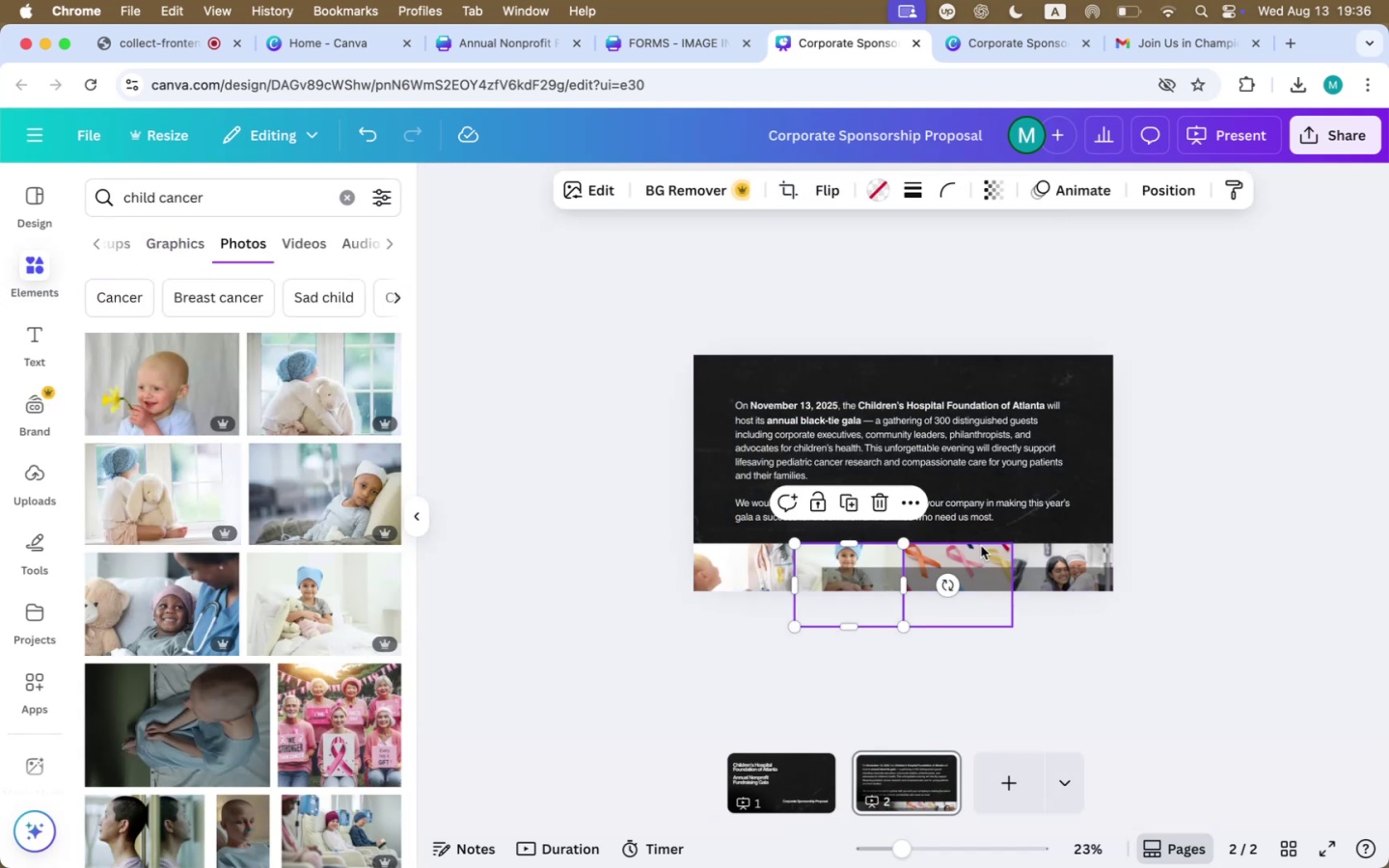 
double_click([1058, 562])
 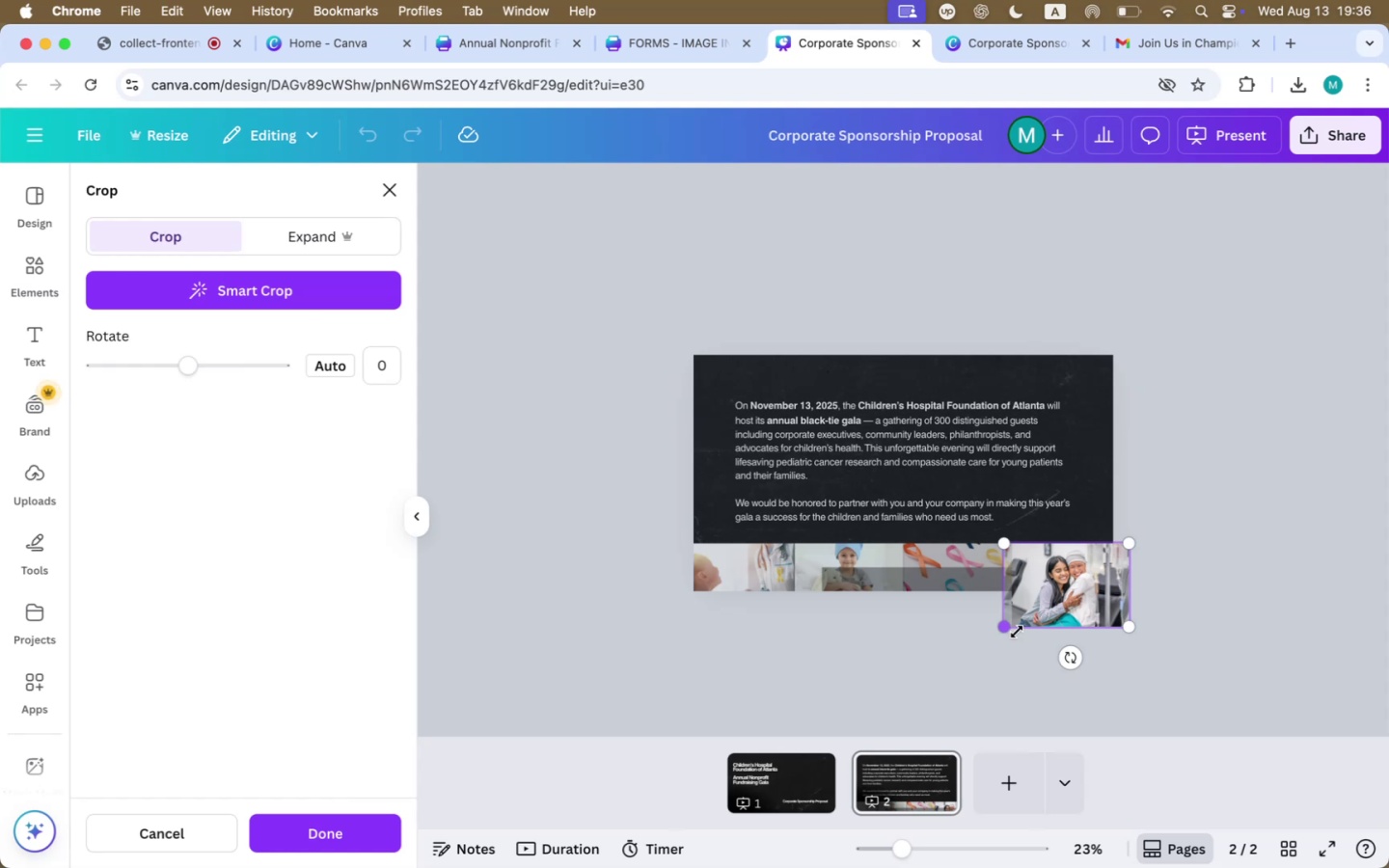 
left_click_drag(start_coordinate=[1005, 629], to_coordinate=[984, 644])
 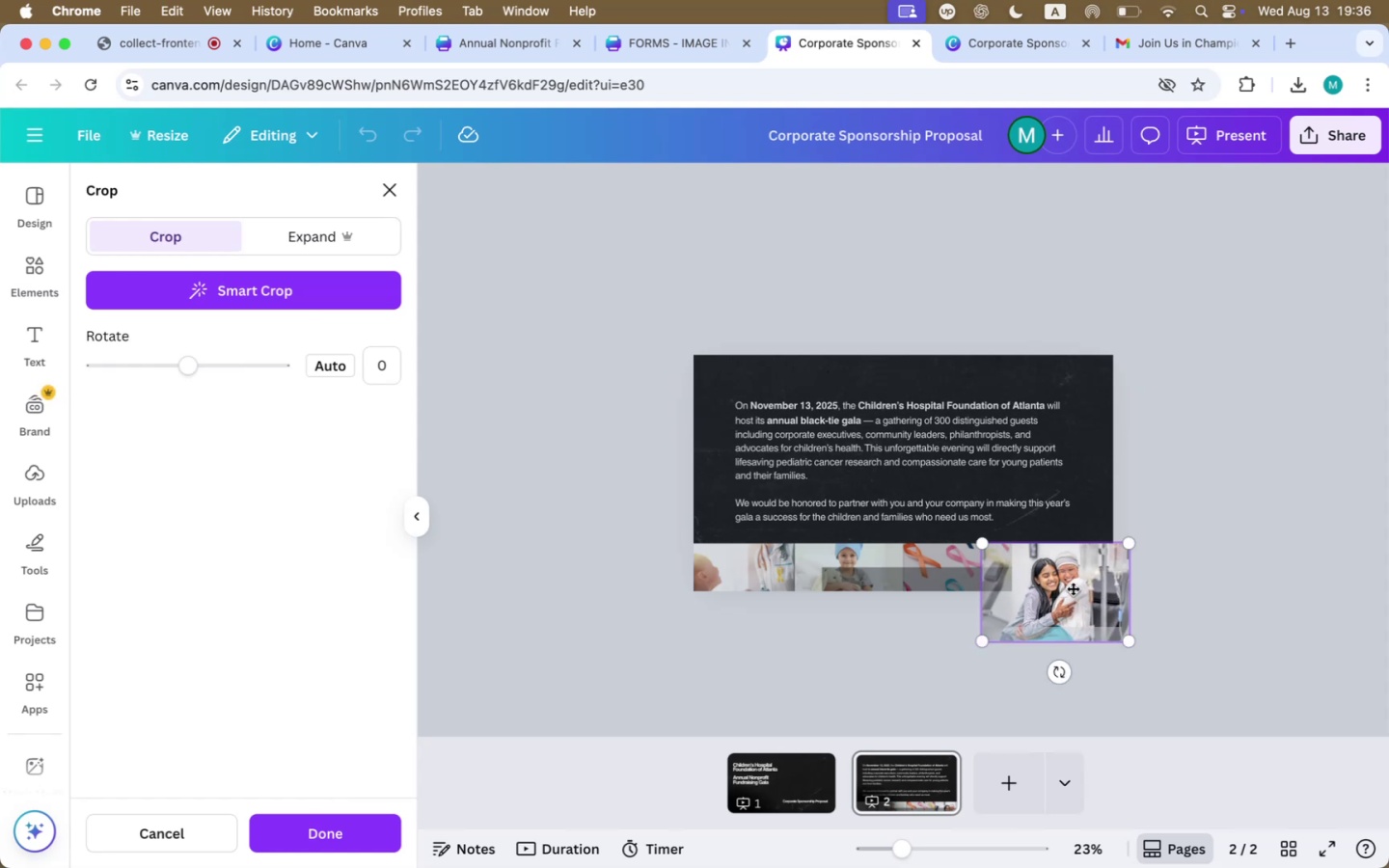 
left_click_drag(start_coordinate=[1068, 586], to_coordinate=[1073, 556])
 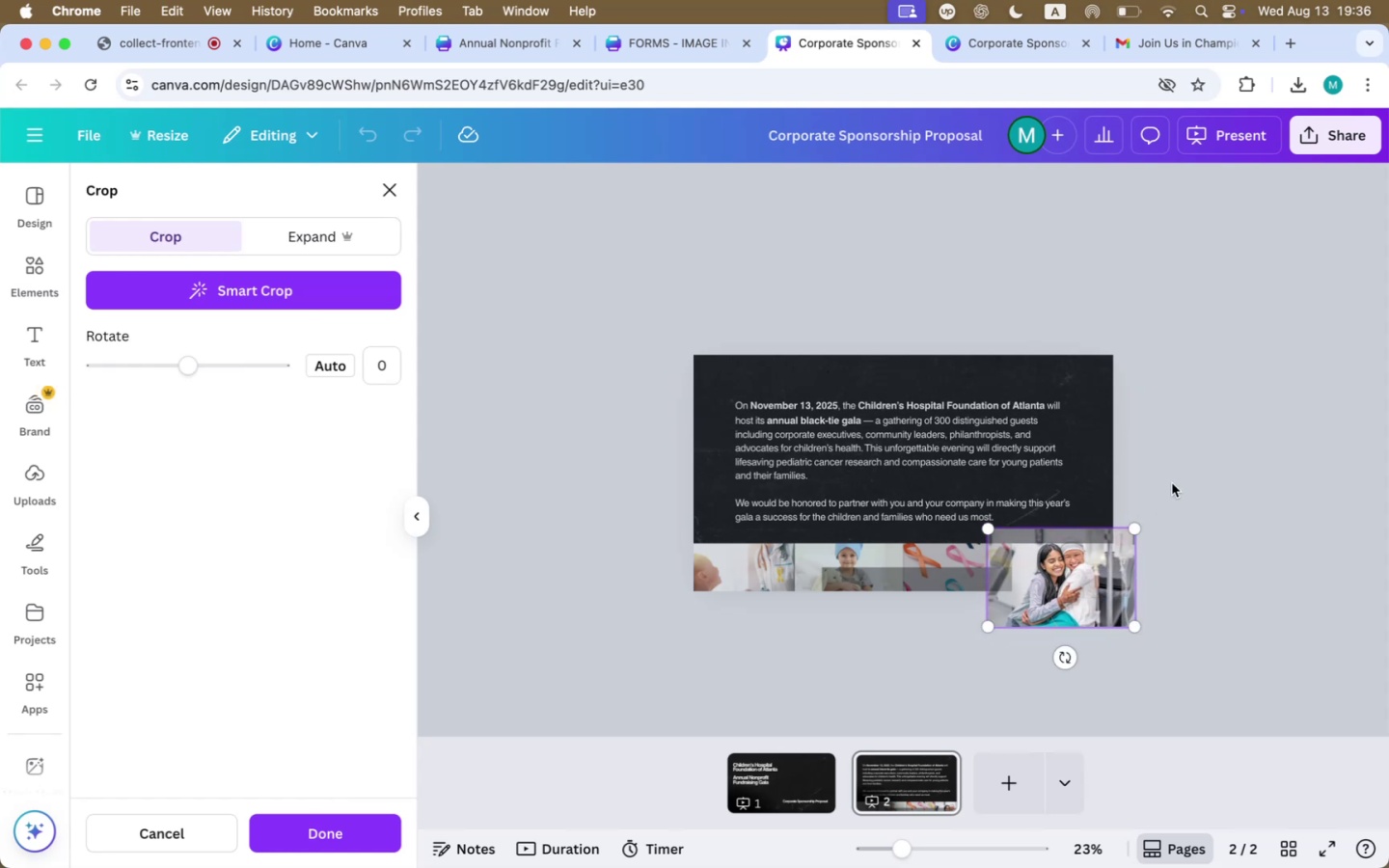 
left_click([1172, 483])
 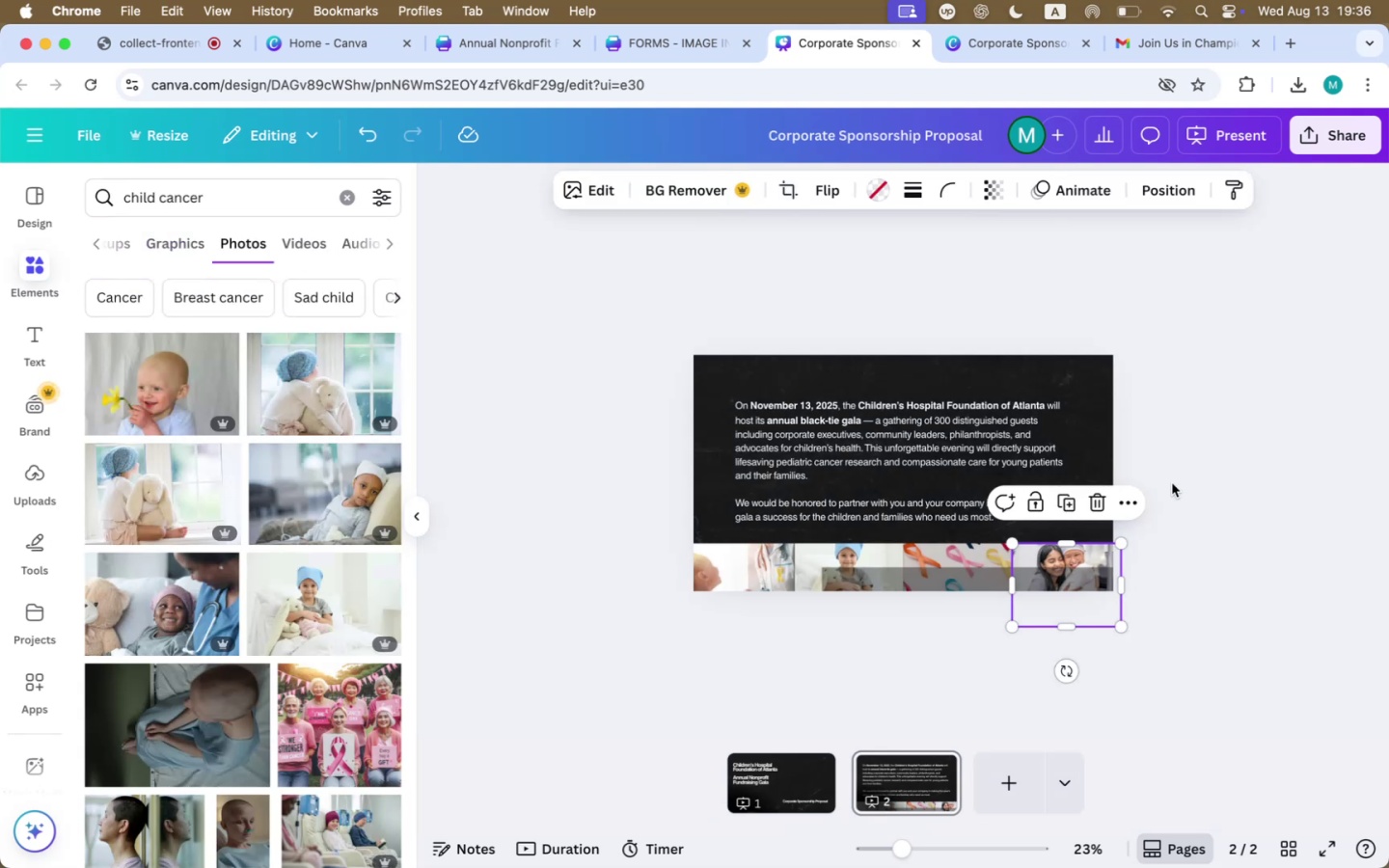 
left_click([1172, 483])
 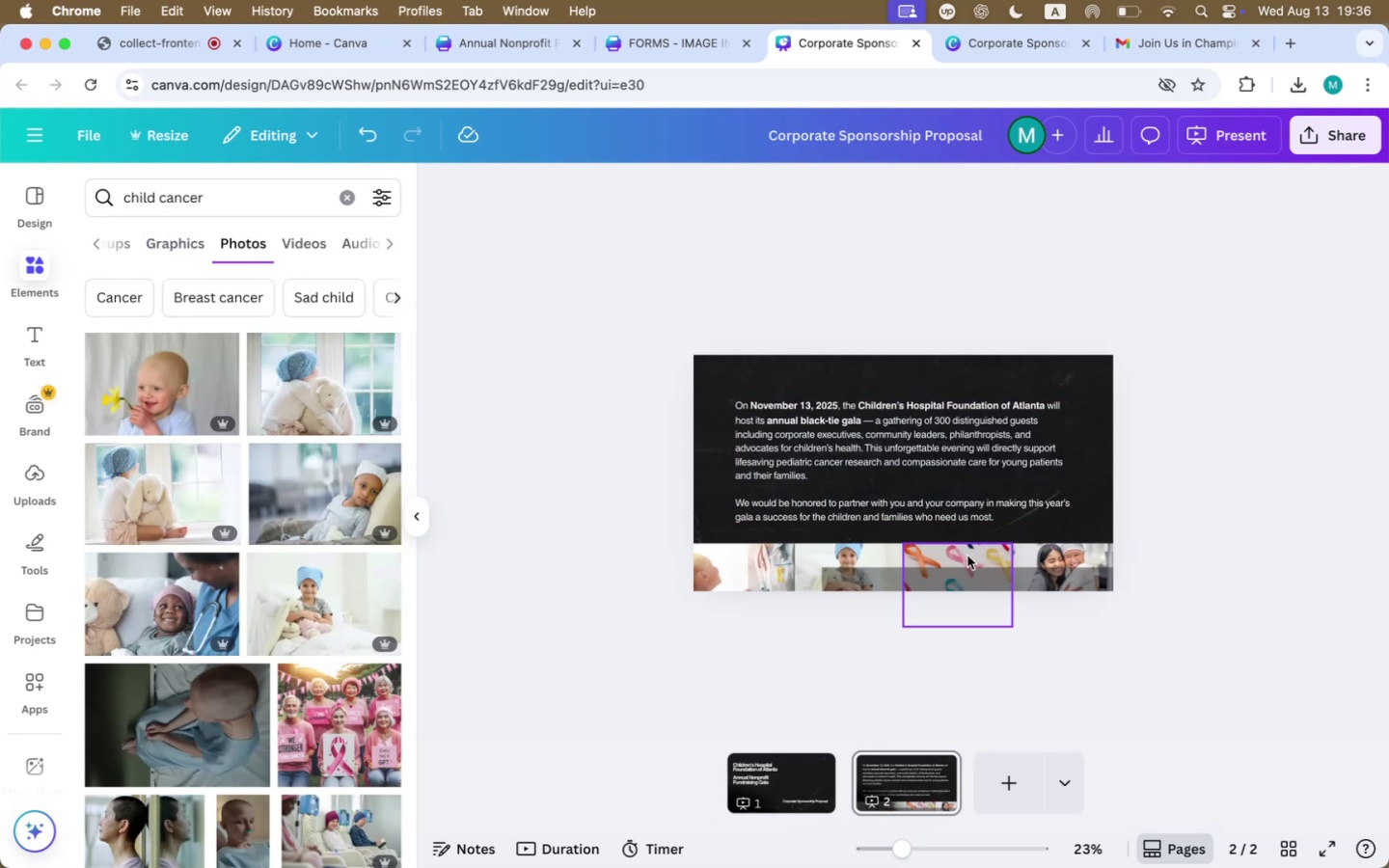 
double_click([967, 556])
 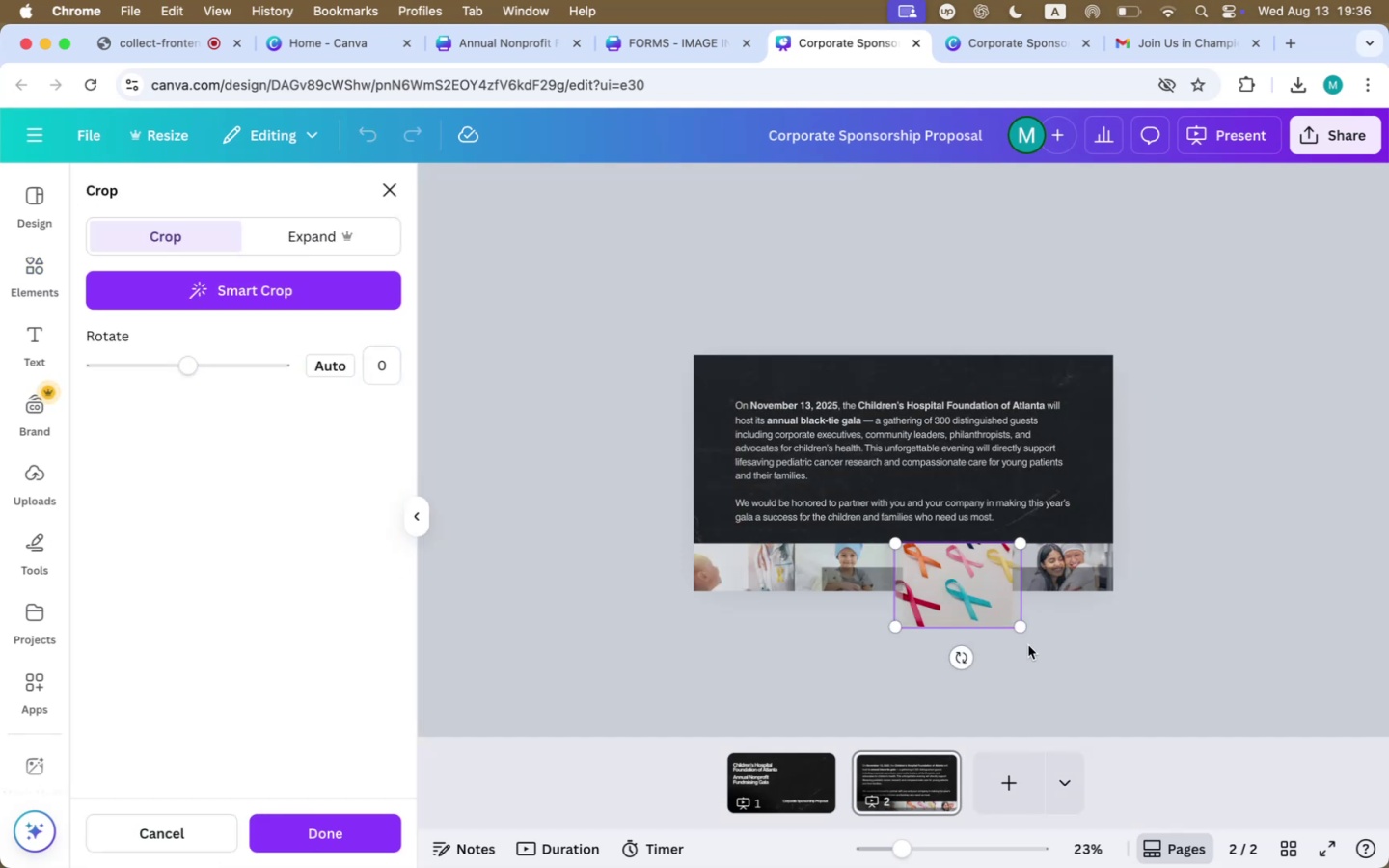 
left_click_drag(start_coordinate=[1023, 625], to_coordinate=[1068, 649])
 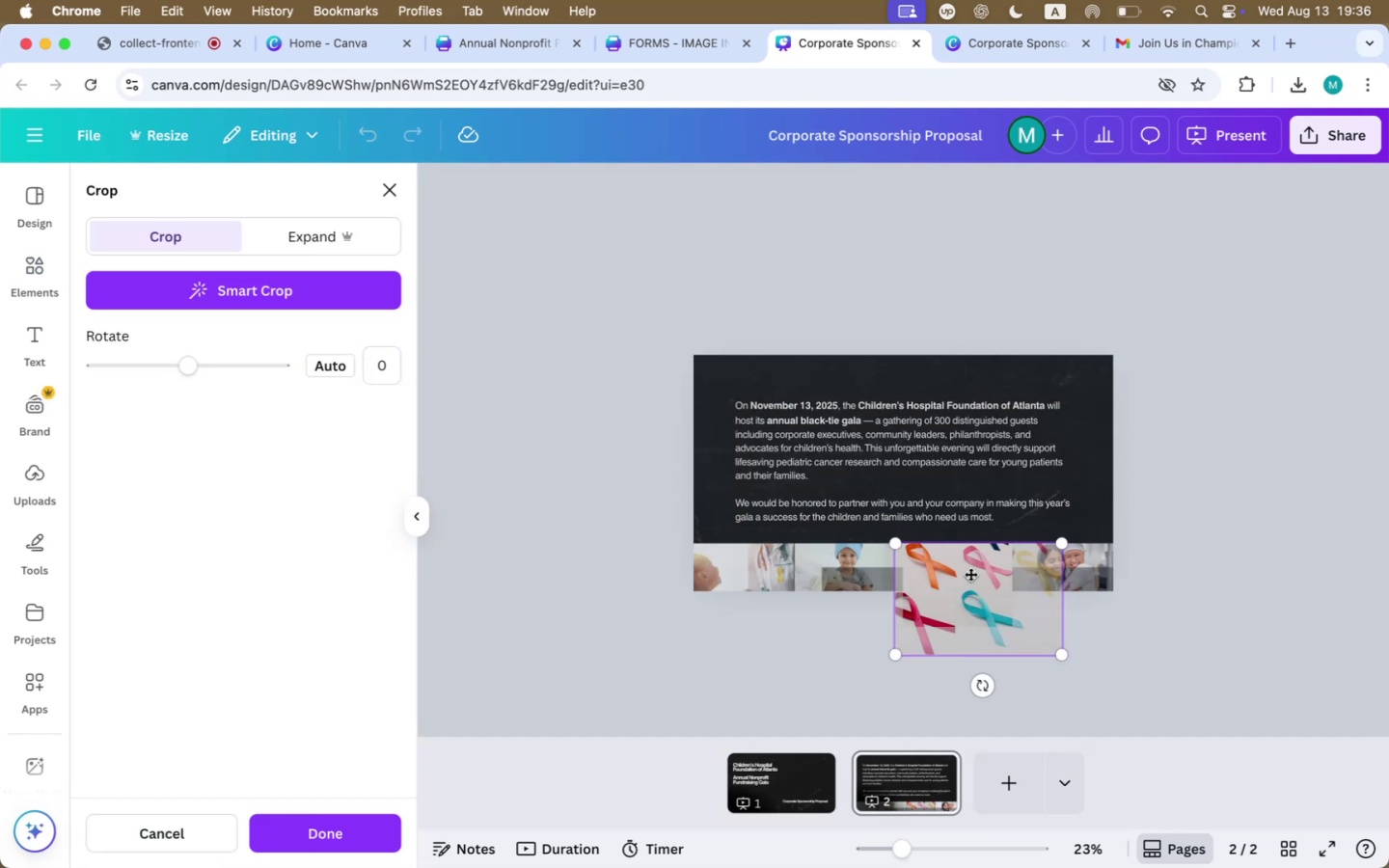 
left_click_drag(start_coordinate=[968, 565], to_coordinate=[929, 563])
 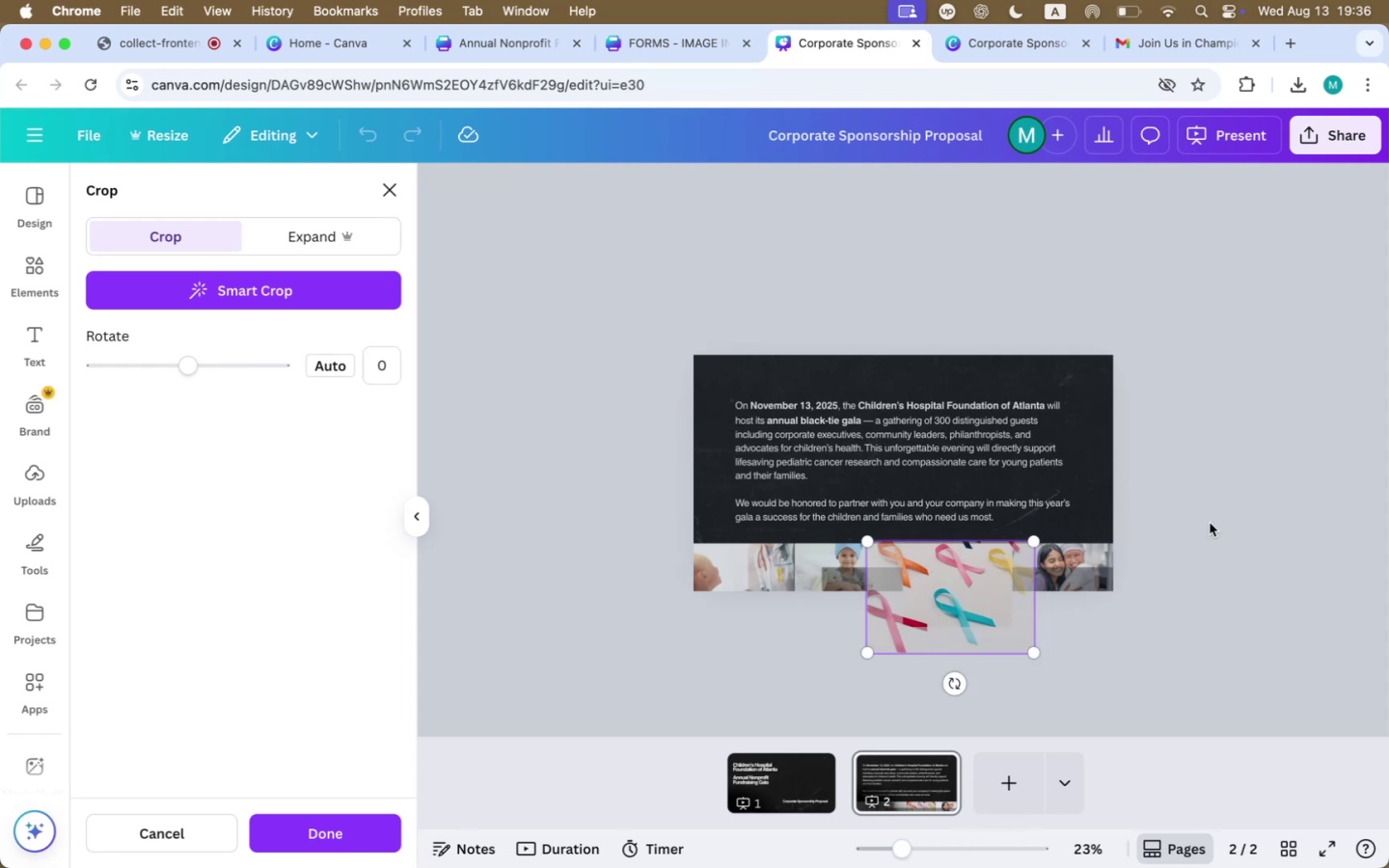 
left_click([1241, 515])
 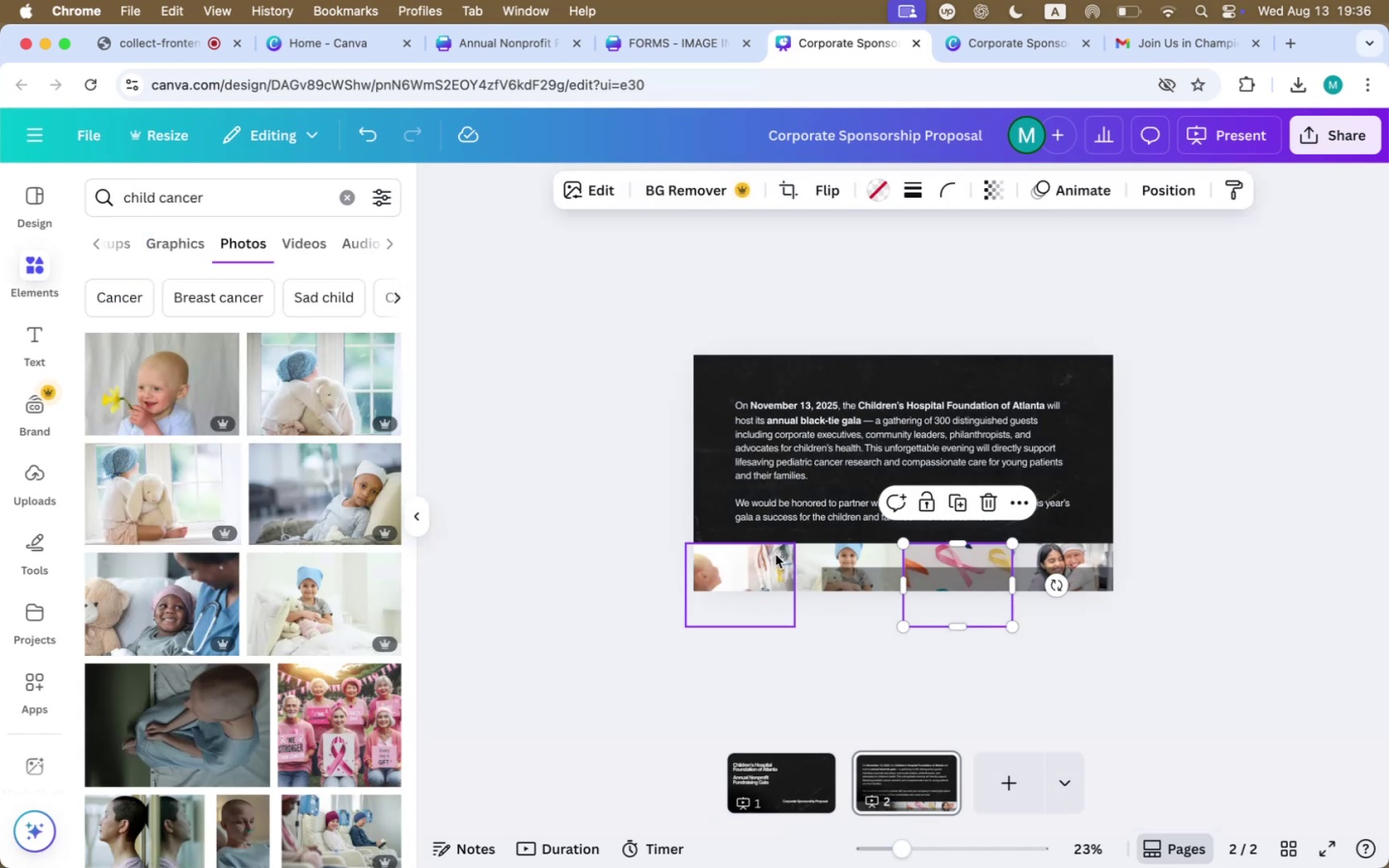 
double_click([776, 555])
 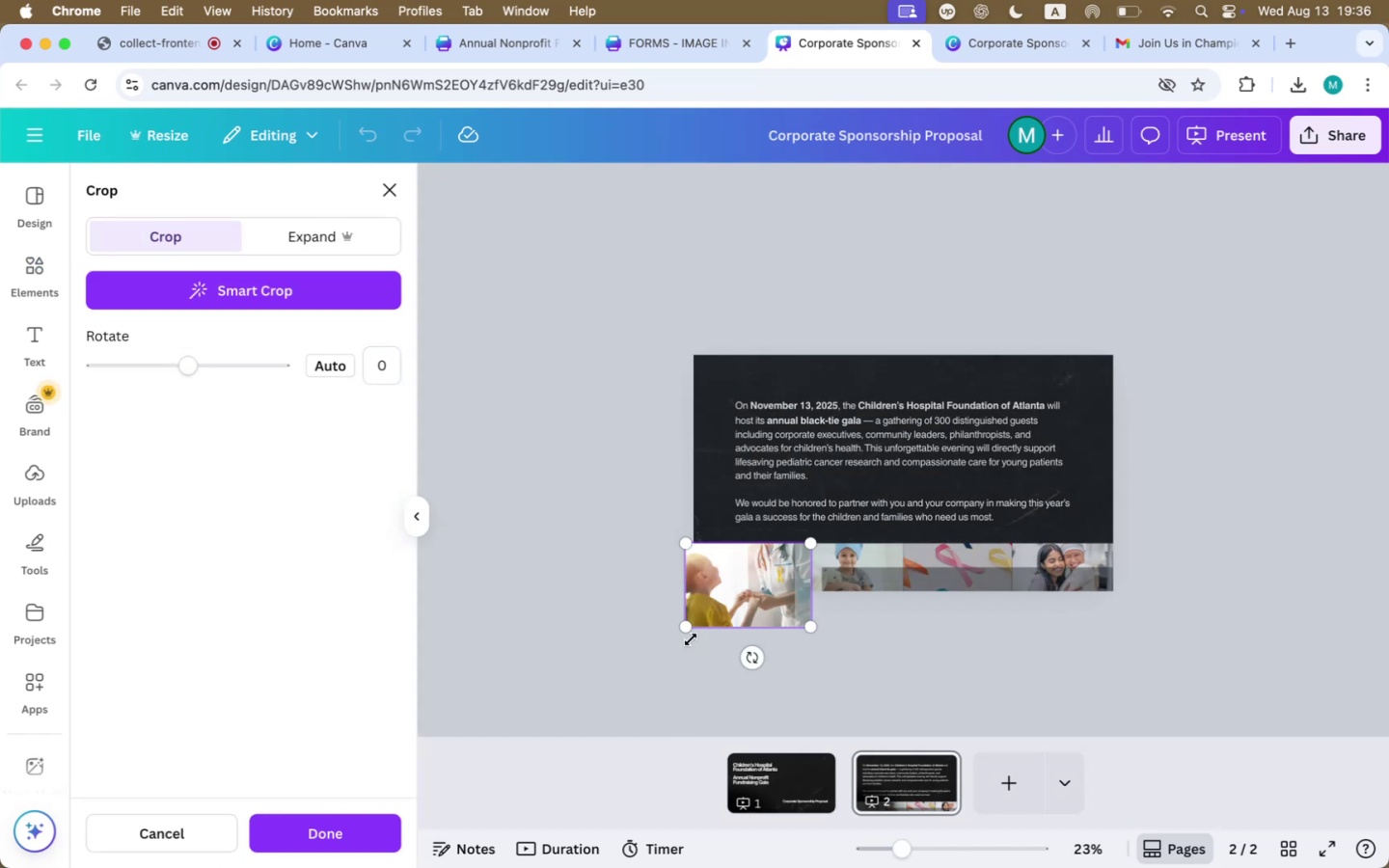 
left_click_drag(start_coordinate=[686, 626], to_coordinate=[663, 638])
 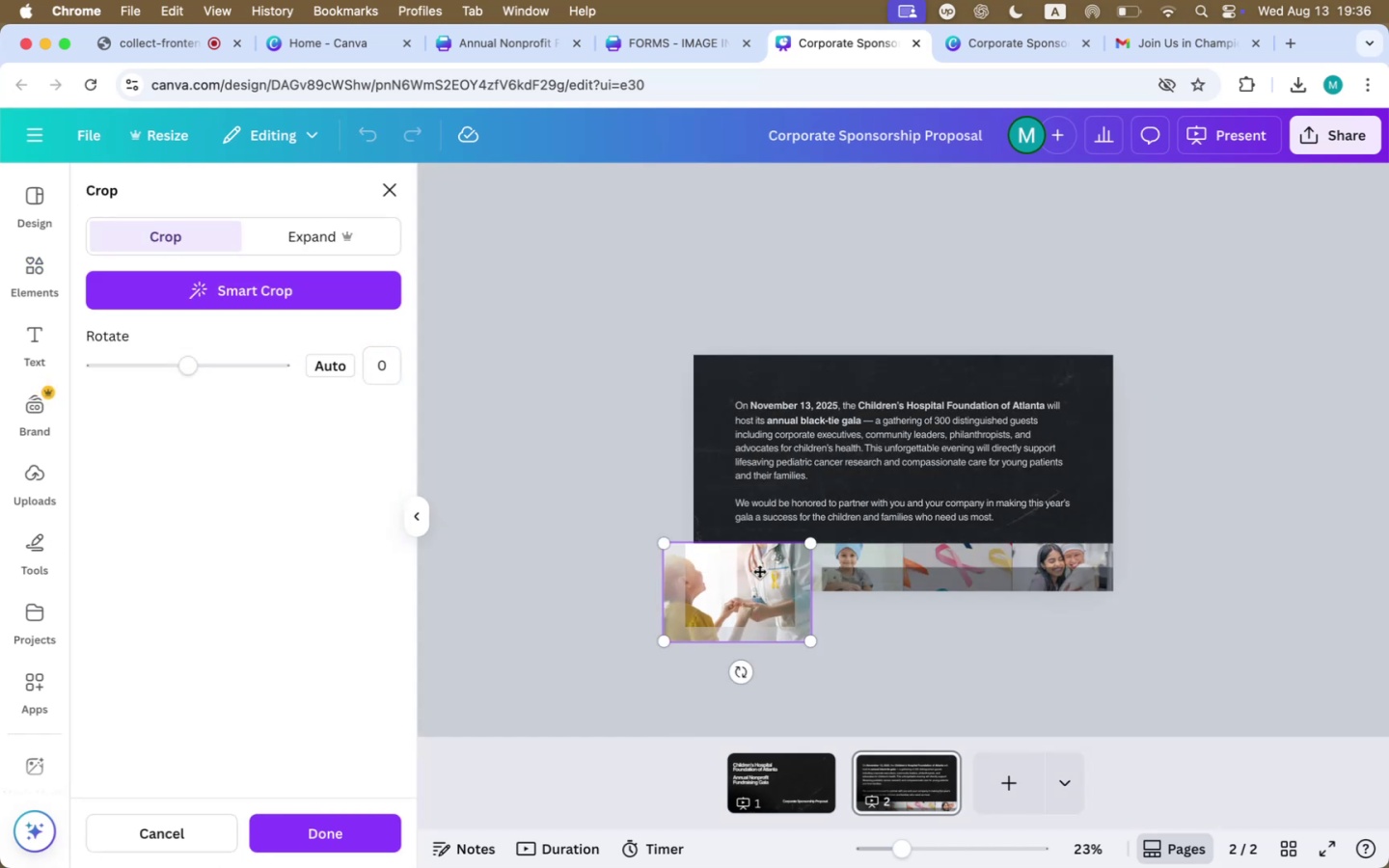 
left_click_drag(start_coordinate=[759, 571], to_coordinate=[777, 513])
 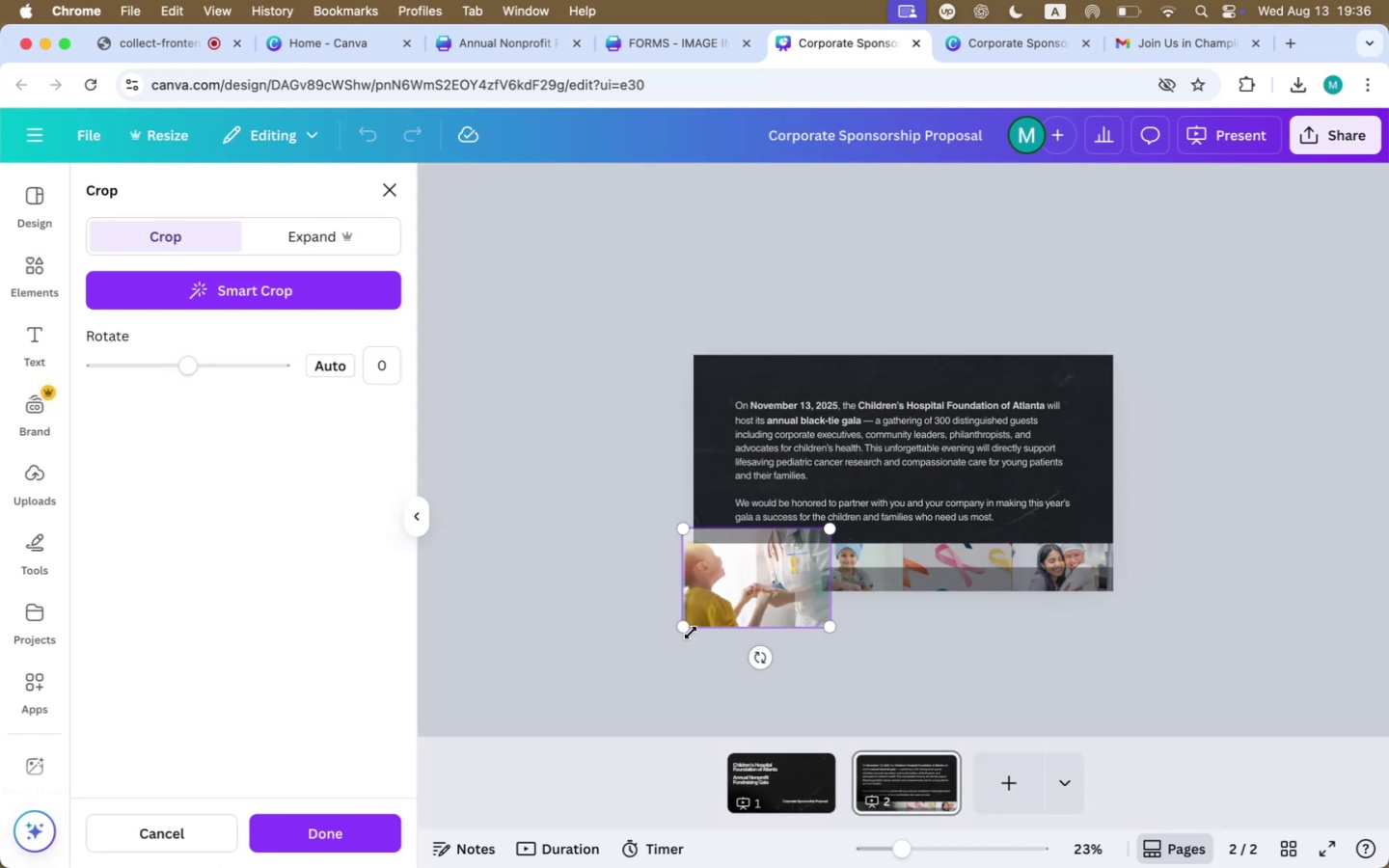 
left_click_drag(start_coordinate=[687, 627], to_coordinate=[673, 642])
 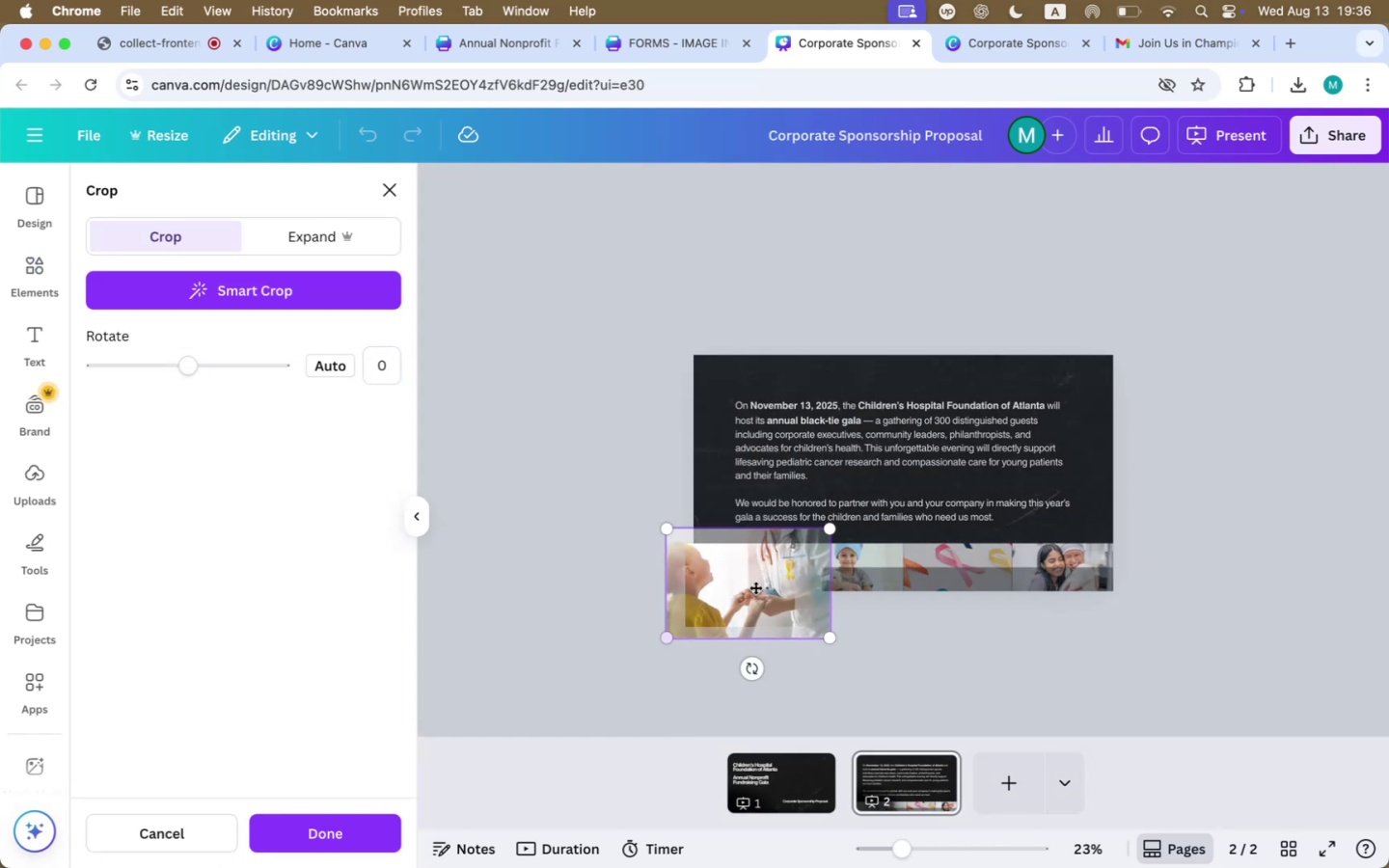 
left_click_drag(start_coordinate=[758, 586], to_coordinate=[770, 526])
 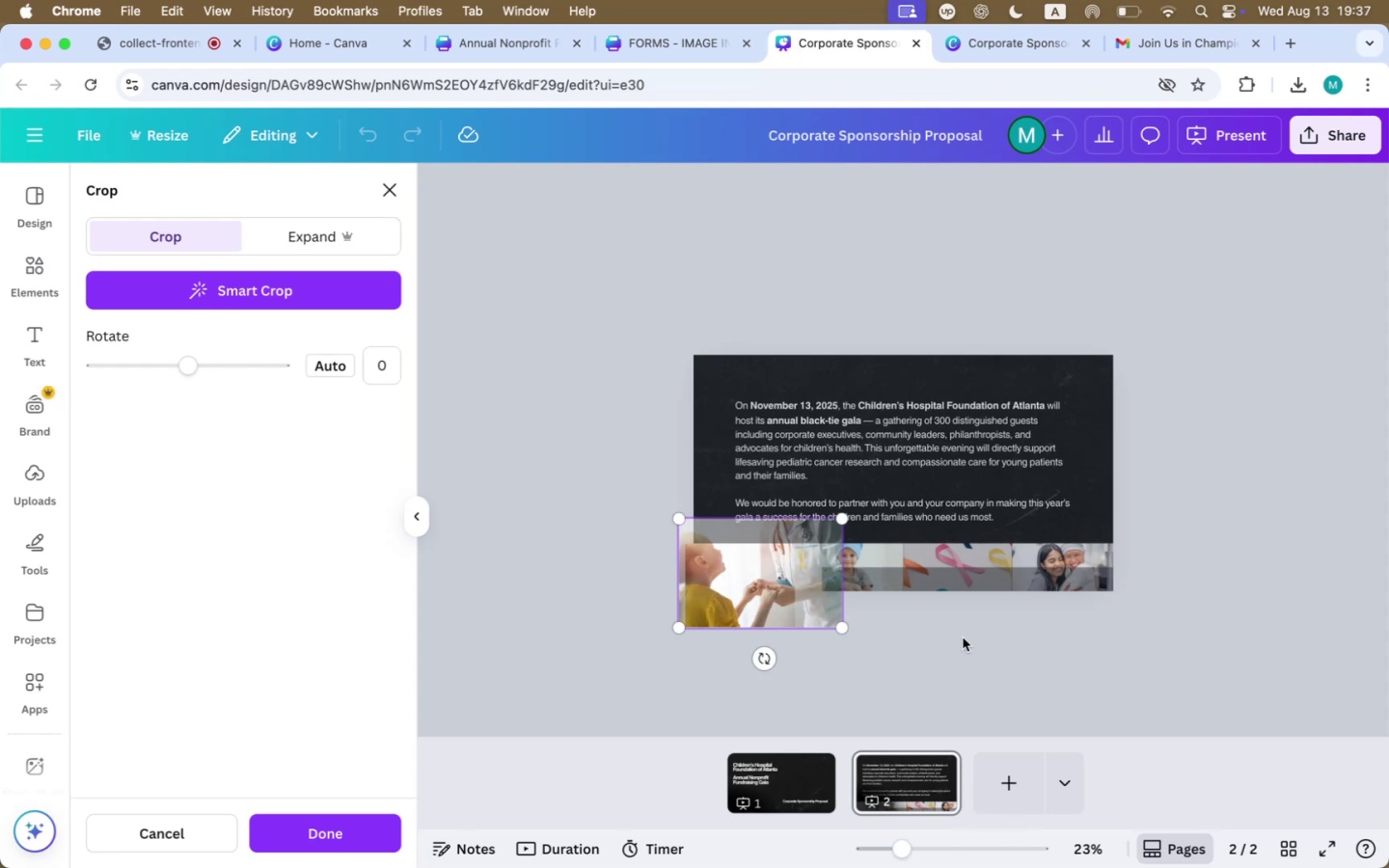 
left_click([974, 649])
 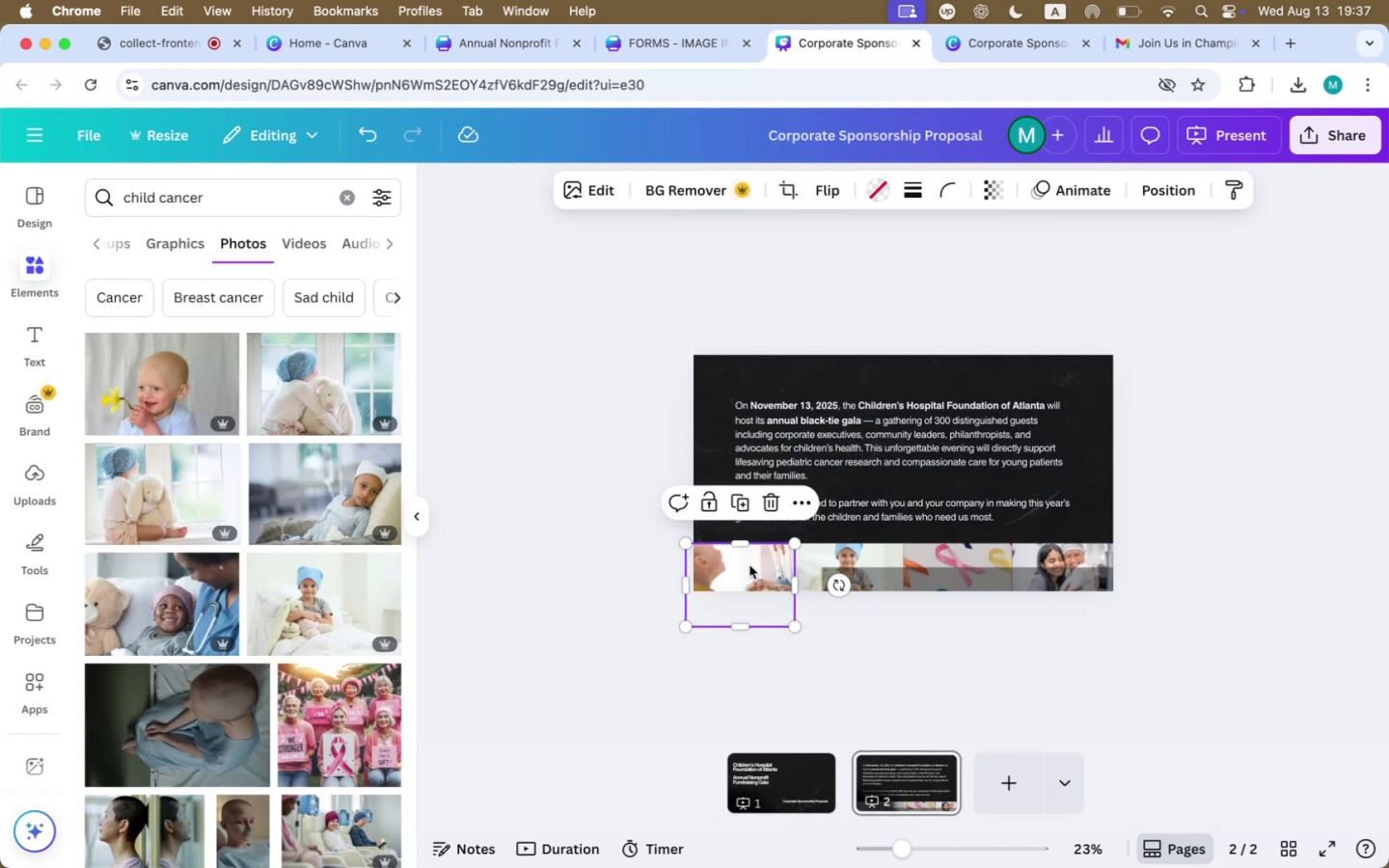 
double_click([749, 565])
 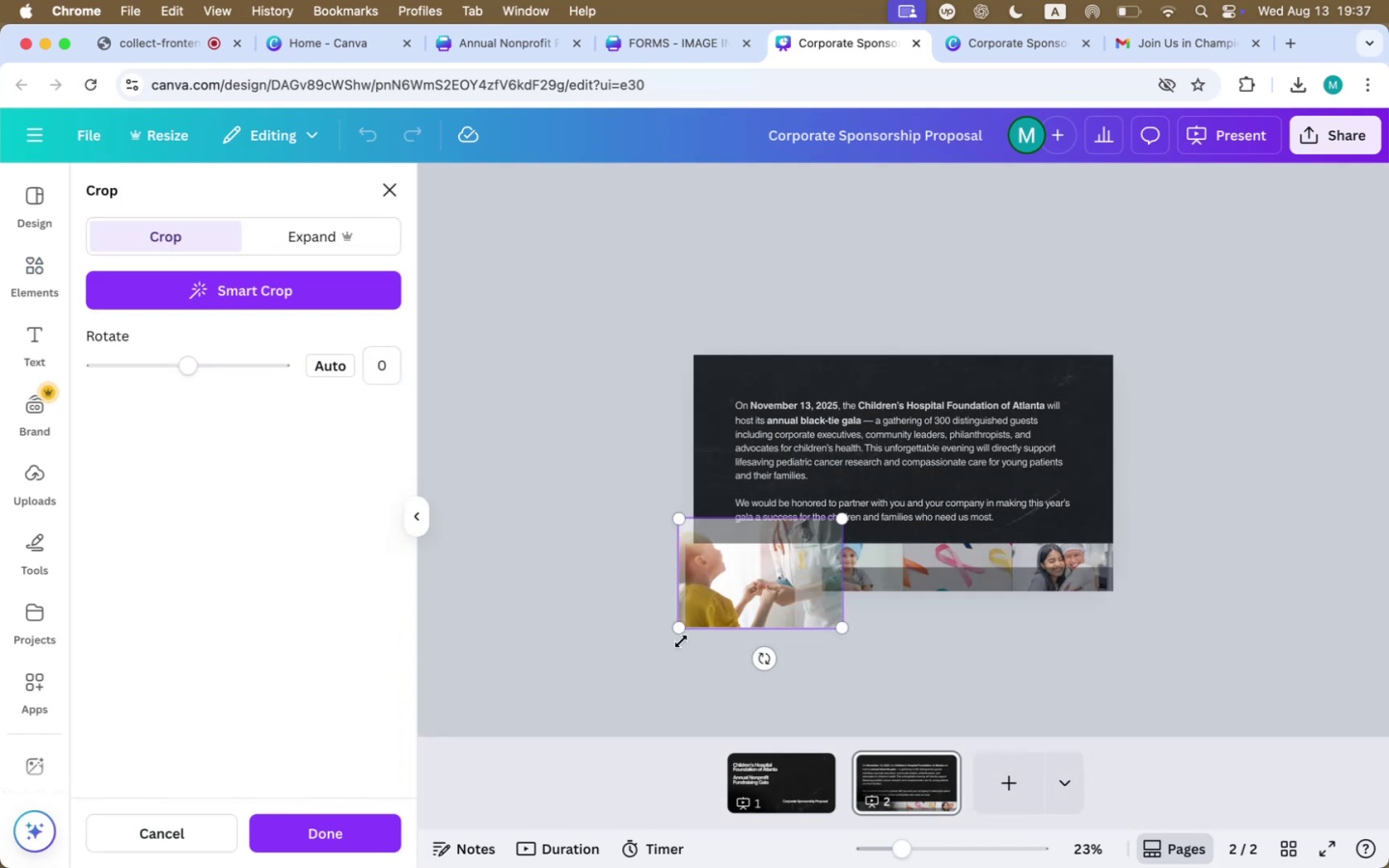 
left_click_drag(start_coordinate=[677, 630], to_coordinate=[639, 651])
 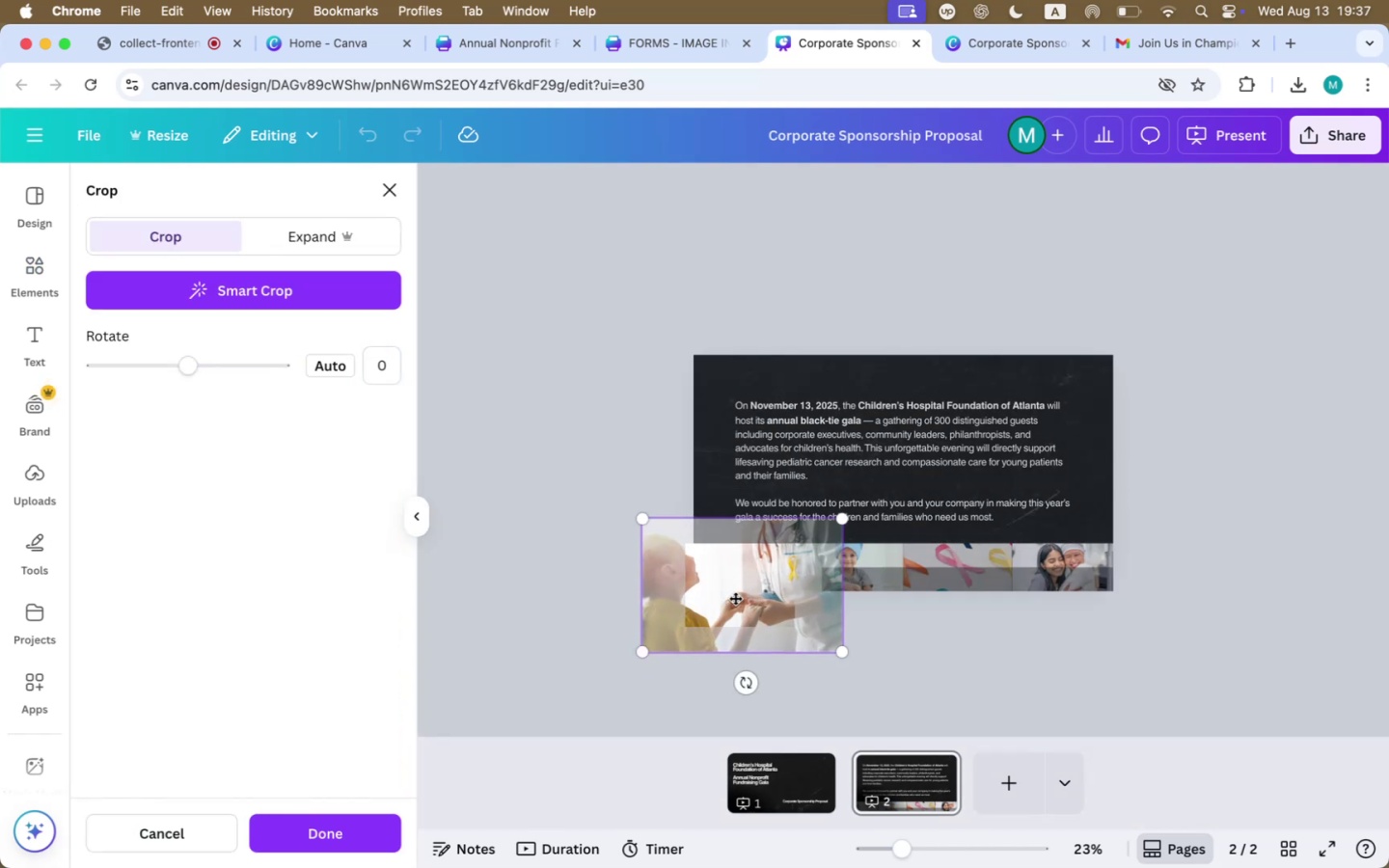 
left_click_drag(start_coordinate=[735, 598], to_coordinate=[710, 535])
 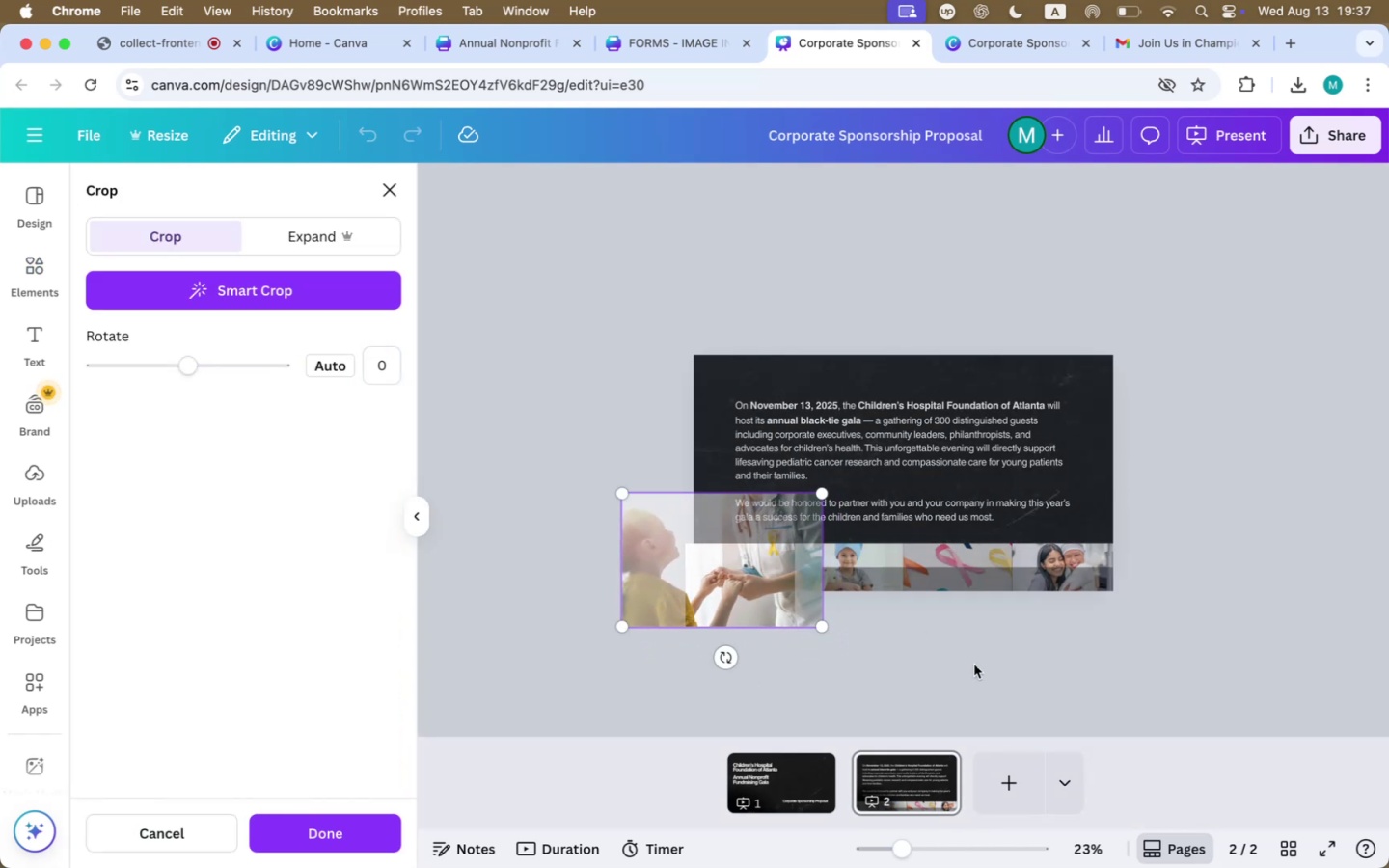 
left_click([974, 665])
 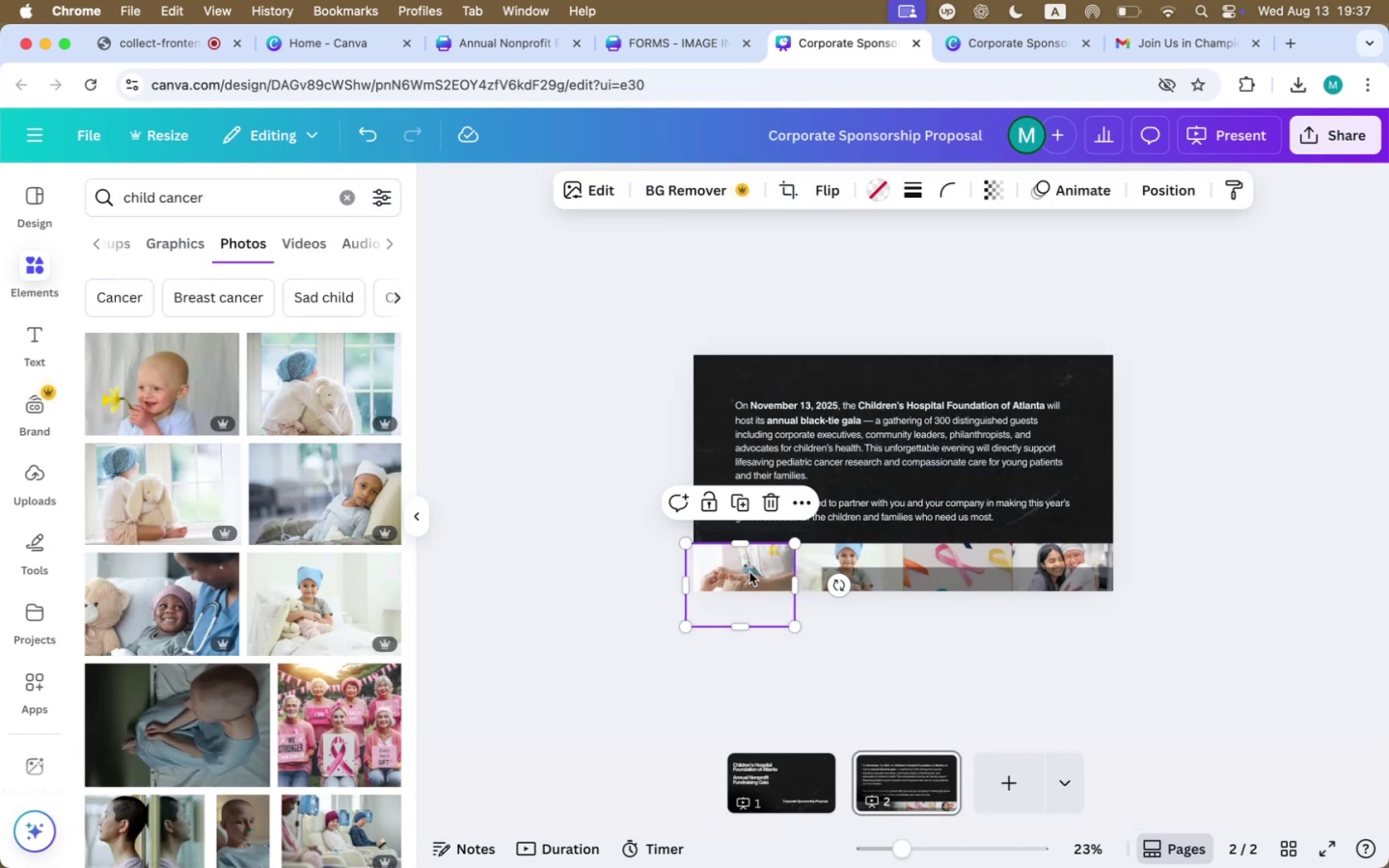 
double_click([749, 572])
 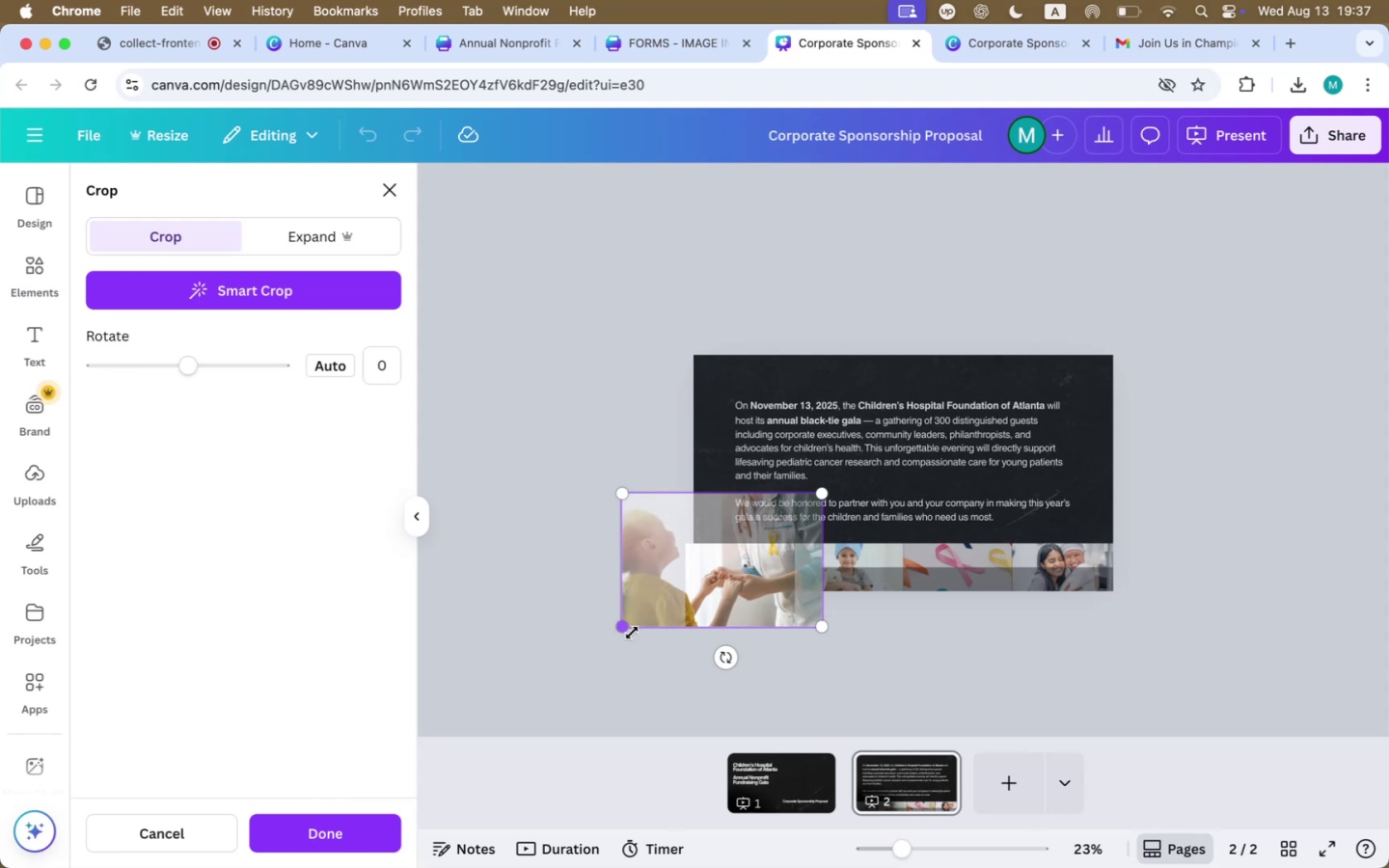 
left_click_drag(start_coordinate=[622, 630], to_coordinate=[600, 643])
 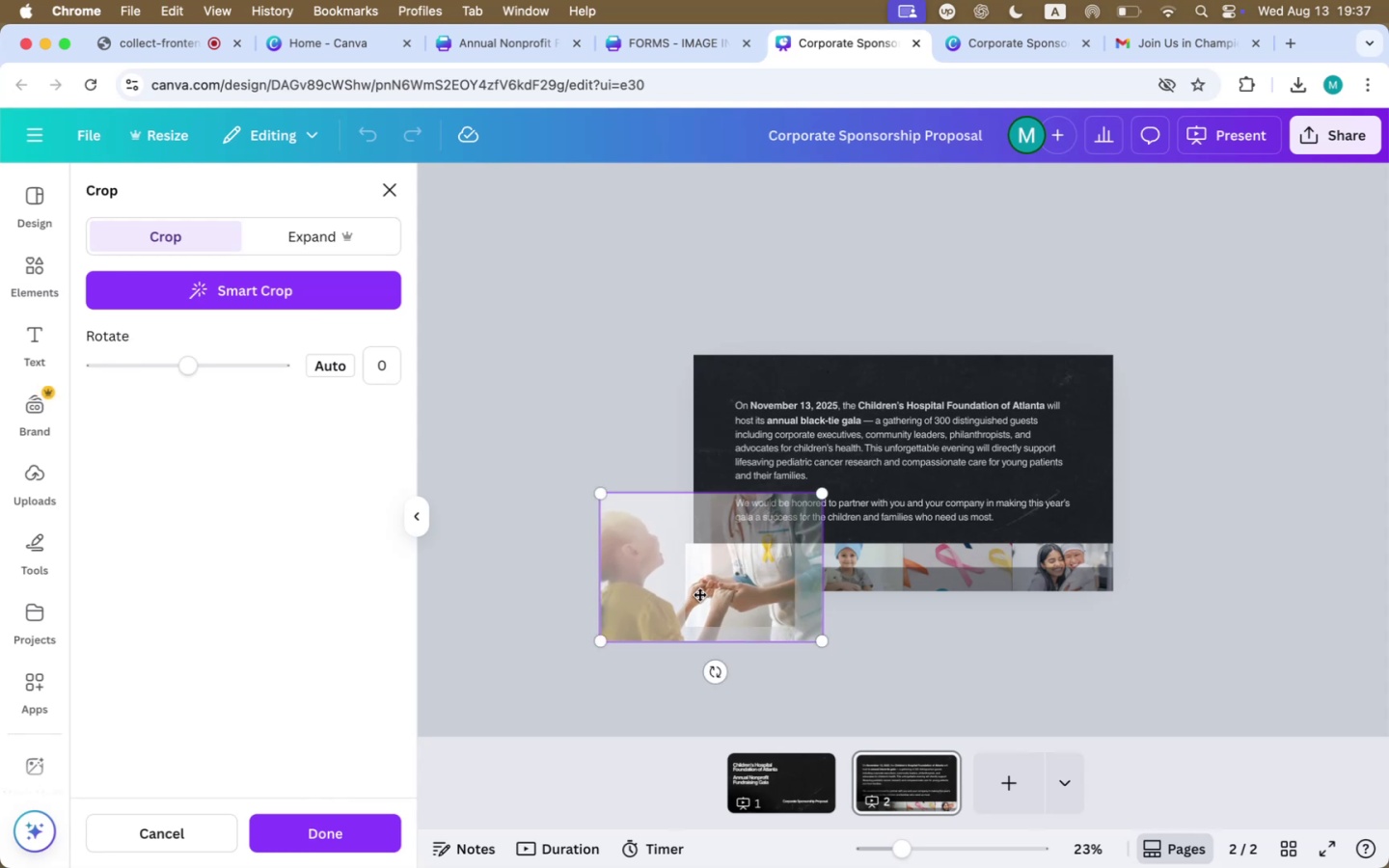 
left_click_drag(start_coordinate=[728, 590], to_coordinate=[731, 547])
 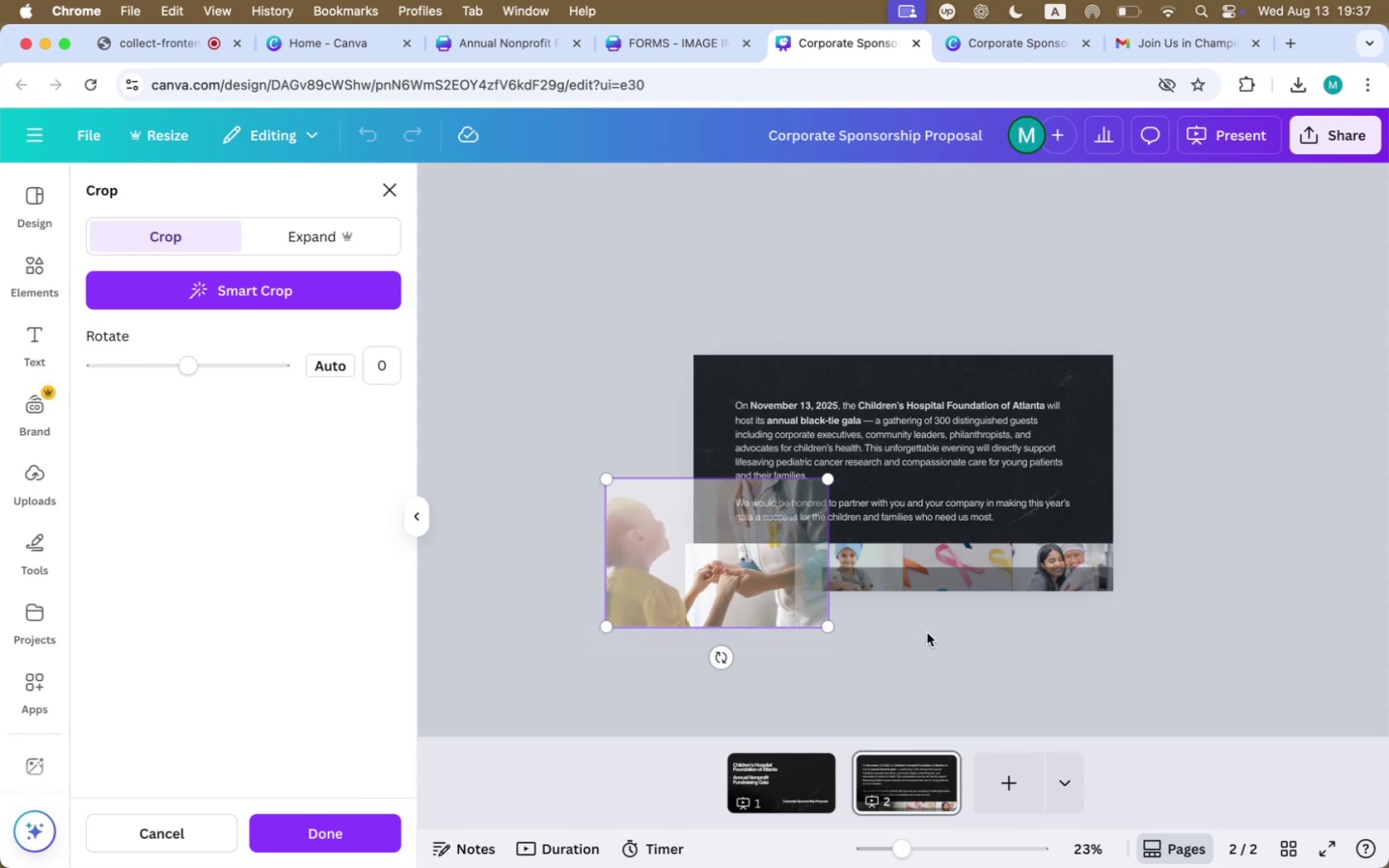 
left_click([934, 643])
 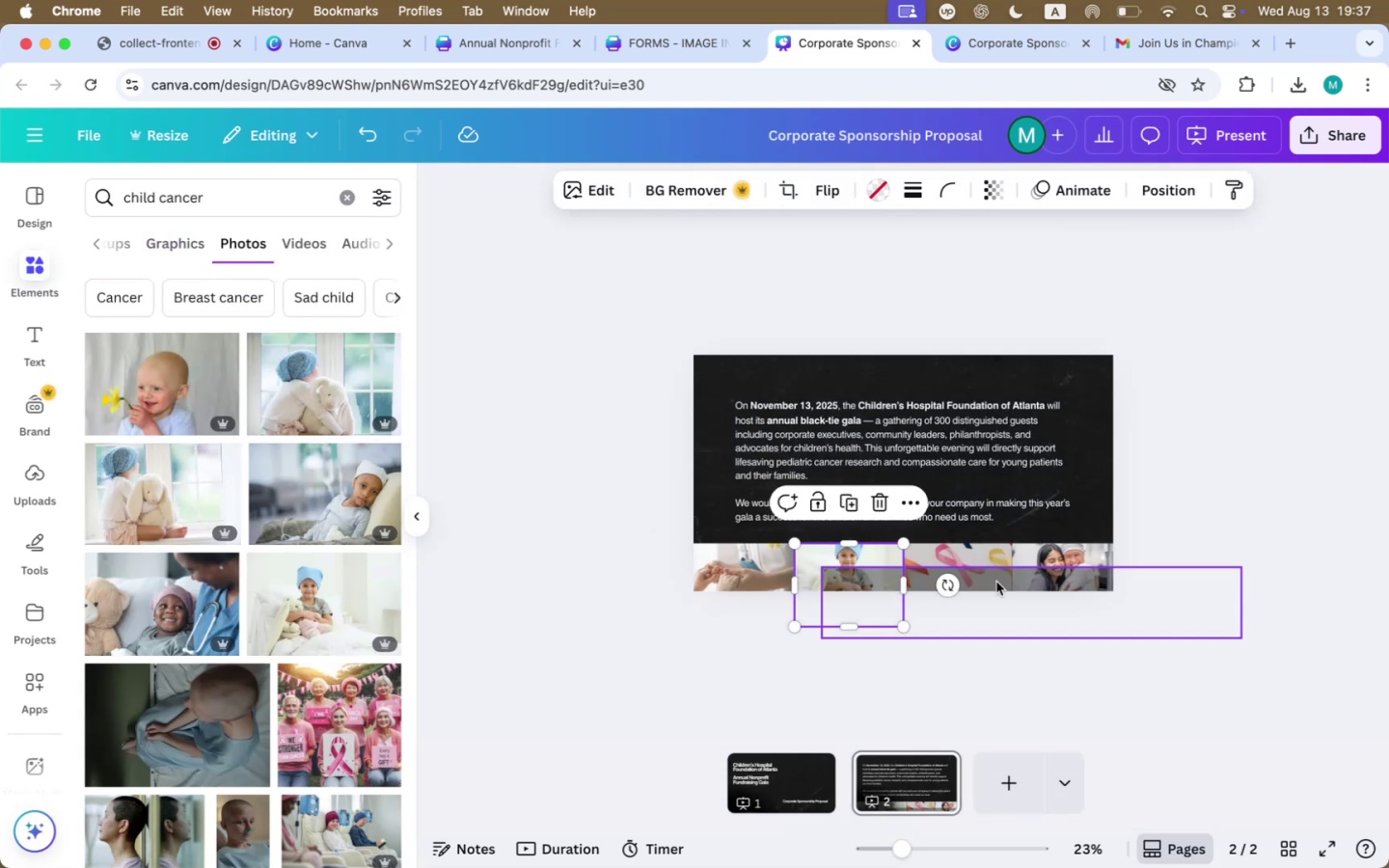 
left_click_drag(start_coordinate=[1019, 613], to_coordinate=[888, 587])
 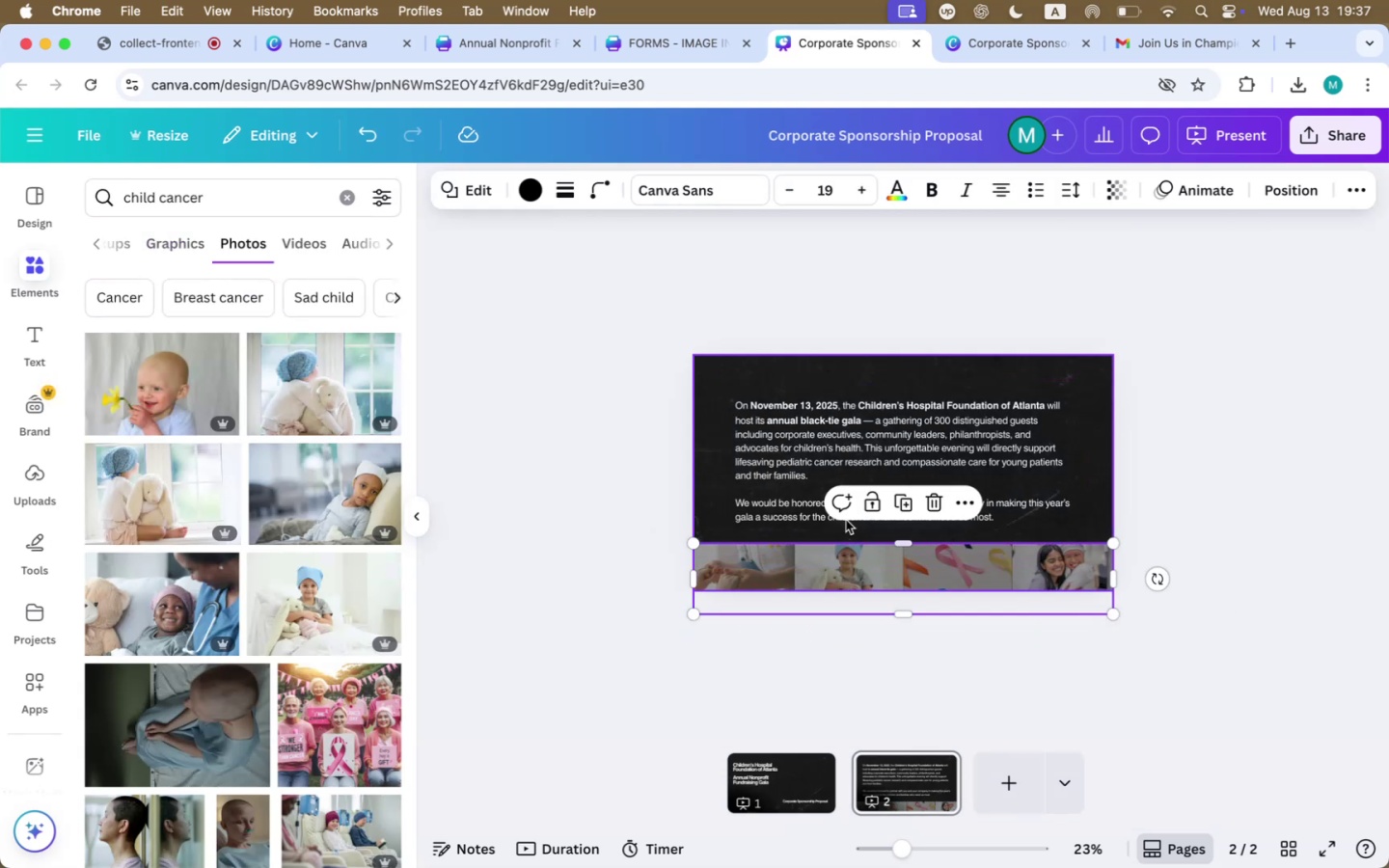 
mouse_move([849, 443])
 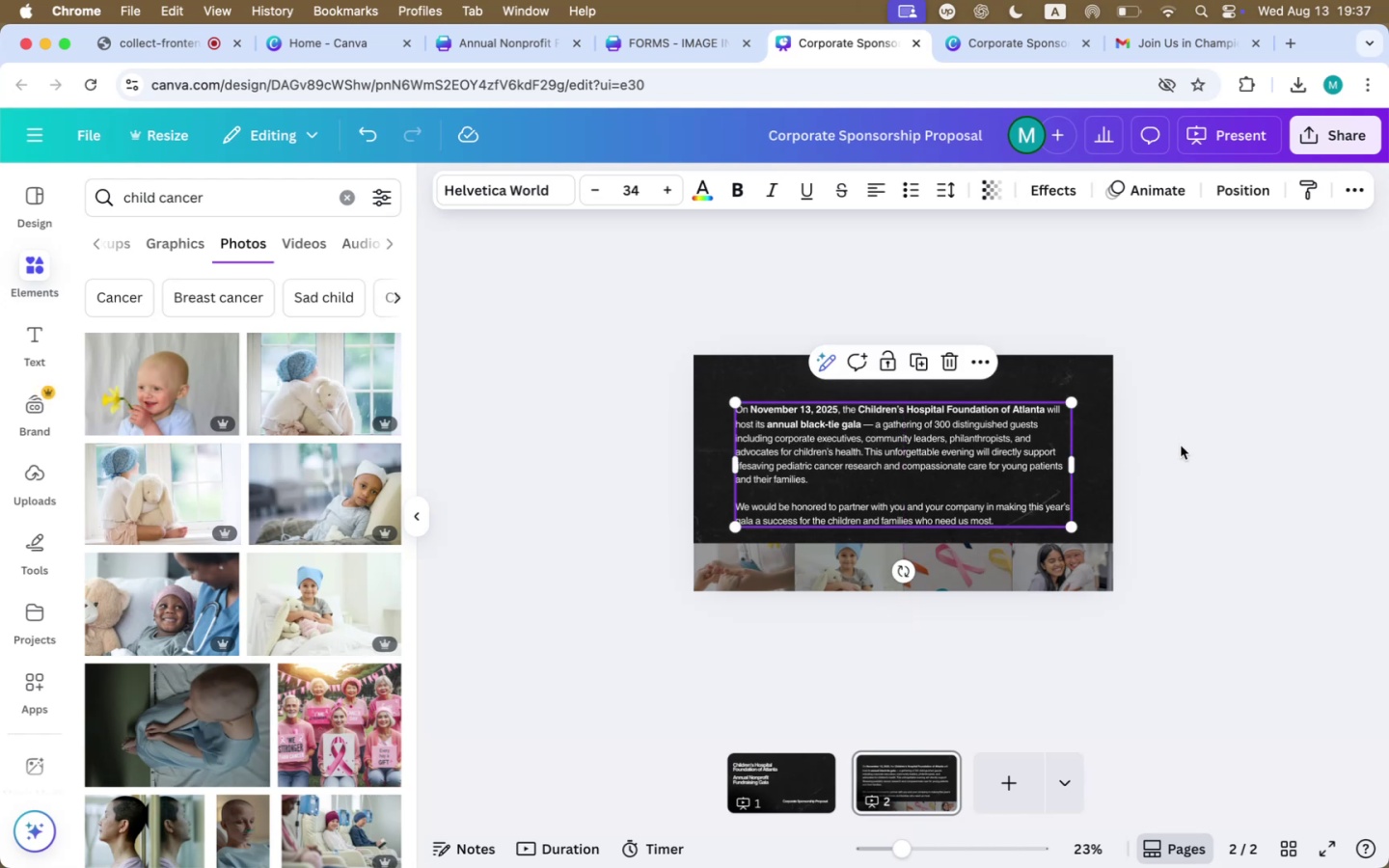 
left_click([1185, 445])
 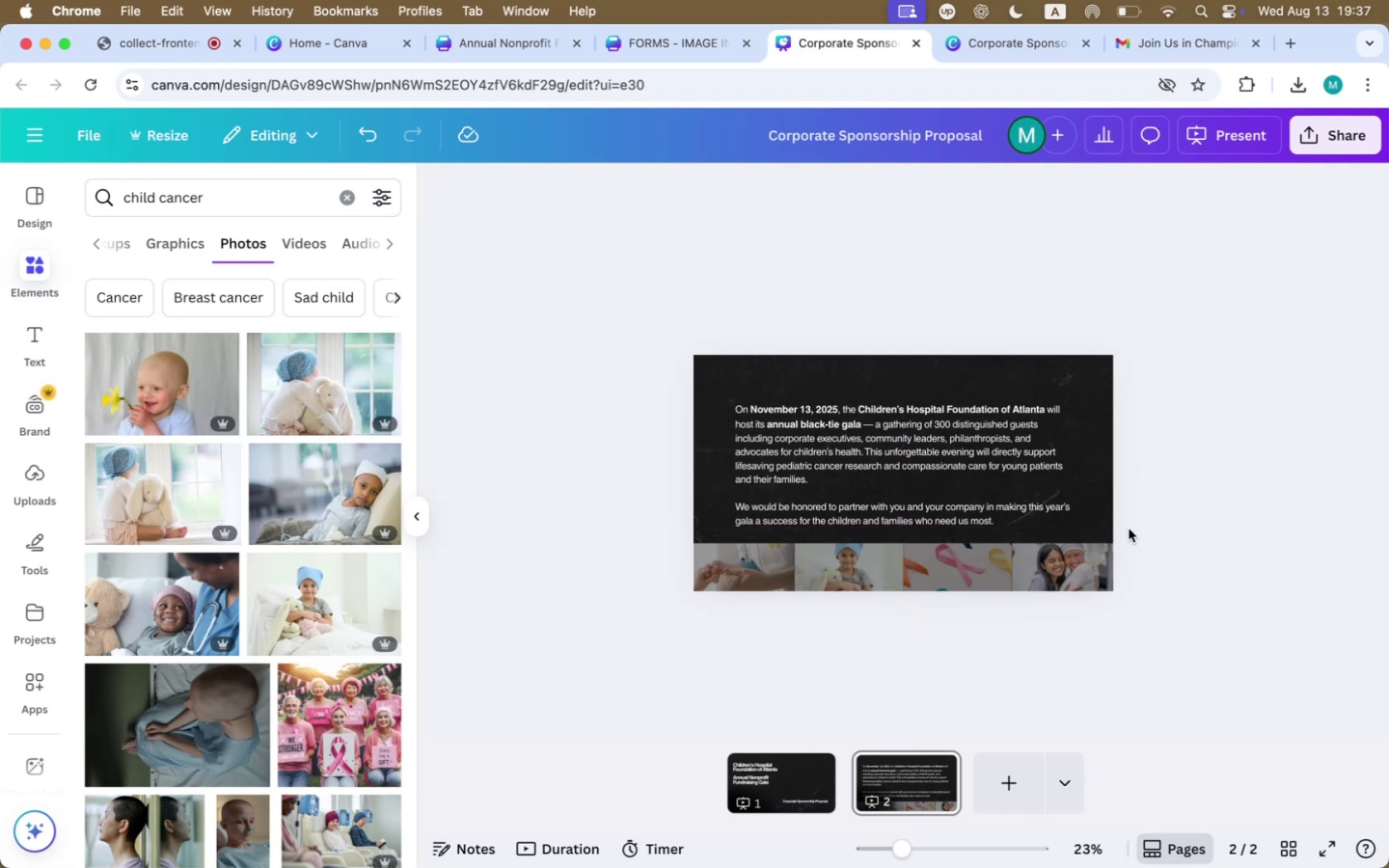 
left_click([1052, 582])
 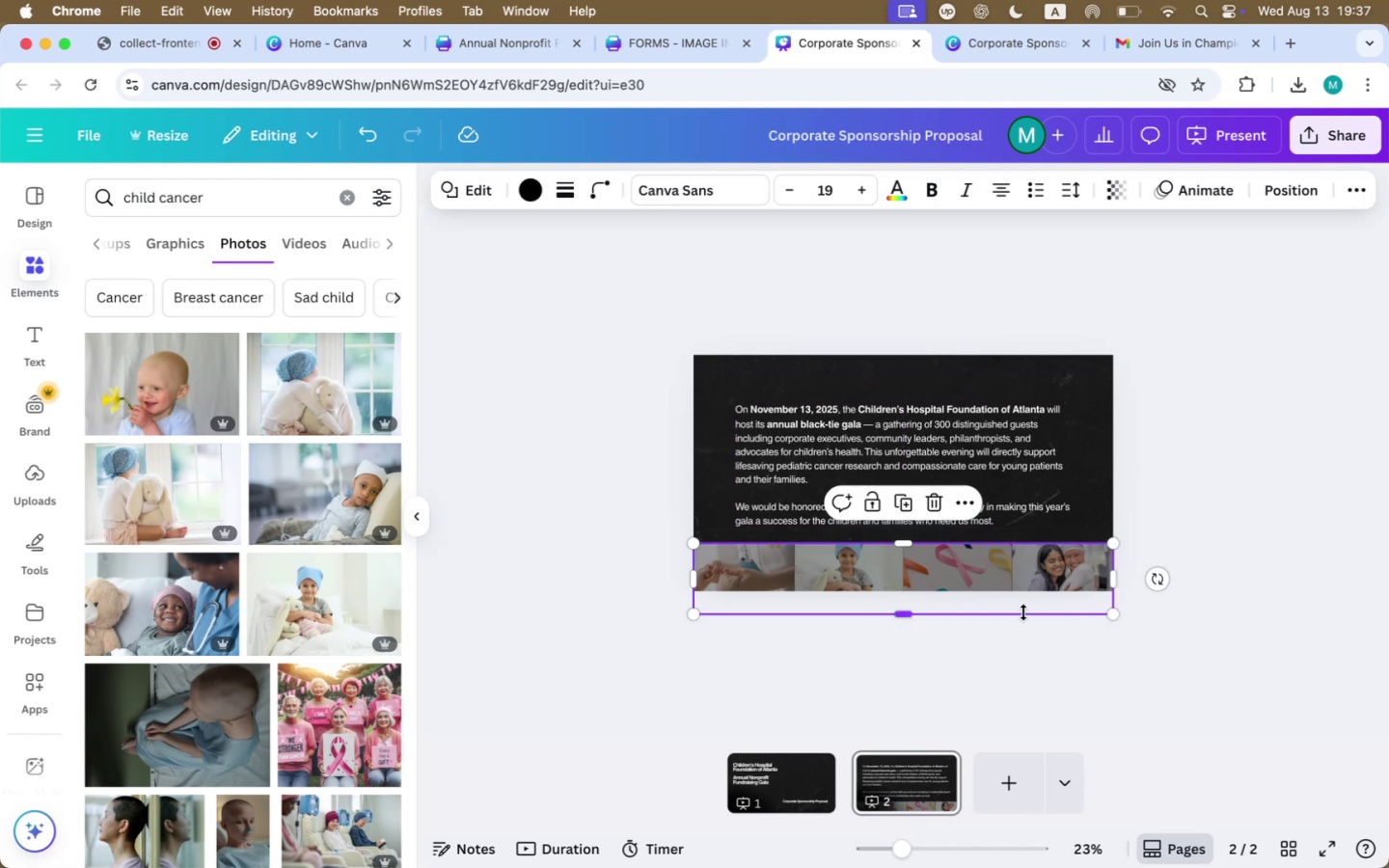 
left_click_drag(start_coordinate=[910, 613], to_coordinate=[904, 590])
 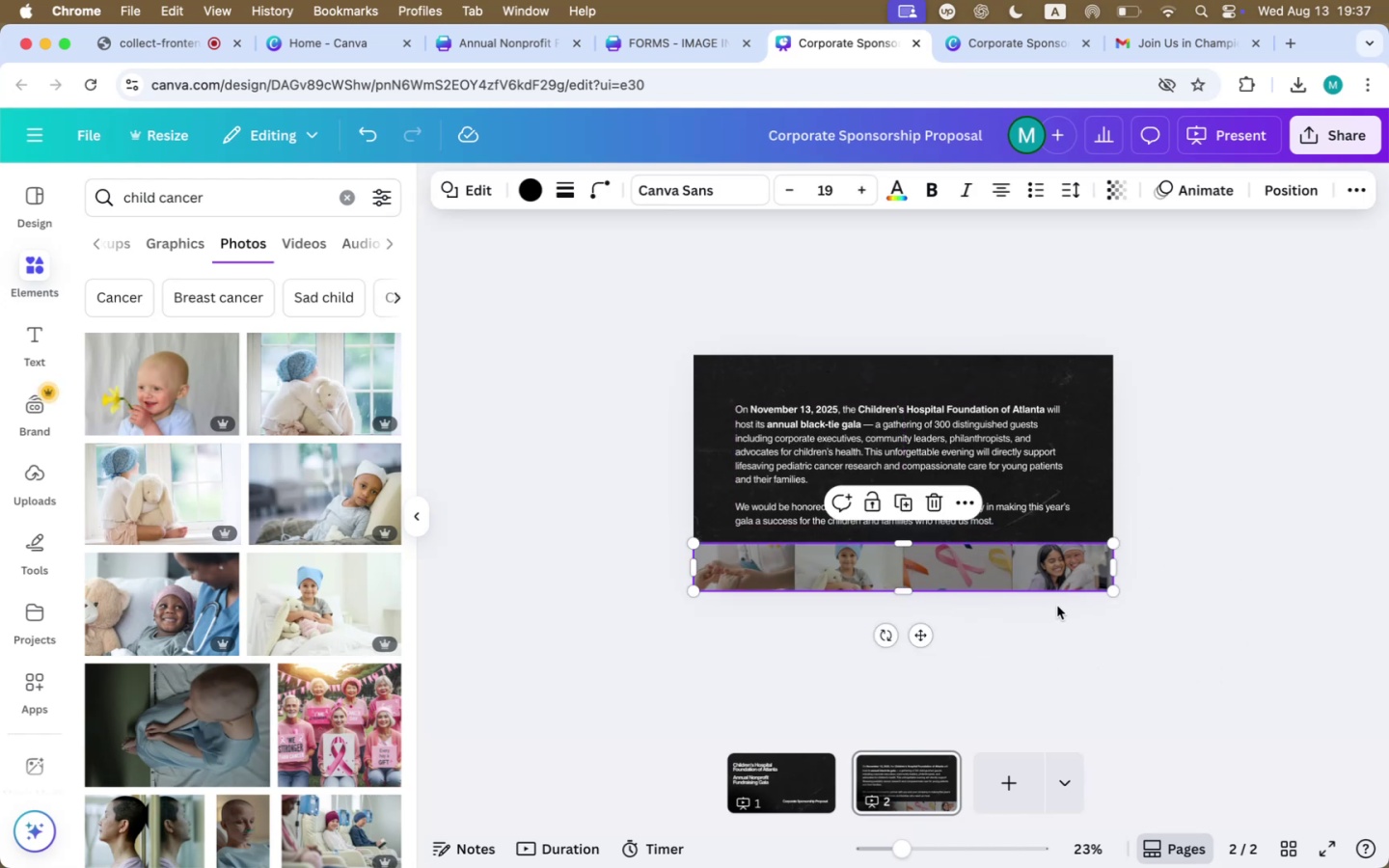 
left_click([1071, 601])
 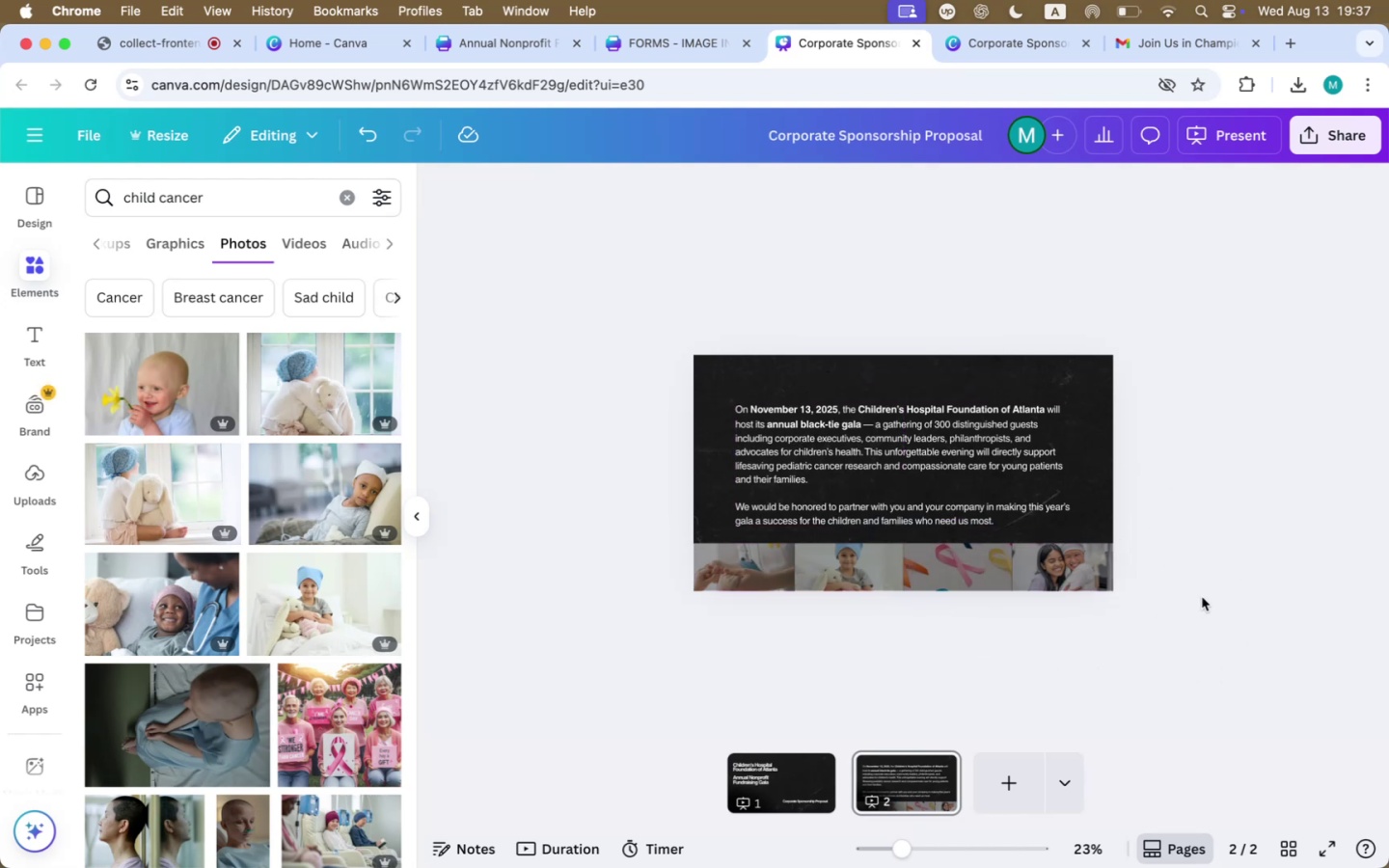 
left_click_drag(start_coordinate=[972, 578], to_coordinate=[974, 595])
 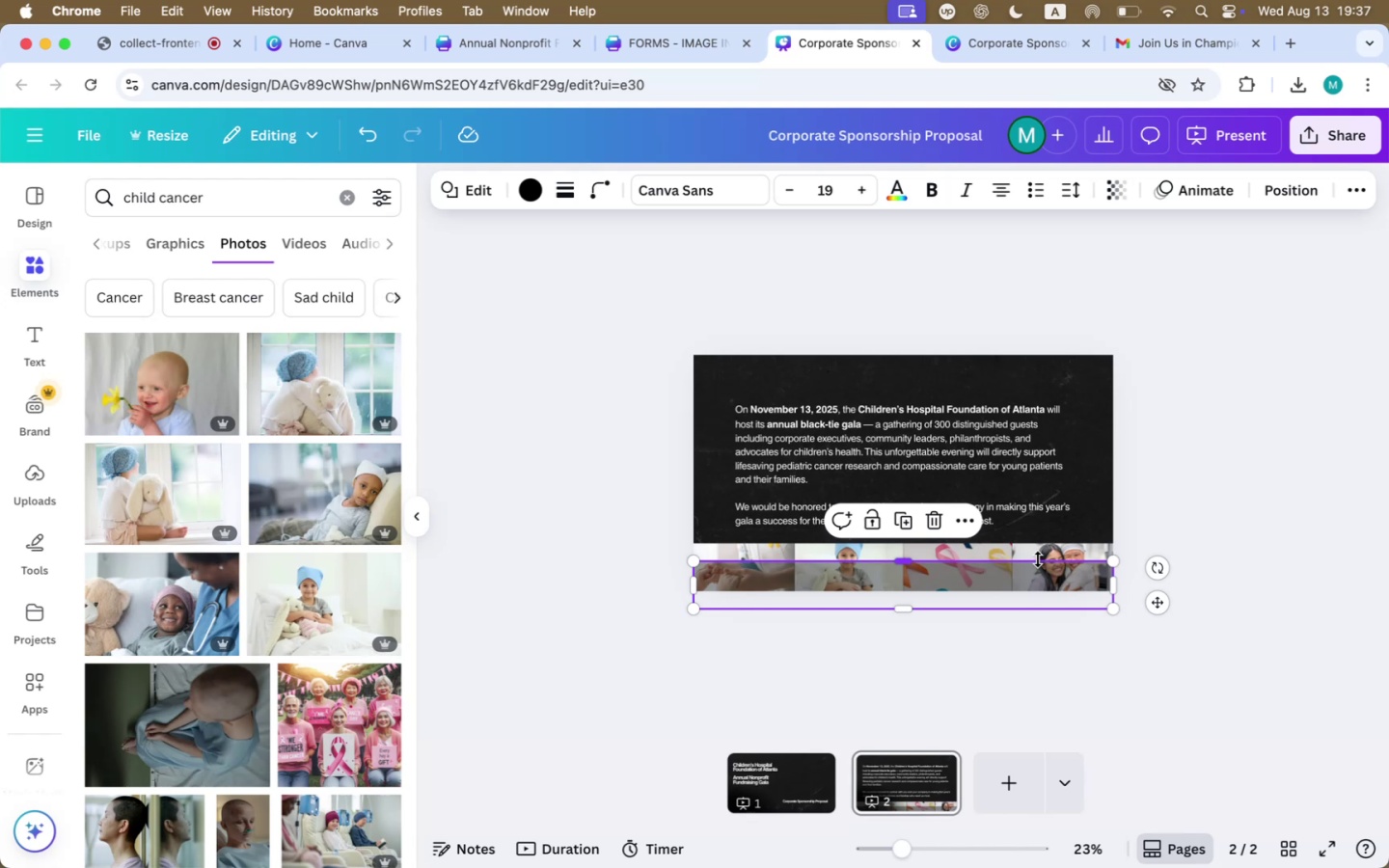 
left_click([1044, 555])
 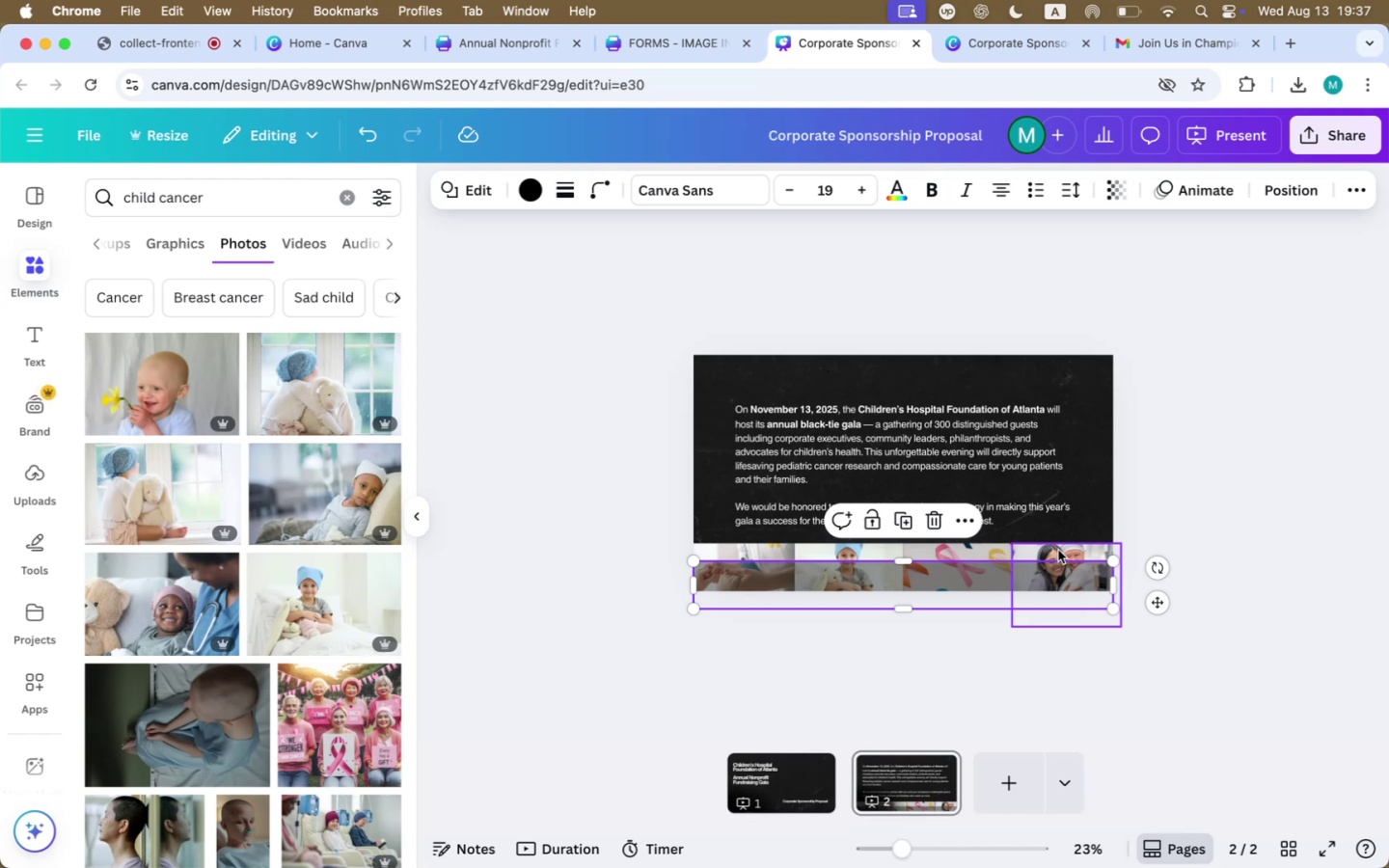 
left_click([1059, 550])
 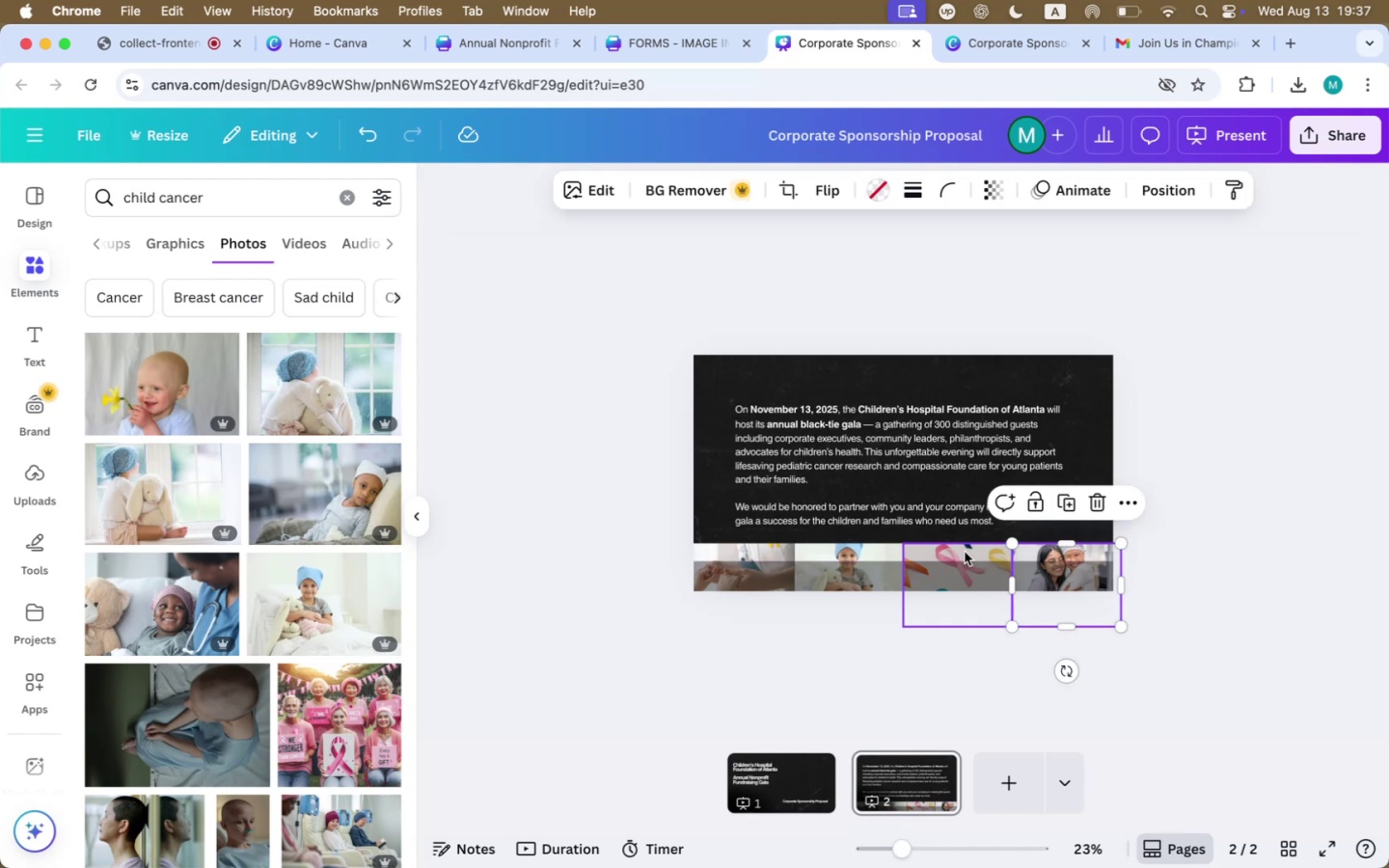 
hold_key(key=ShiftLeft, duration=2.19)
left_click([965, 552])
 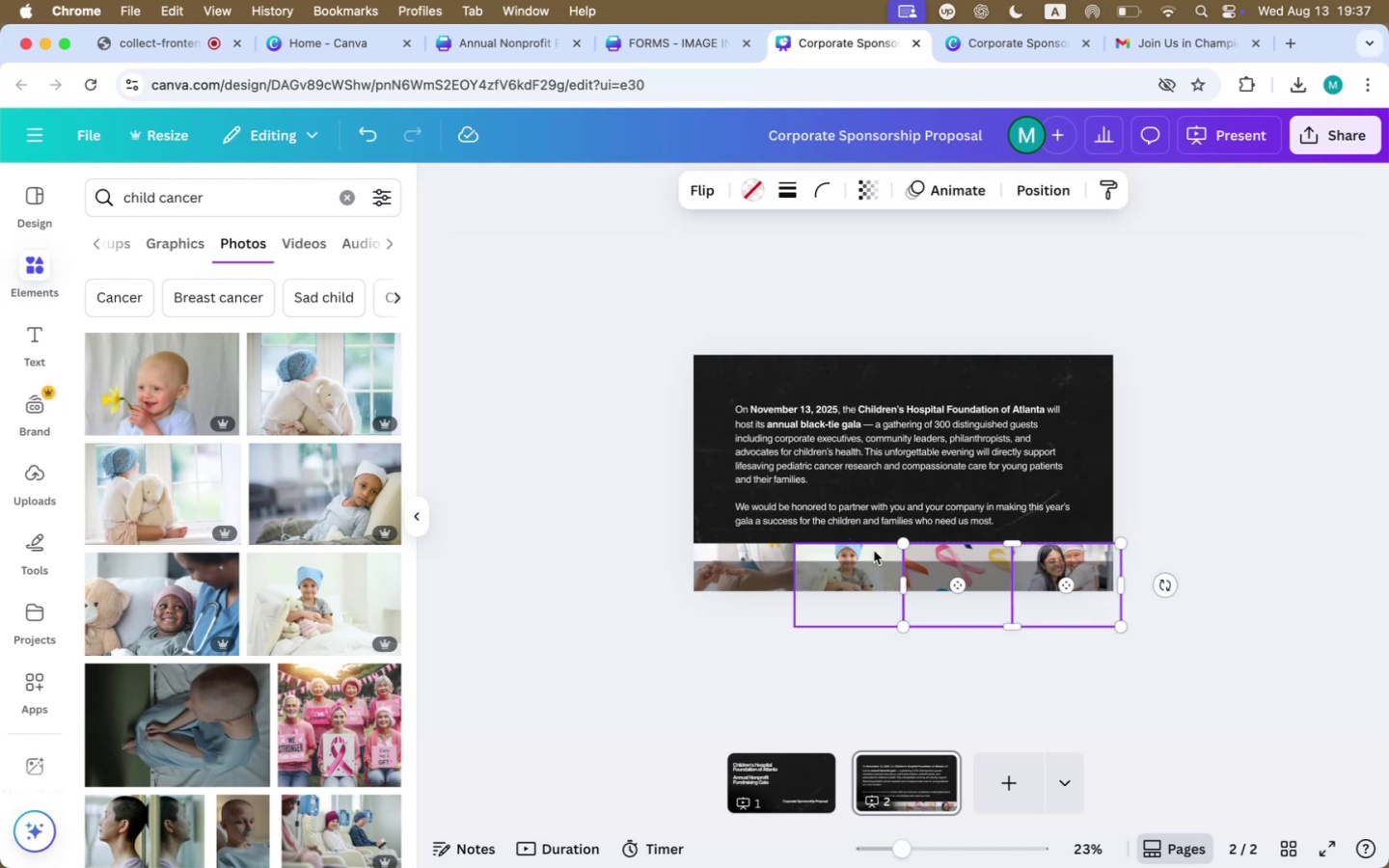 
left_click([871, 553])
 